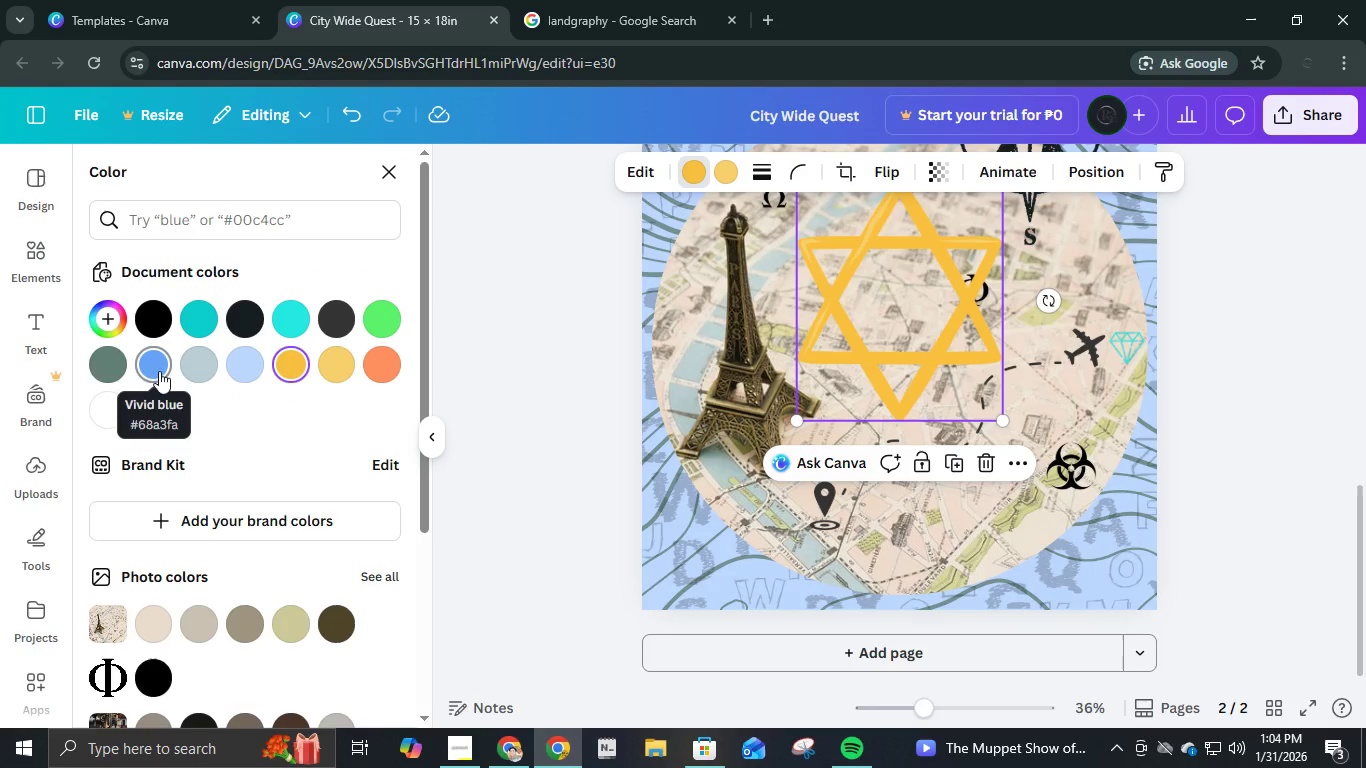 
left_click([148, 321])
 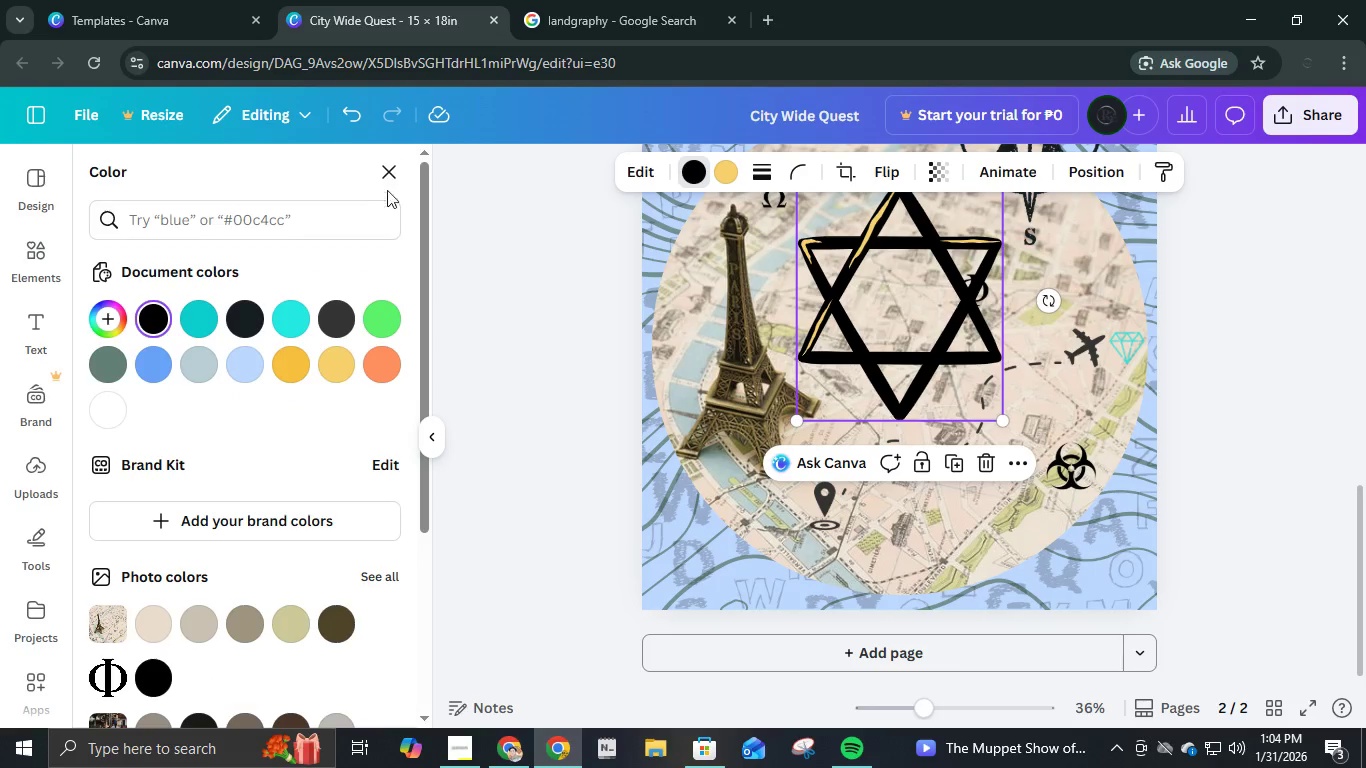 
left_click([390, 176])
 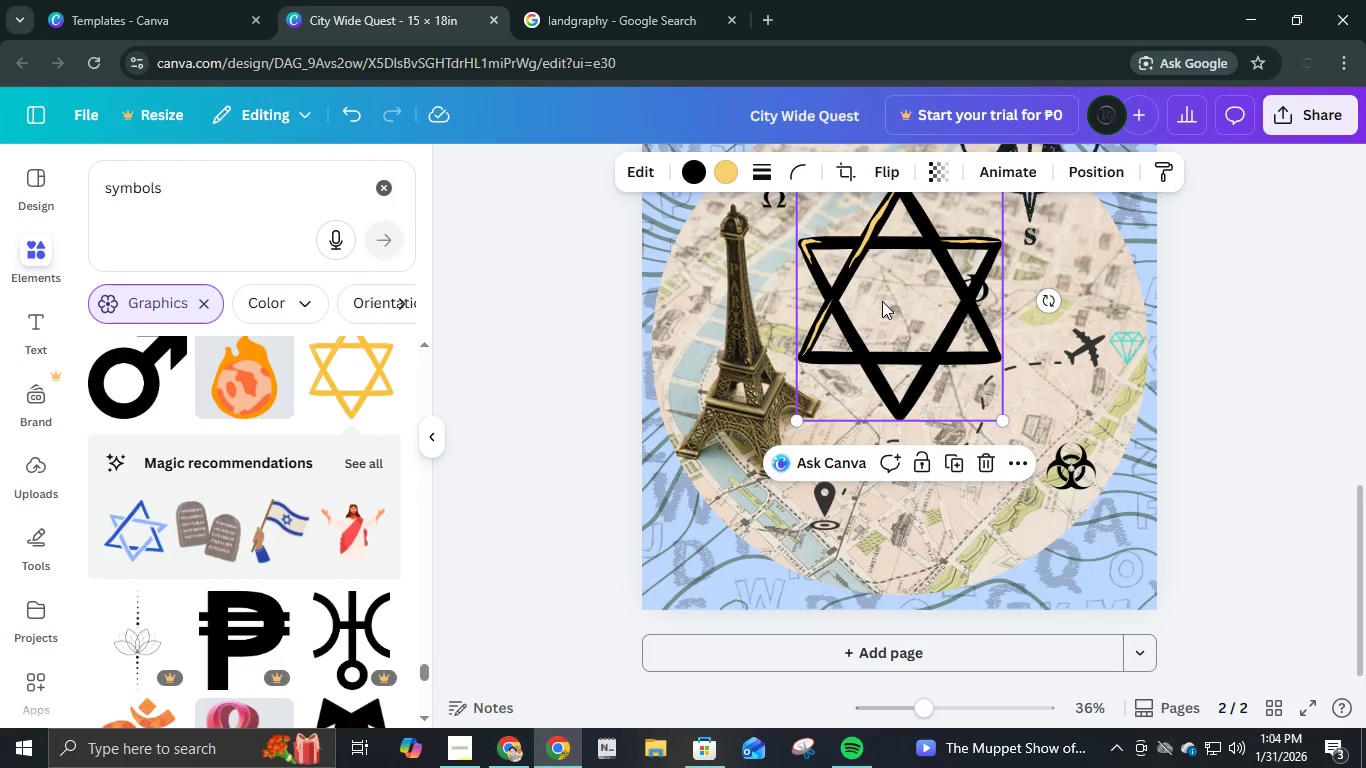 
left_click_drag(start_coordinate=[914, 290], to_coordinate=[896, 373])
 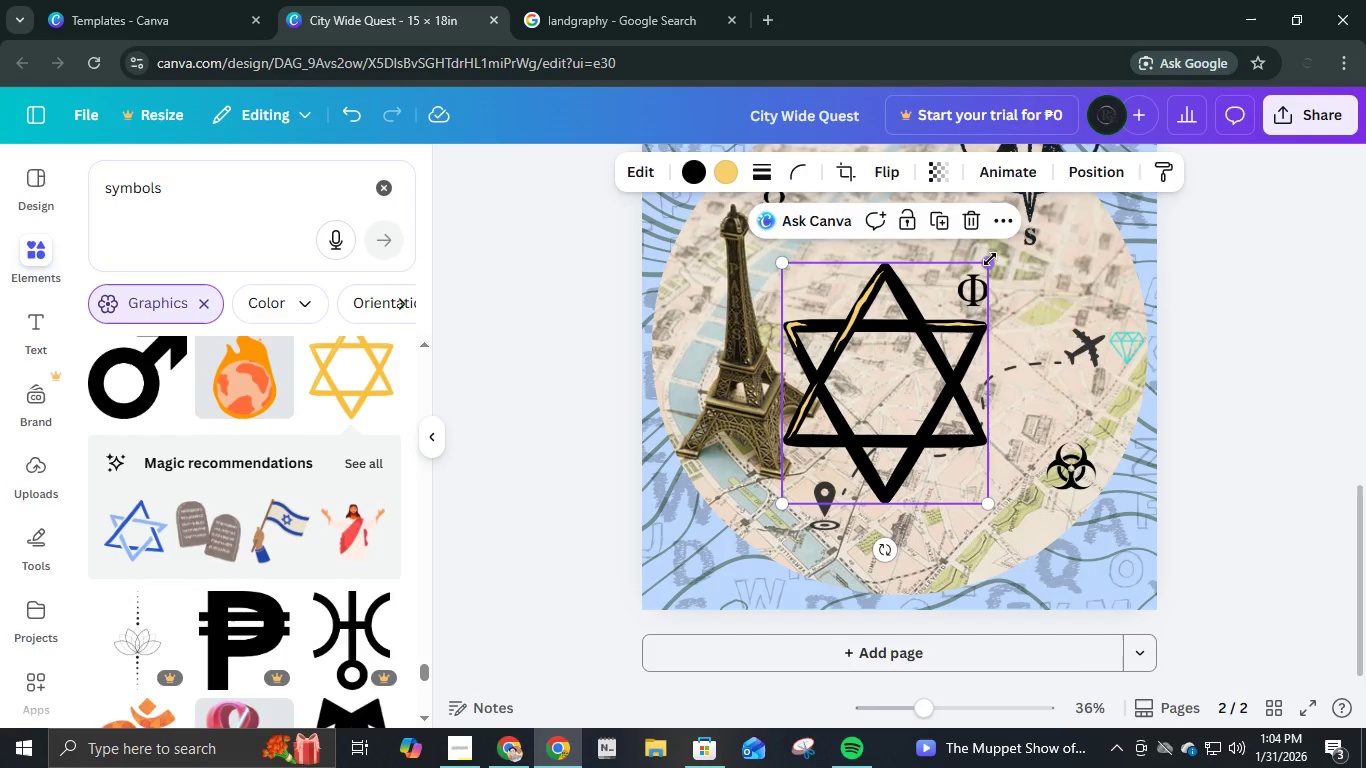 
left_click_drag(start_coordinate=[987, 263], to_coordinate=[838, 497])
 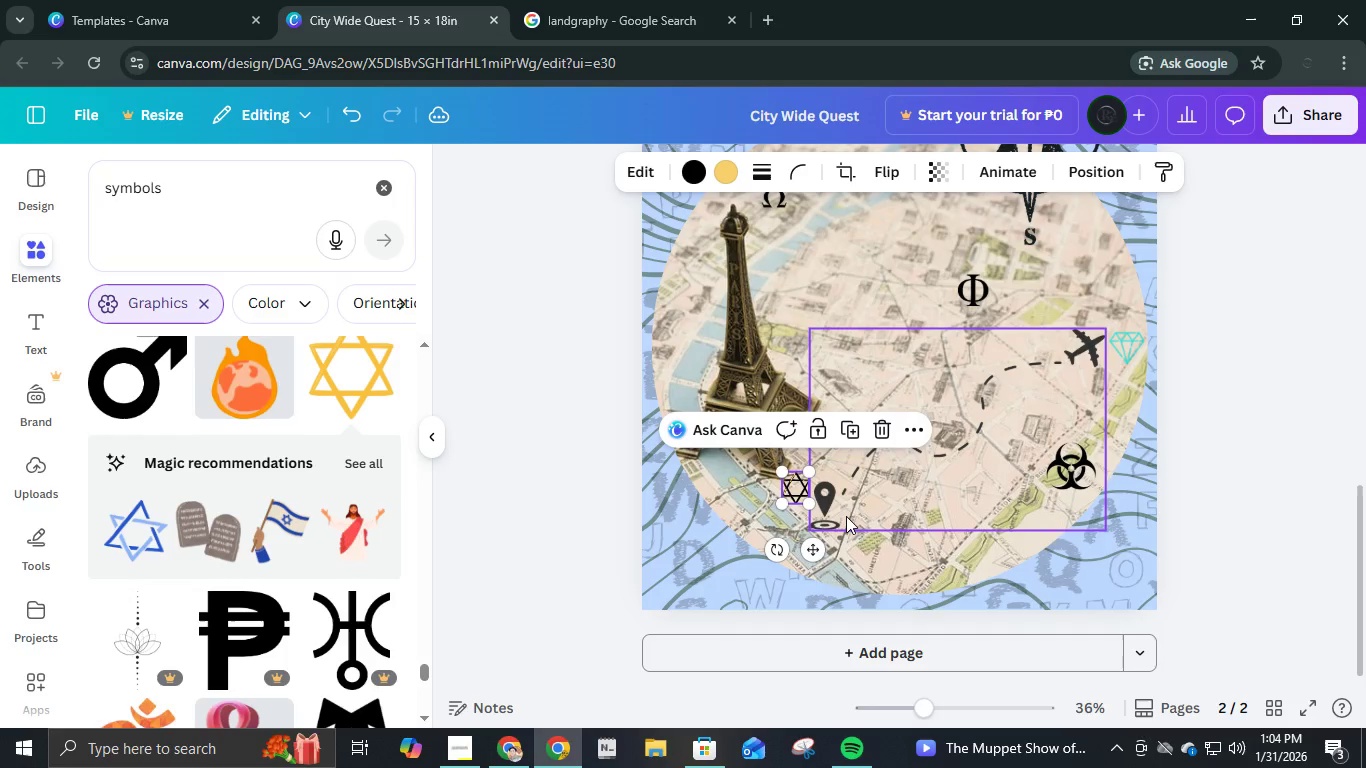 
hold_key(key=ArrowDown, duration=1.12)
 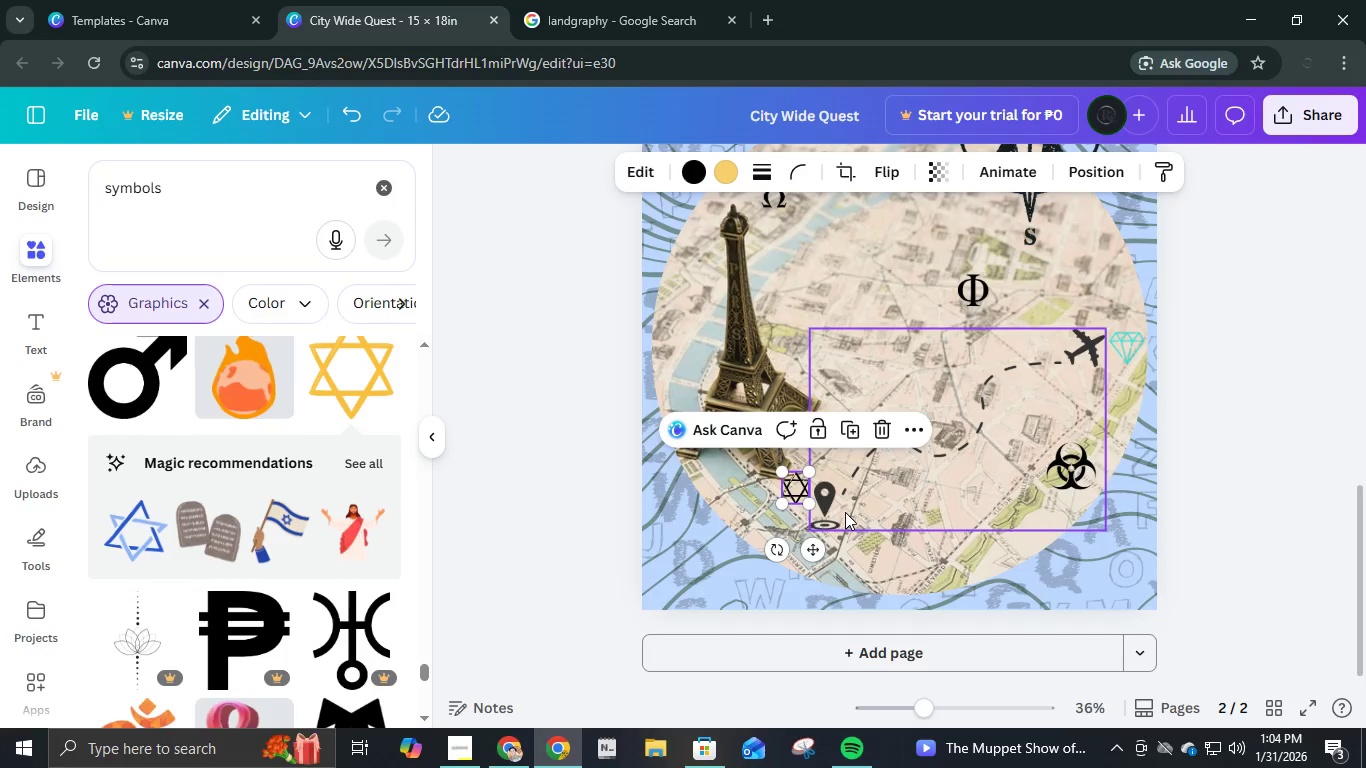 
key(ArrowDown)
 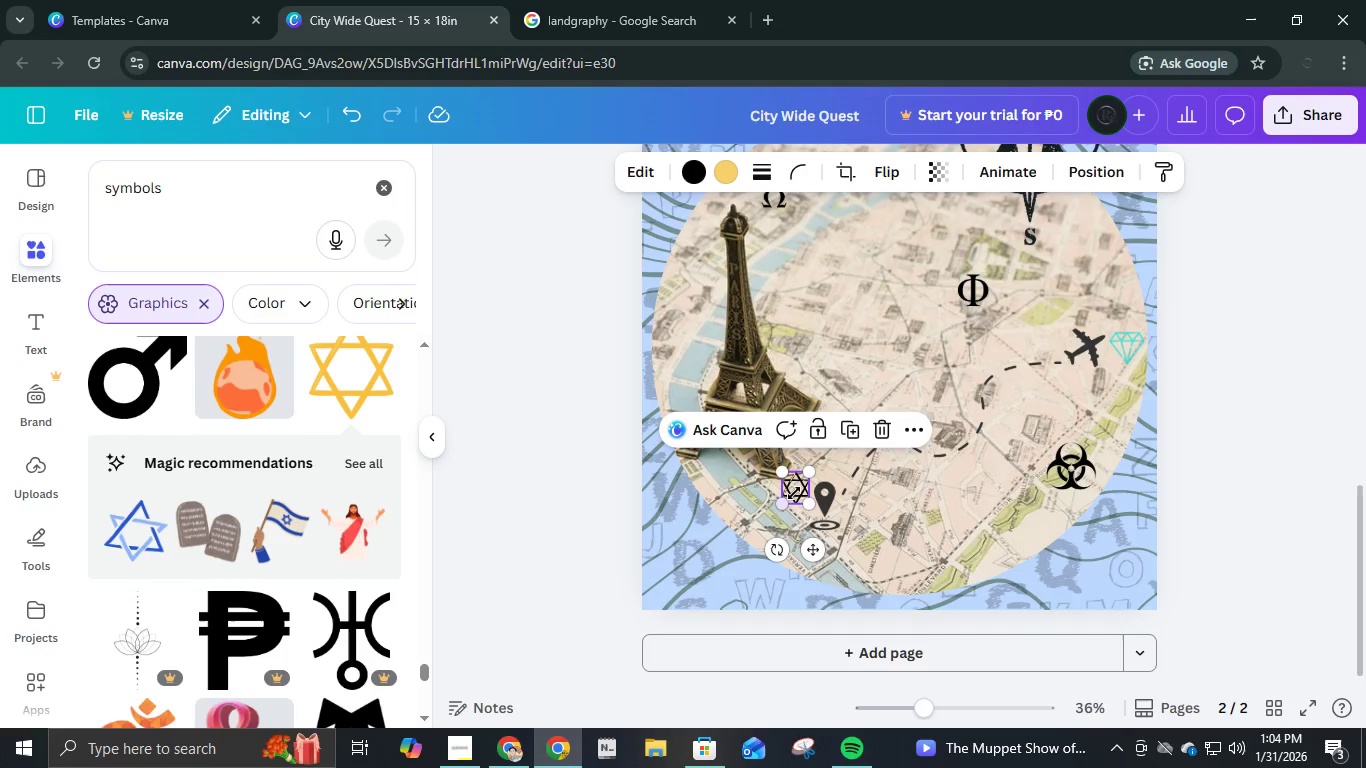 
left_click([806, 482])
 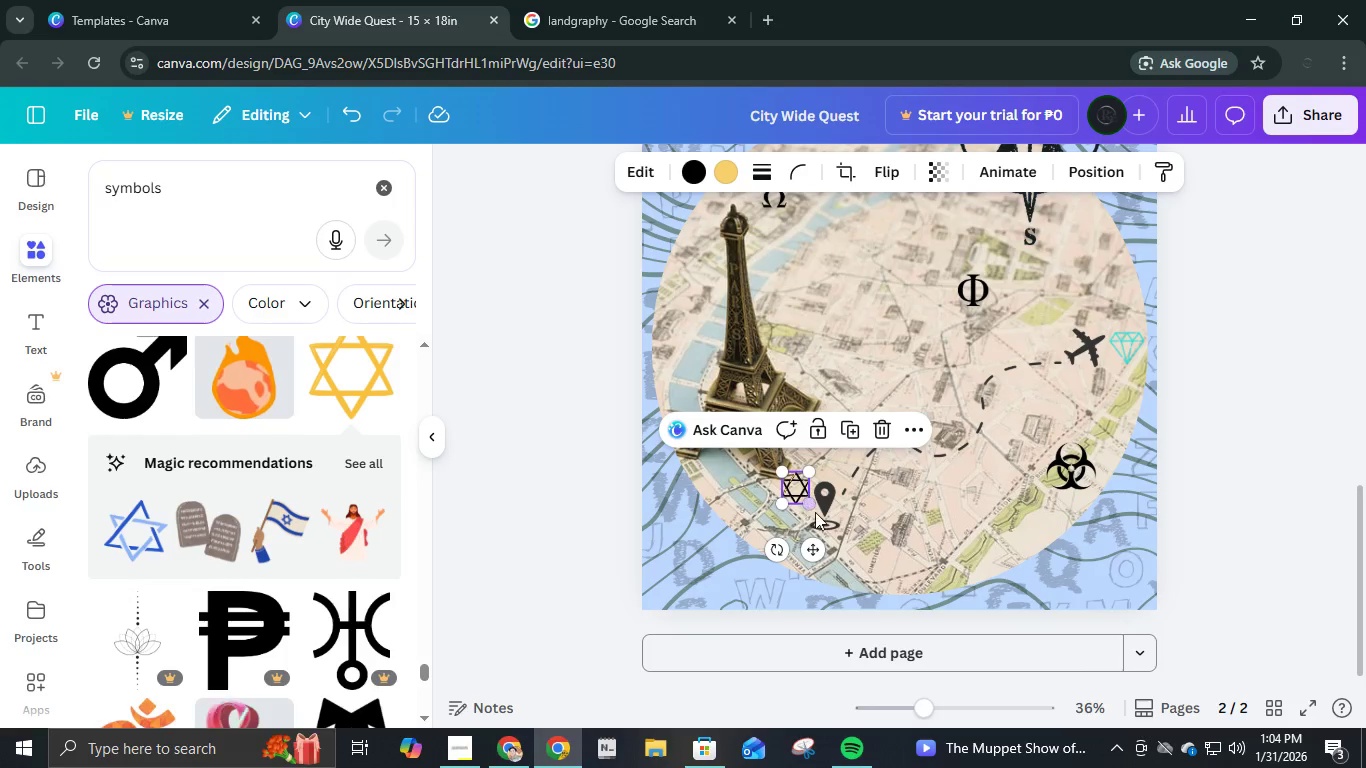 
hold_key(key=ArrowDown, duration=0.81)
 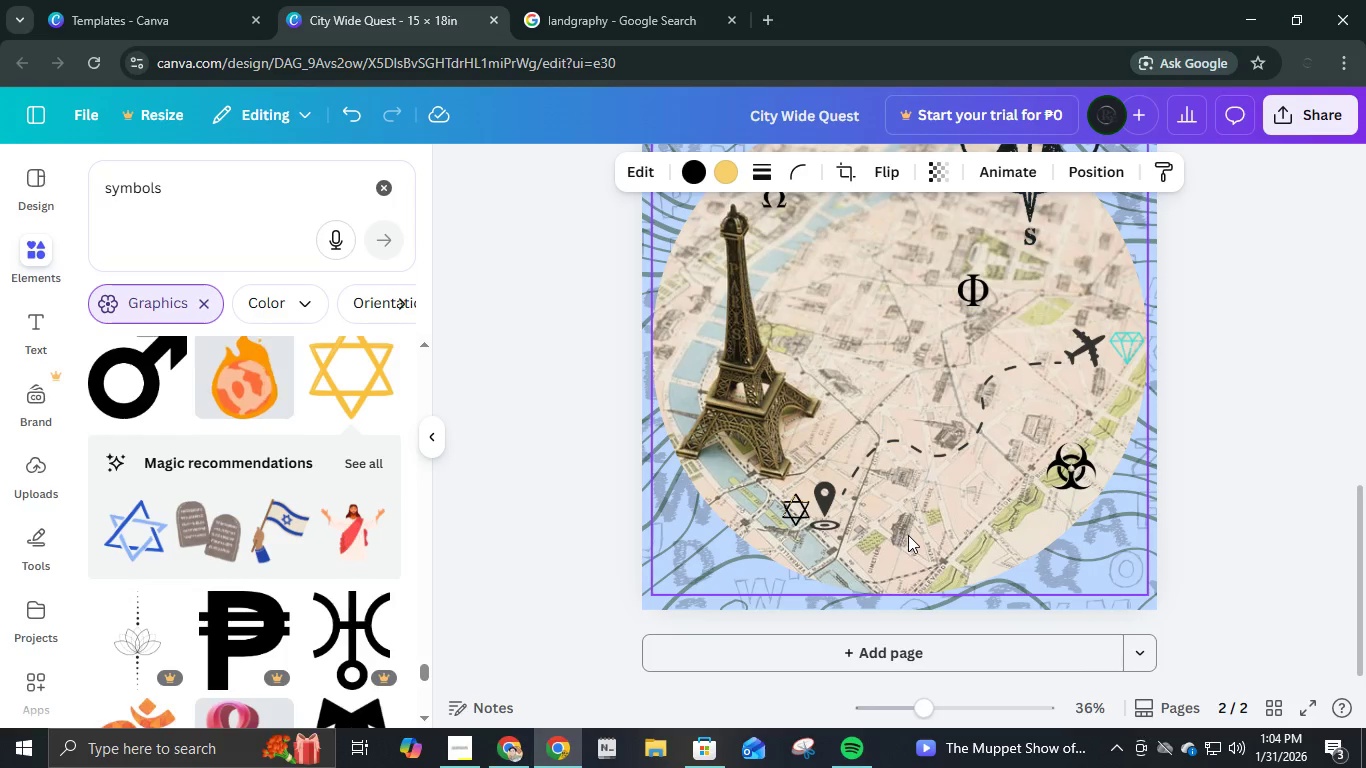 
hold_key(key=ArrowUp, duration=0.48)
 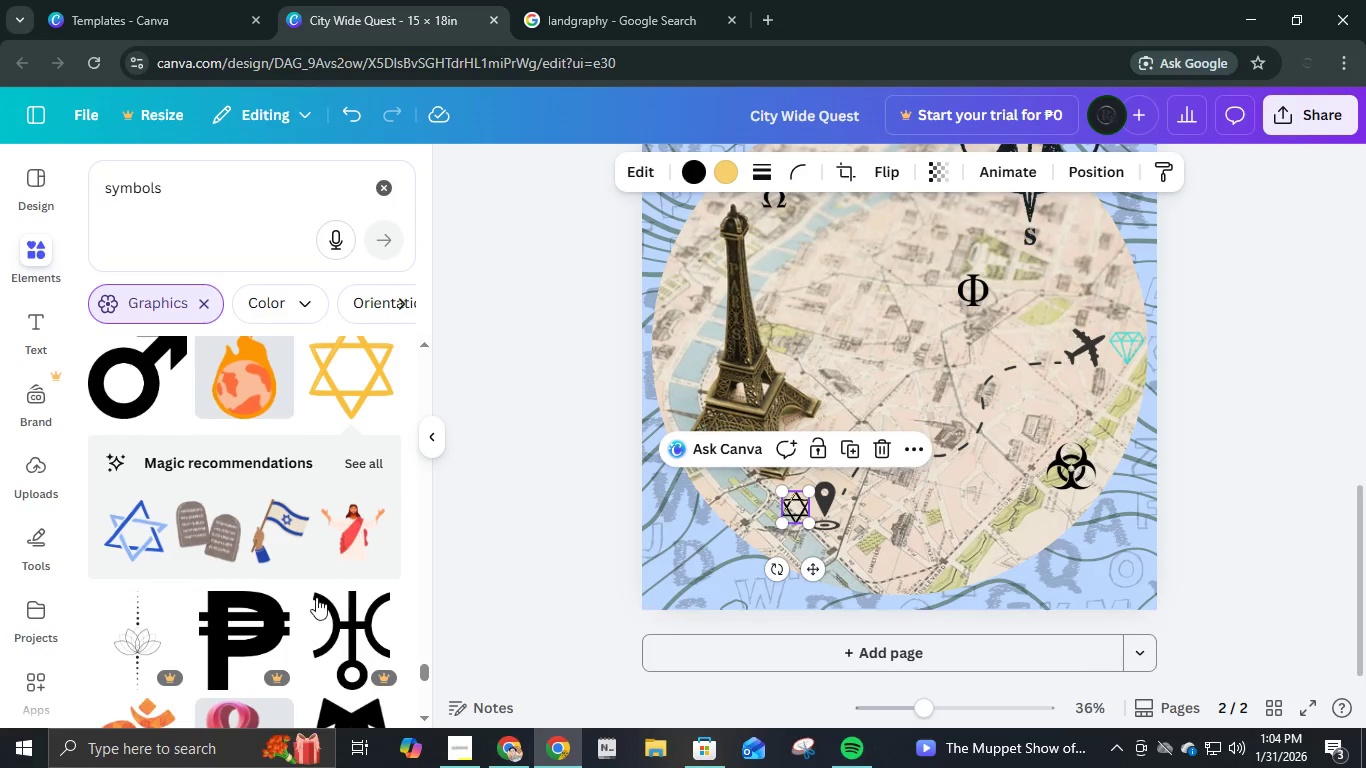 
scroll: coordinate [319, 603], scroll_direction: down, amount: 17.0
 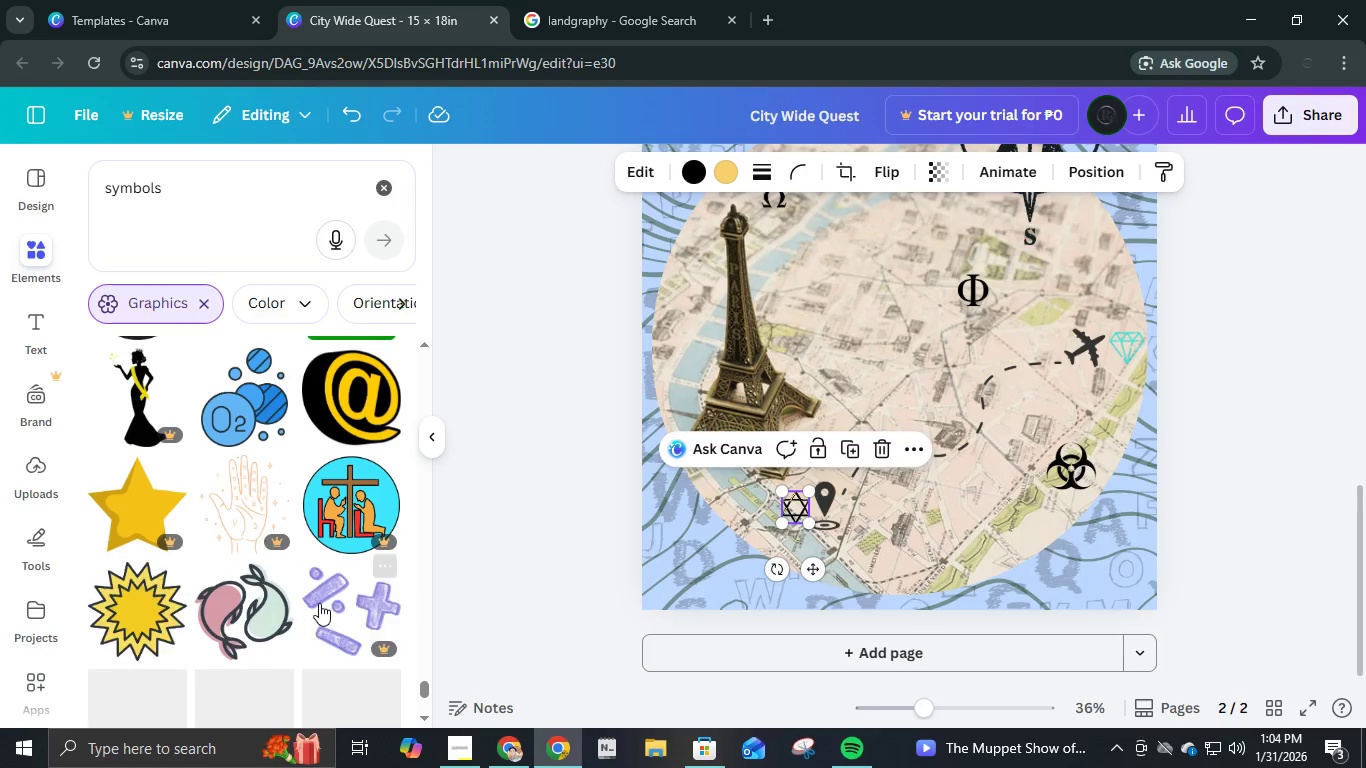 
scroll: coordinate [277, 574], scroll_direction: down, amount: 9.0
 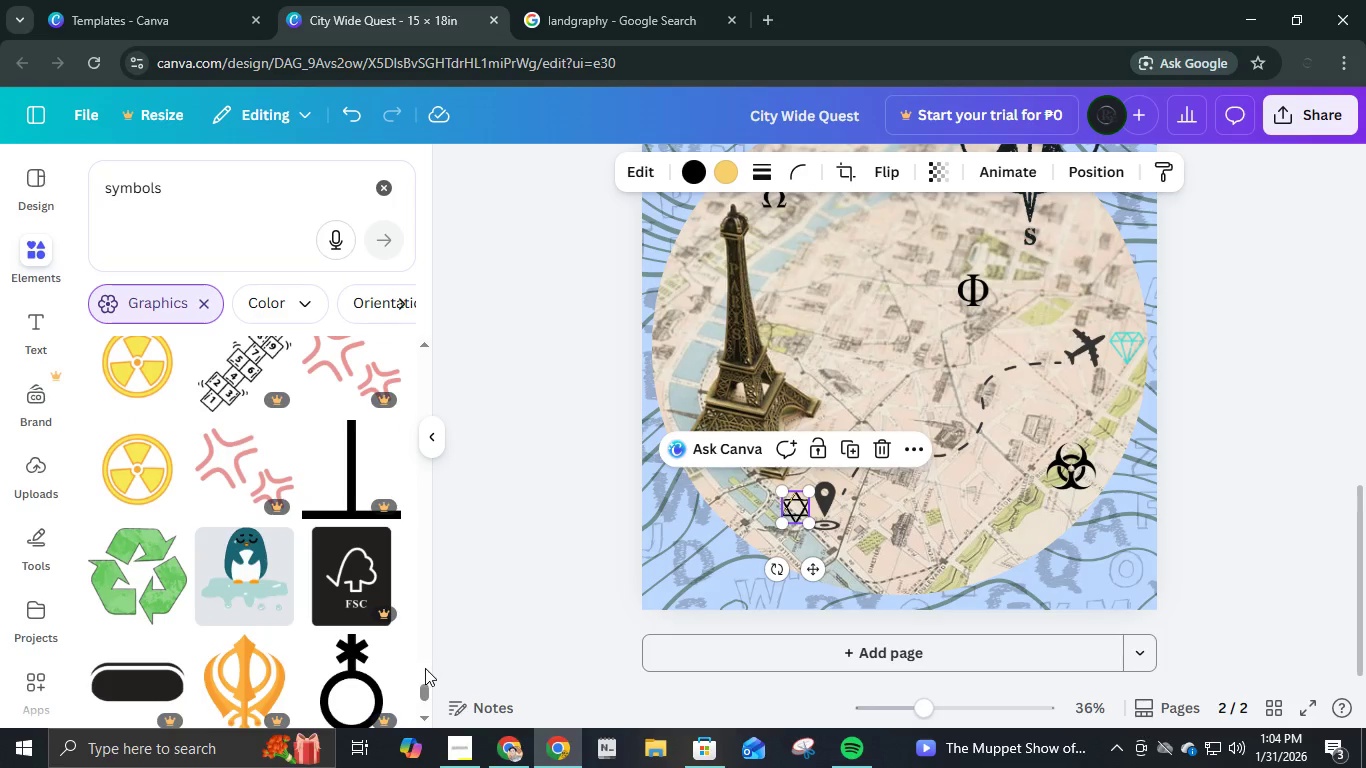 
left_click_drag(start_coordinate=[423, 686], to_coordinate=[421, 320])
 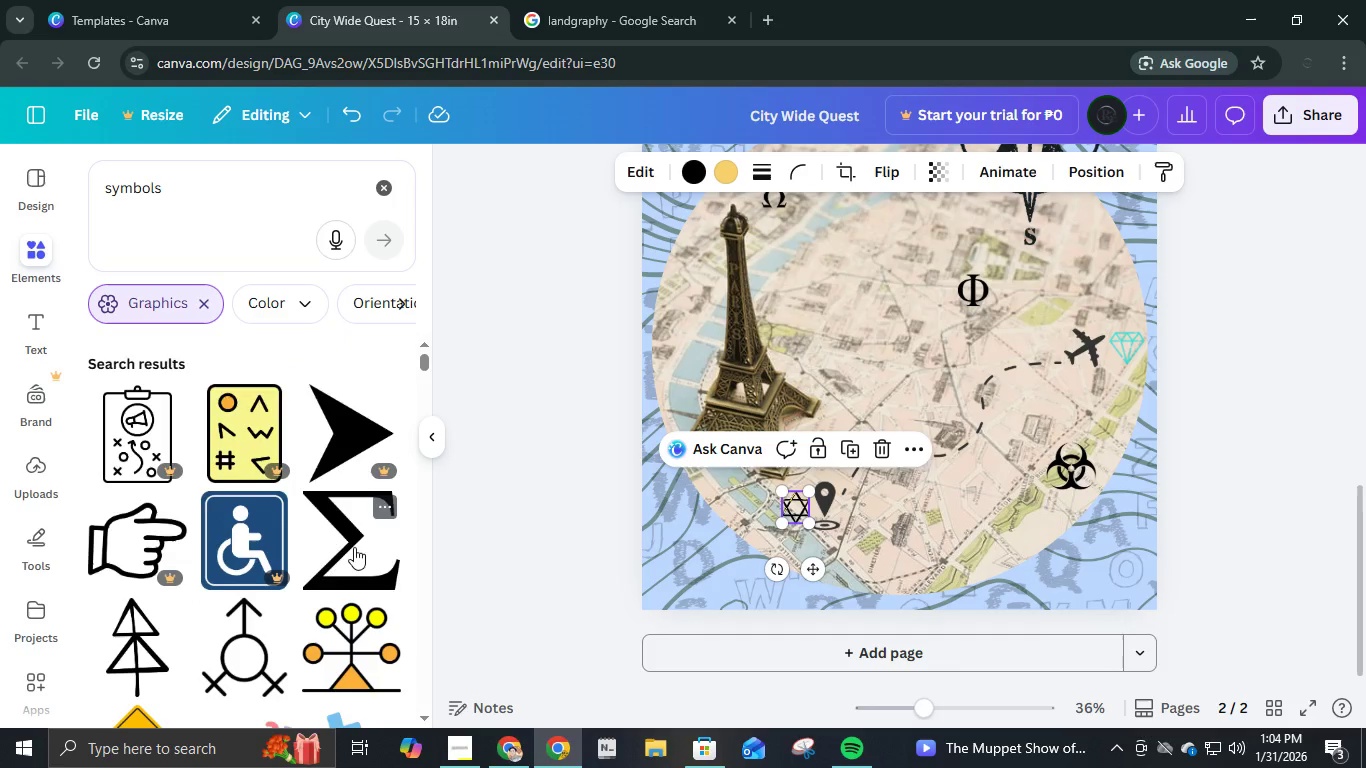 
scroll: coordinate [354, 547], scroll_direction: down, amount: 3.0
 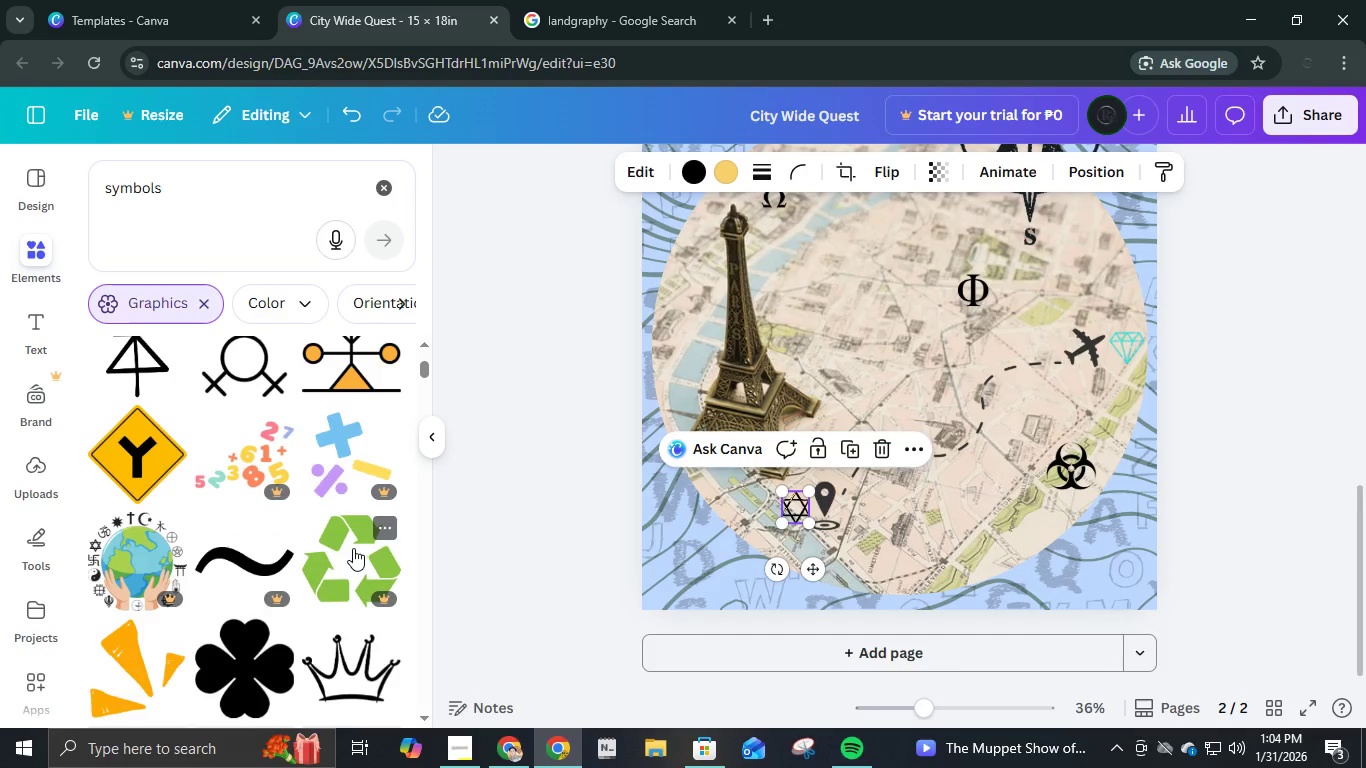 
scroll: coordinate [354, 548], scroll_direction: up, amount: 2.0
 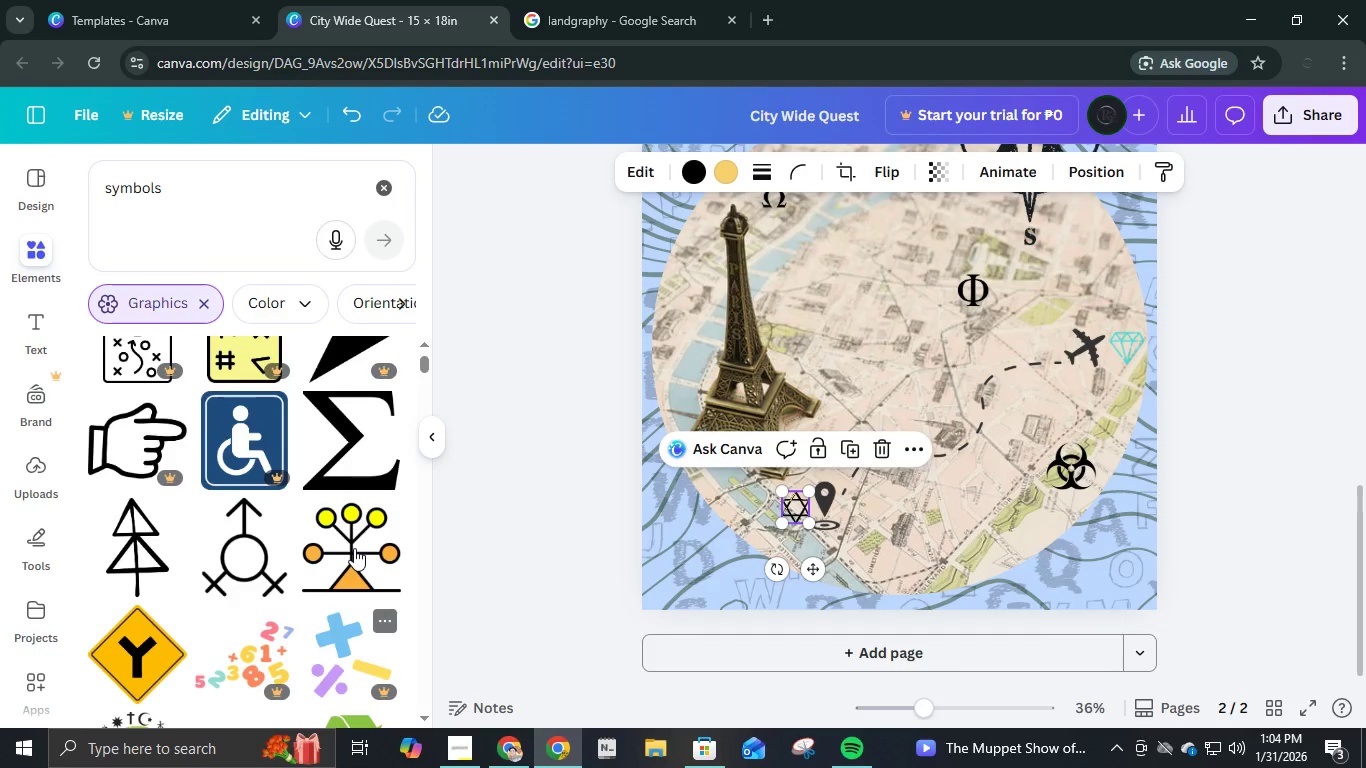 
scroll: coordinate [355, 548], scroll_direction: down, amount: 4.0
 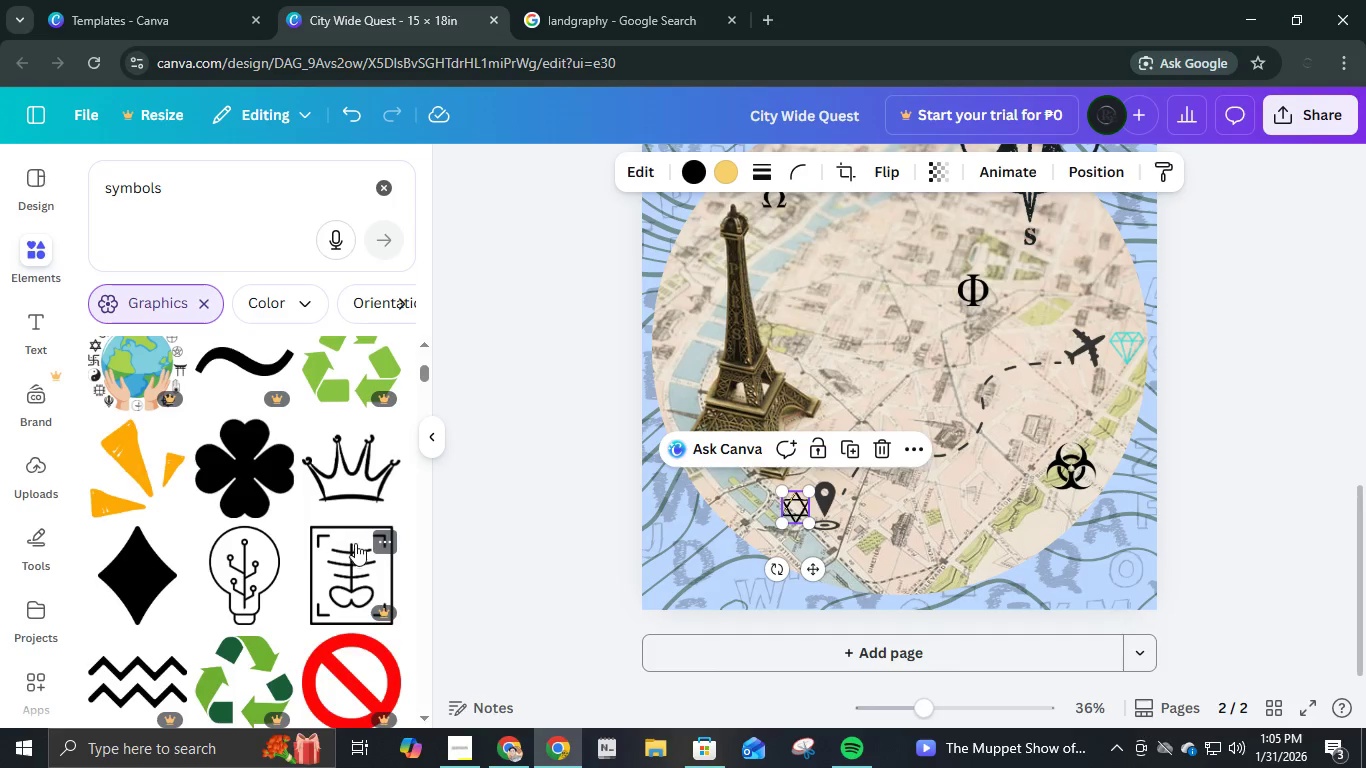 
mouse_move([149, 572])
 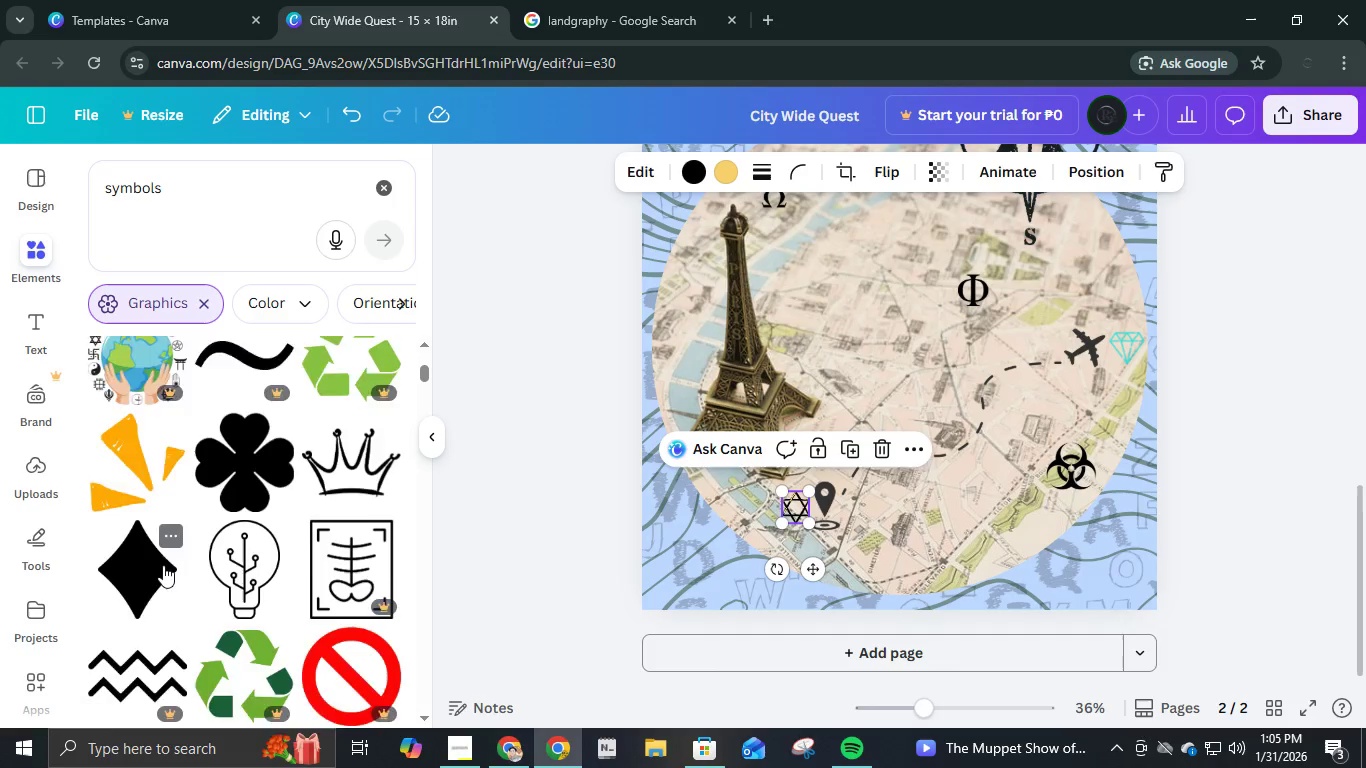 
scroll: coordinate [181, 602], scroll_direction: down, amount: 5.0
 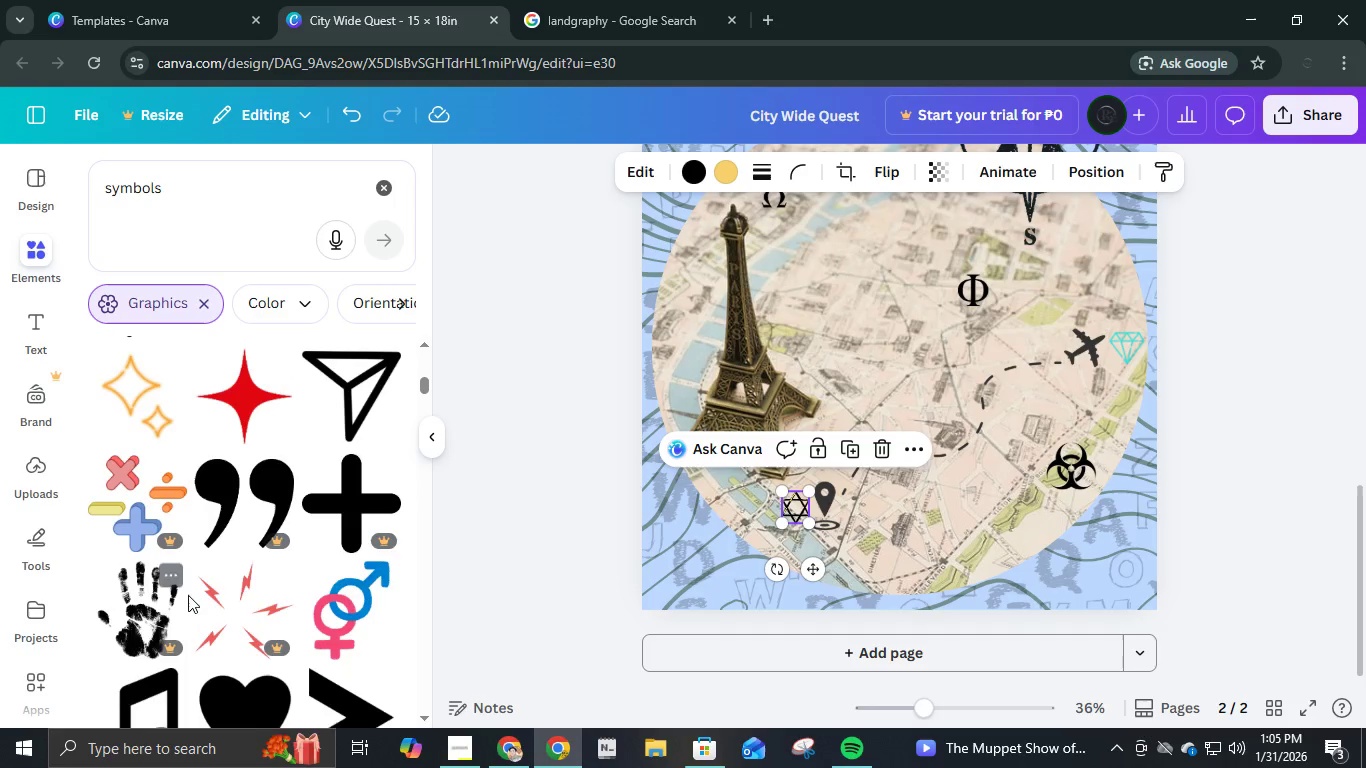 
scroll: coordinate [192, 597], scroll_direction: up, amount: 2.0
 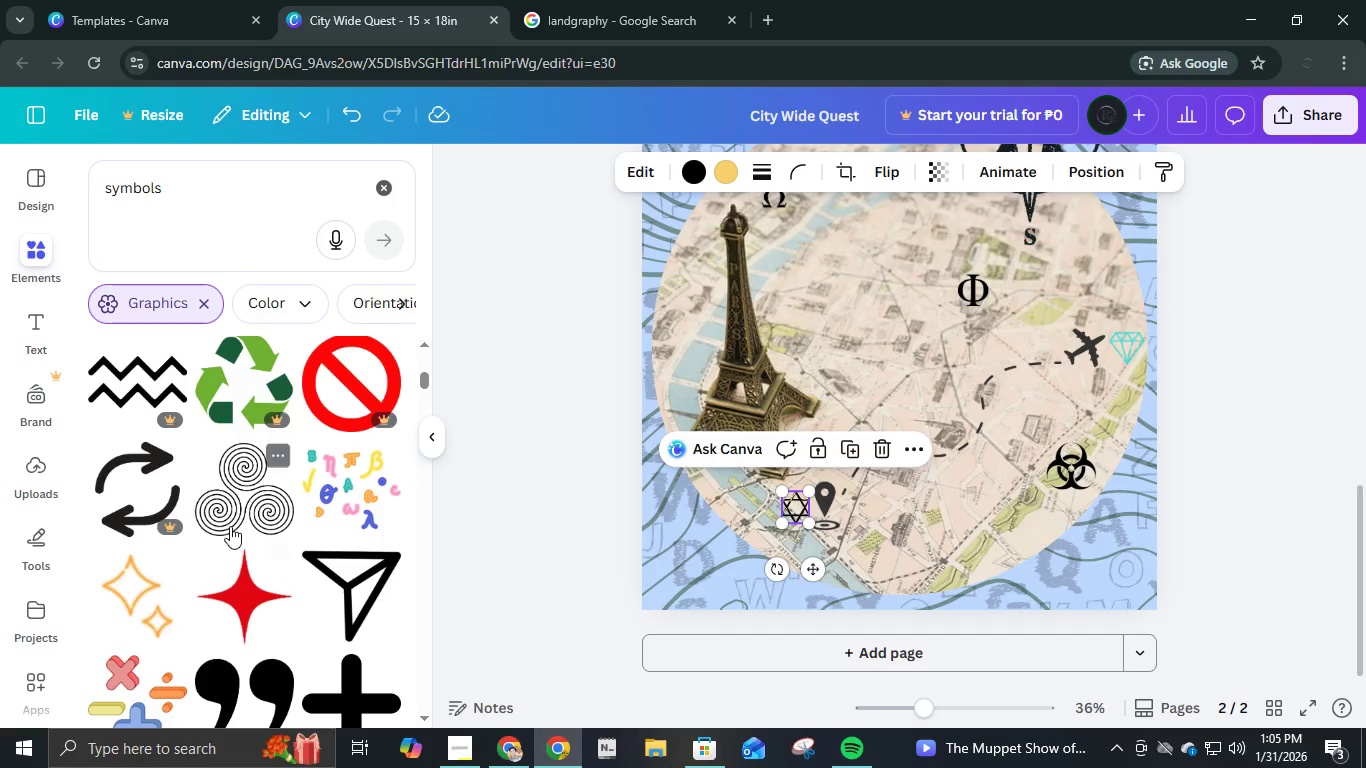 
left_click([230, 526])
 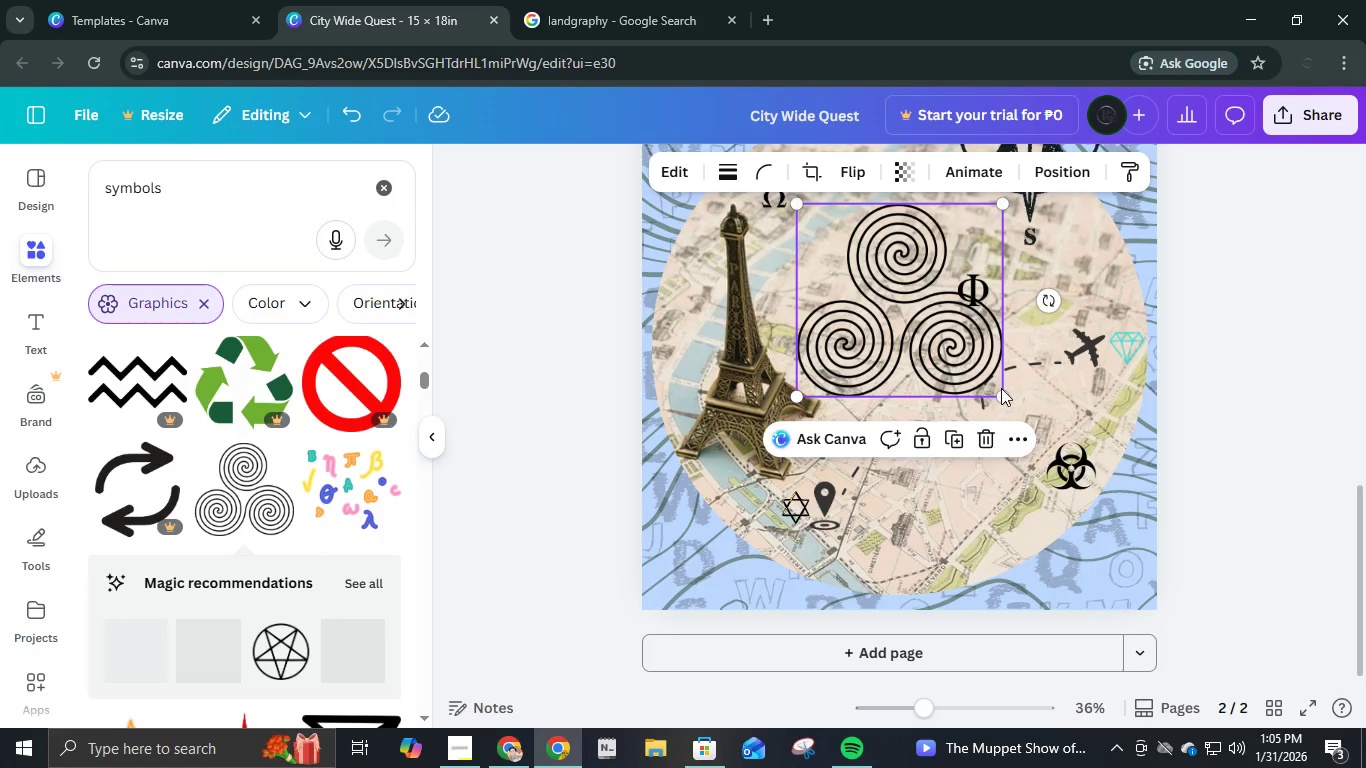 
left_click_drag(start_coordinate=[1004, 394], to_coordinate=[840, 233])
 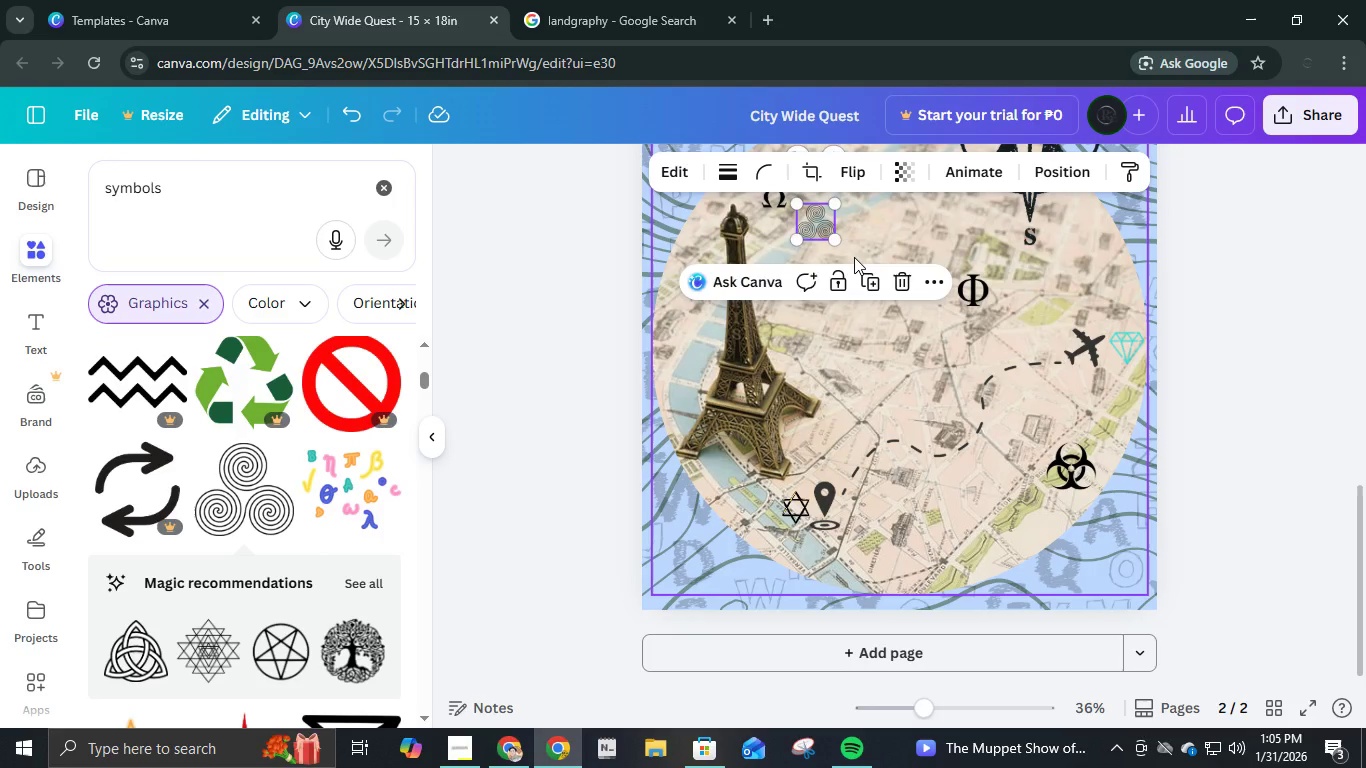 
hold_key(key=ArrowDown, duration=1.47)
 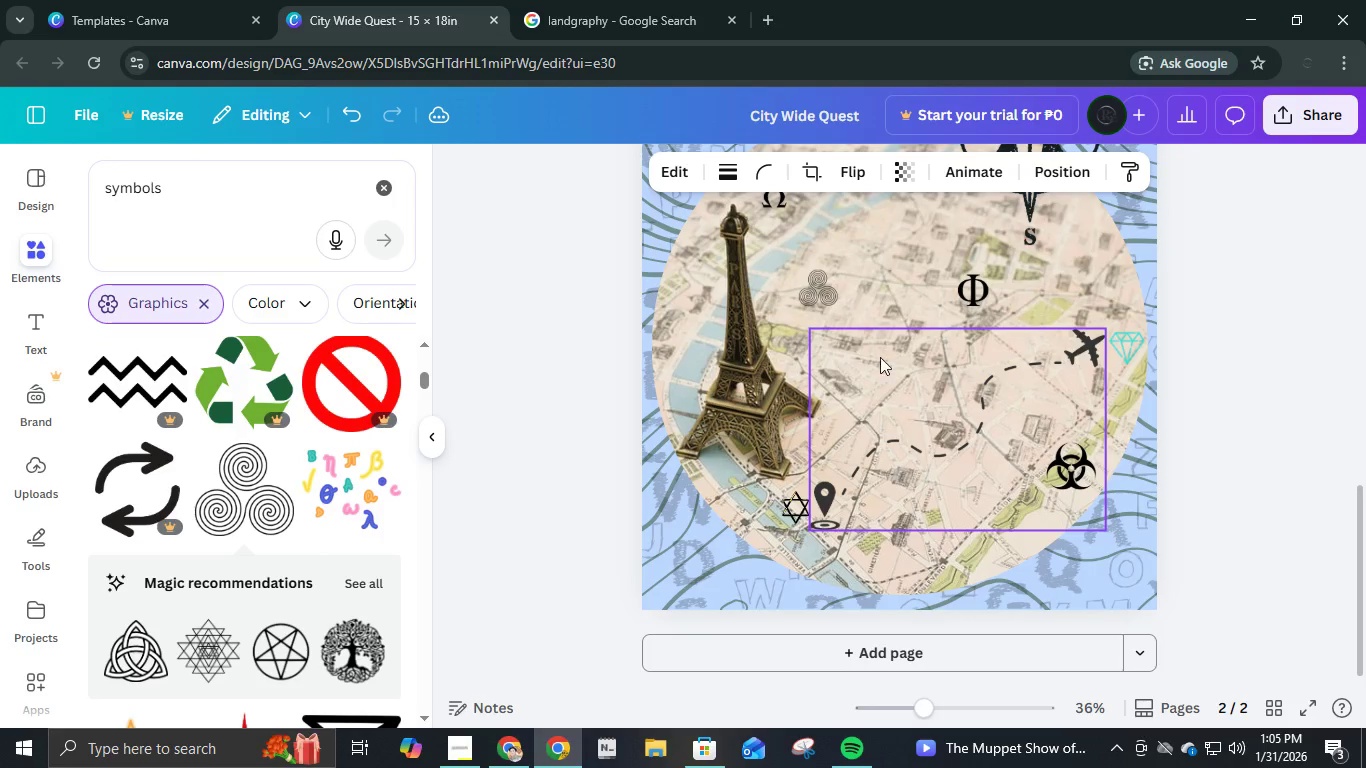 
key(ArrowRight)
 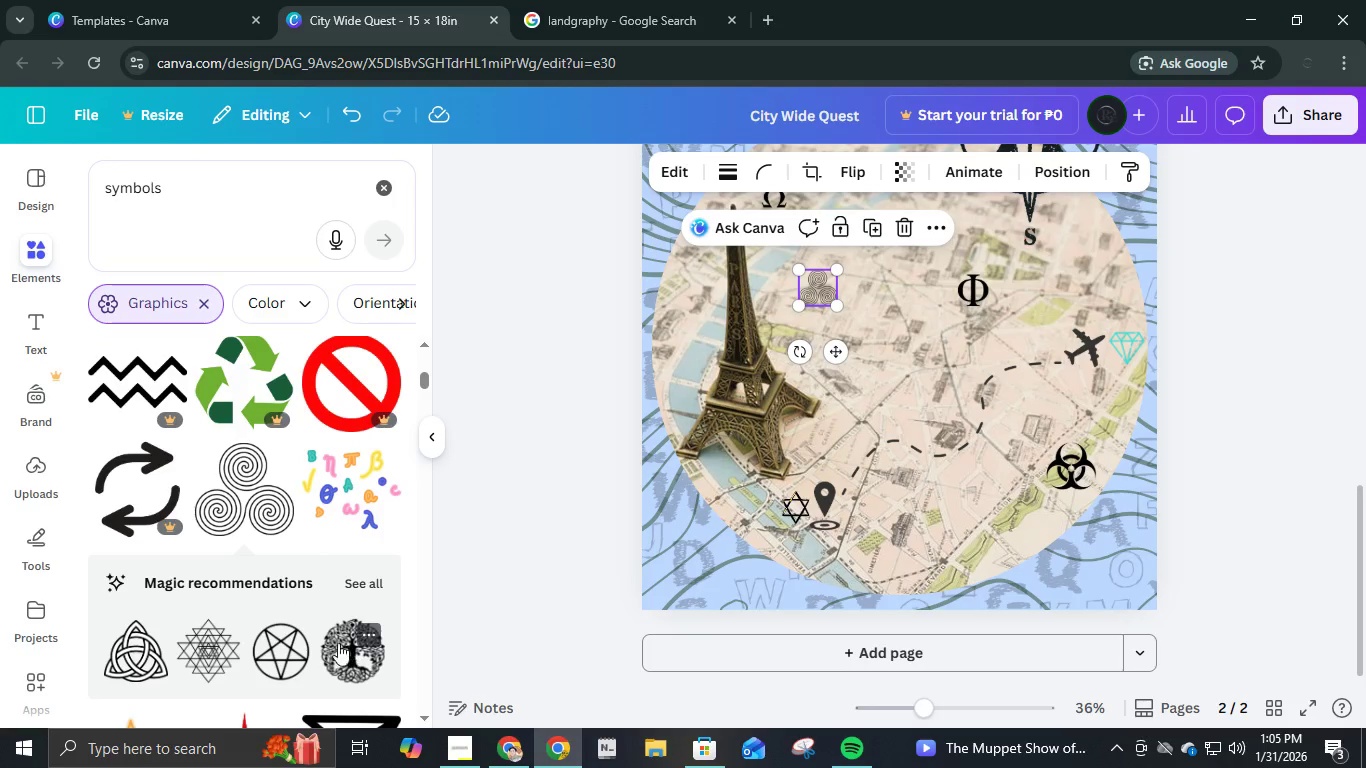 
scroll: coordinate [255, 618], scroll_direction: down, amount: 4.0
 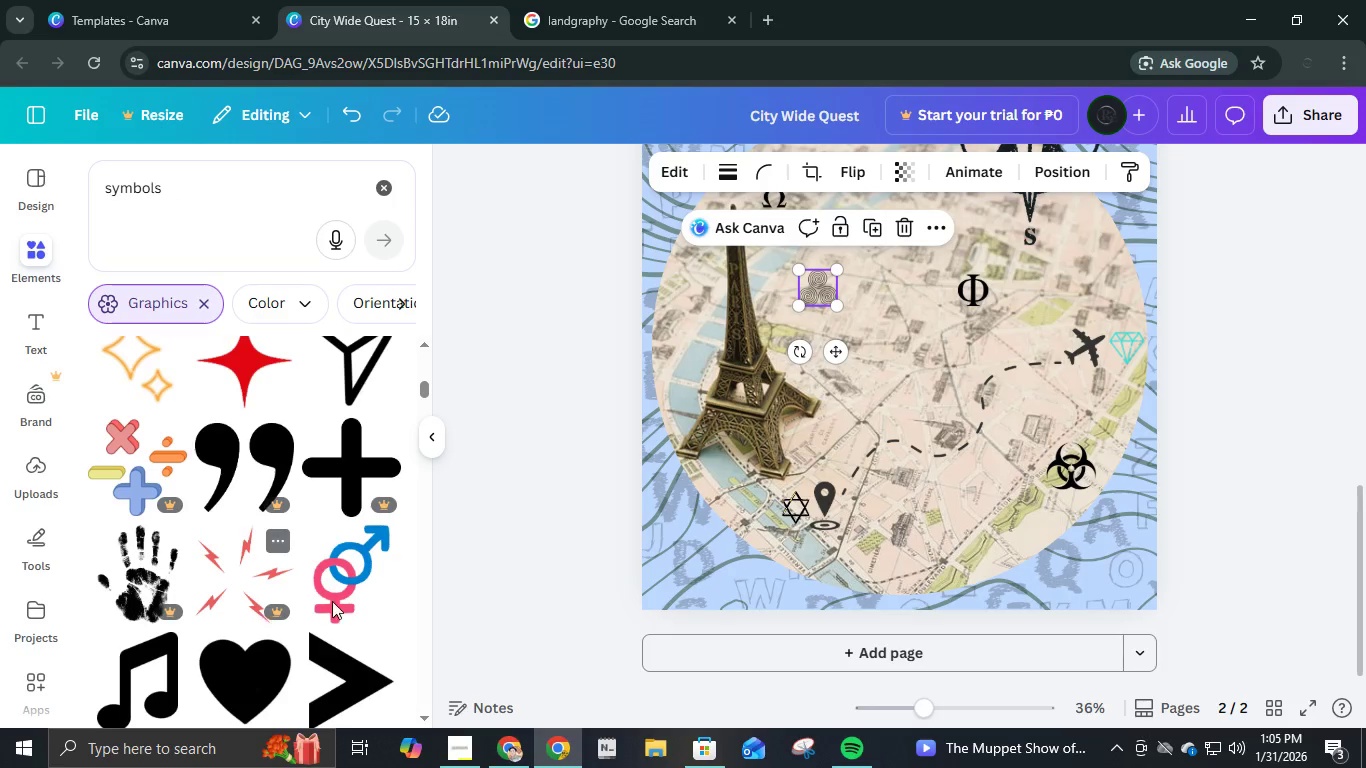 
scroll: coordinate [1000, 543], scroll_direction: up, amount: 2.0
 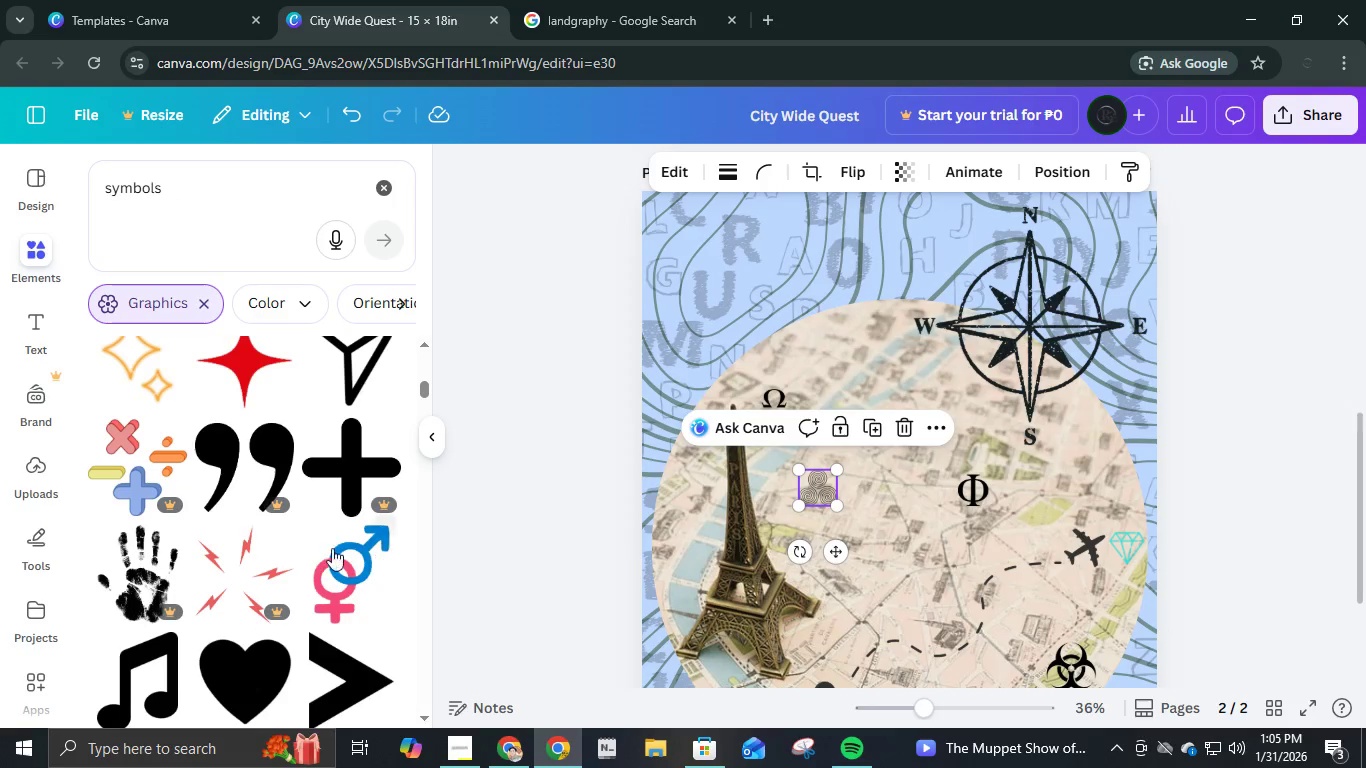 
scroll: coordinate [872, 560], scroll_direction: down, amount: 5.0
 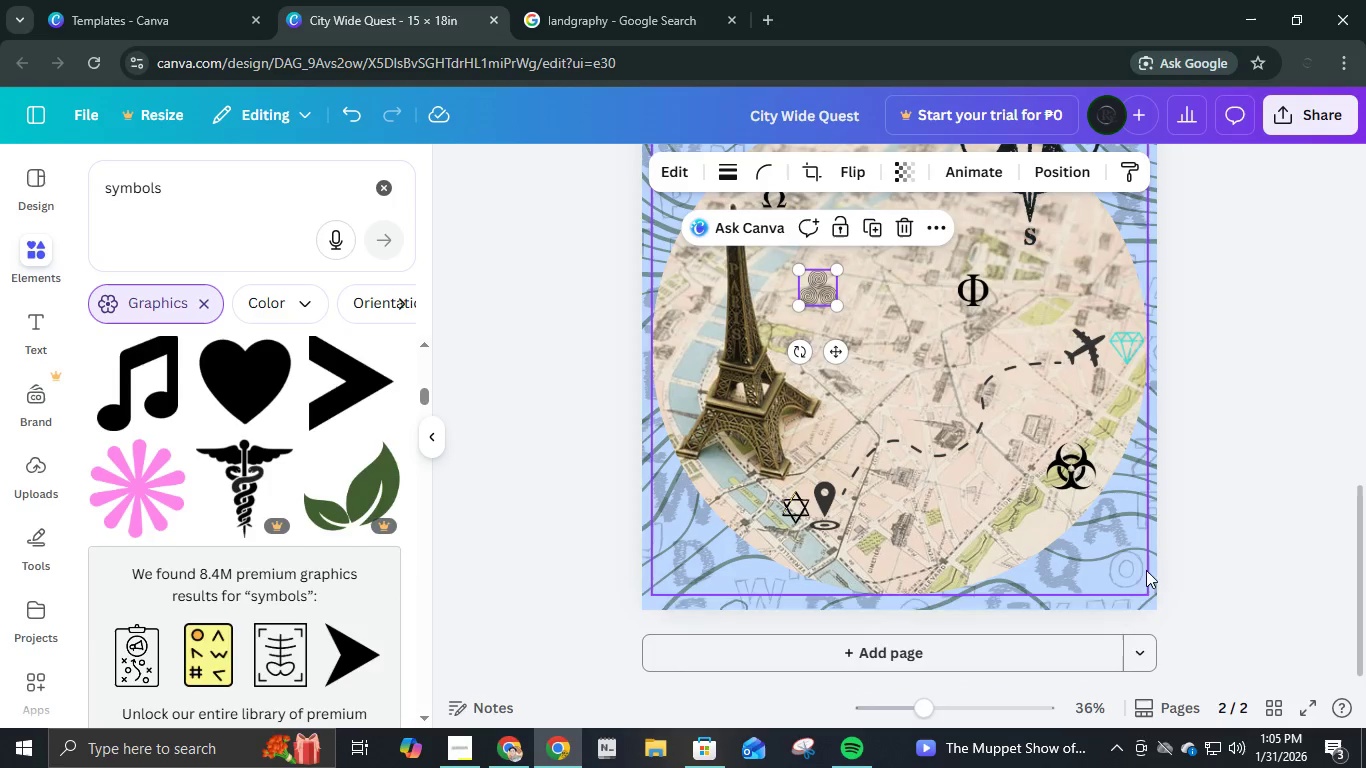 
left_click([1156, 583])
 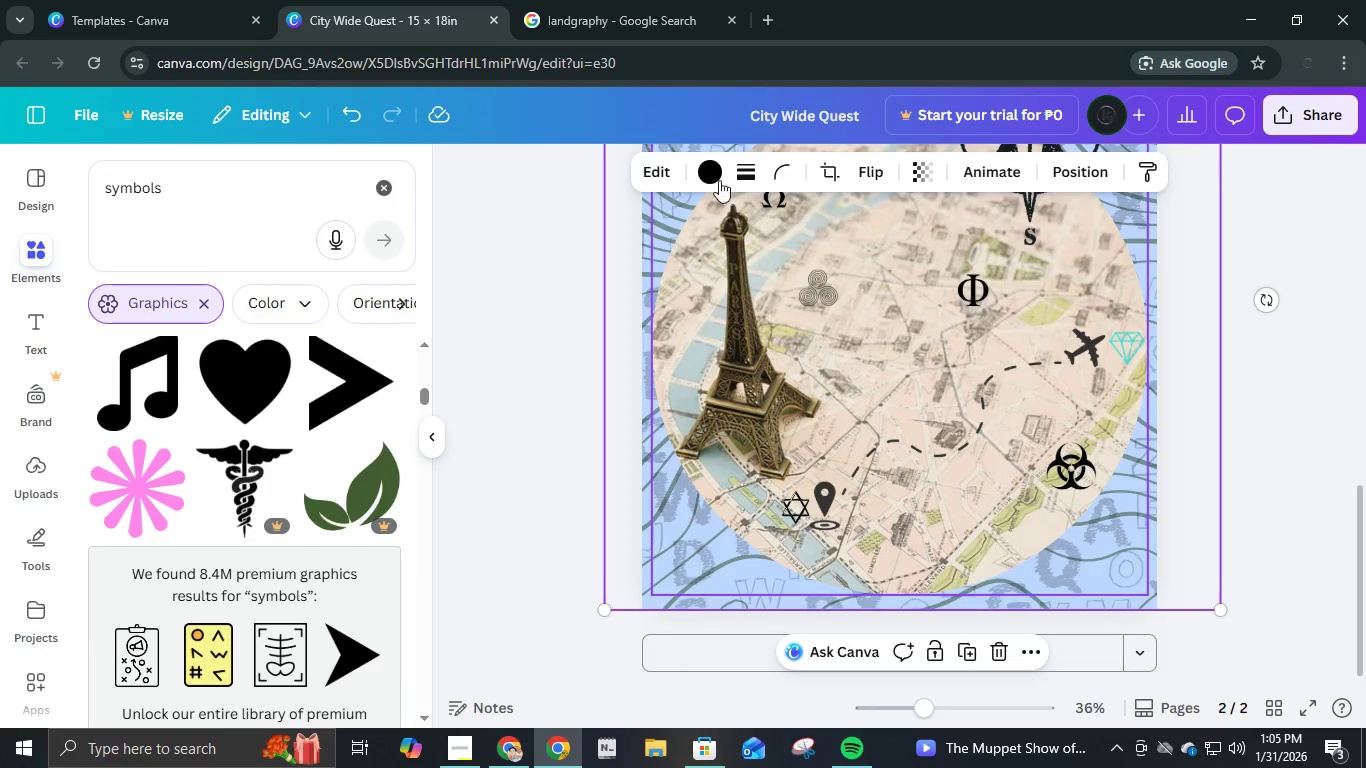 
left_click([714, 176])
 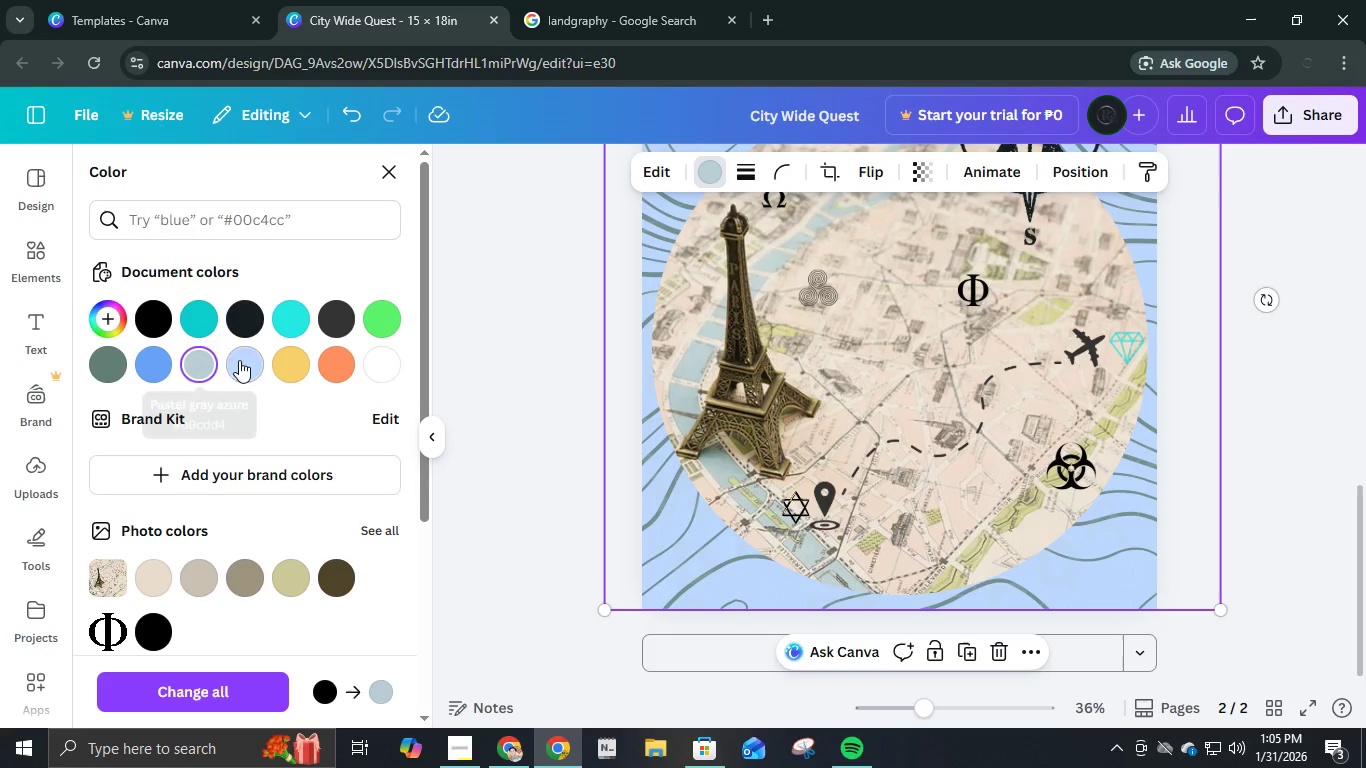 
left_click([294, 360])
 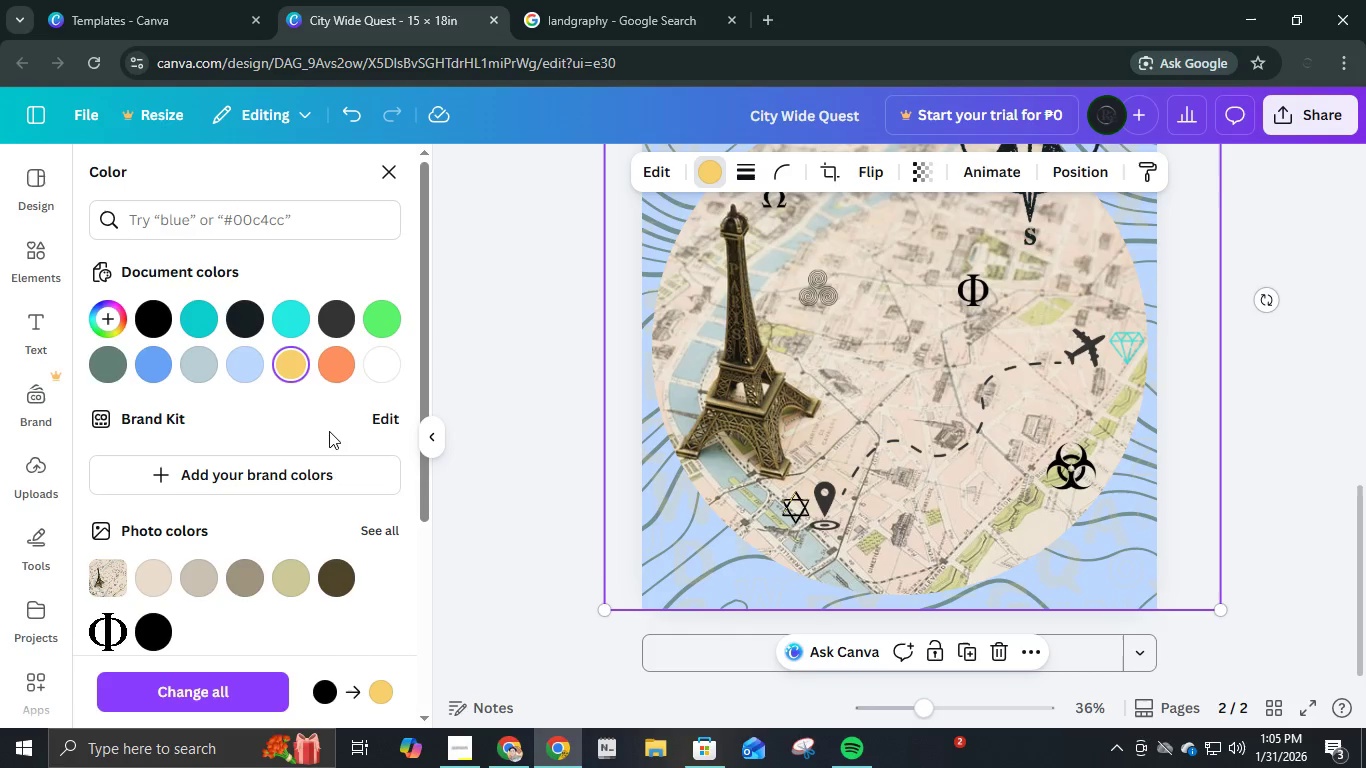 
left_click([364, 360])
 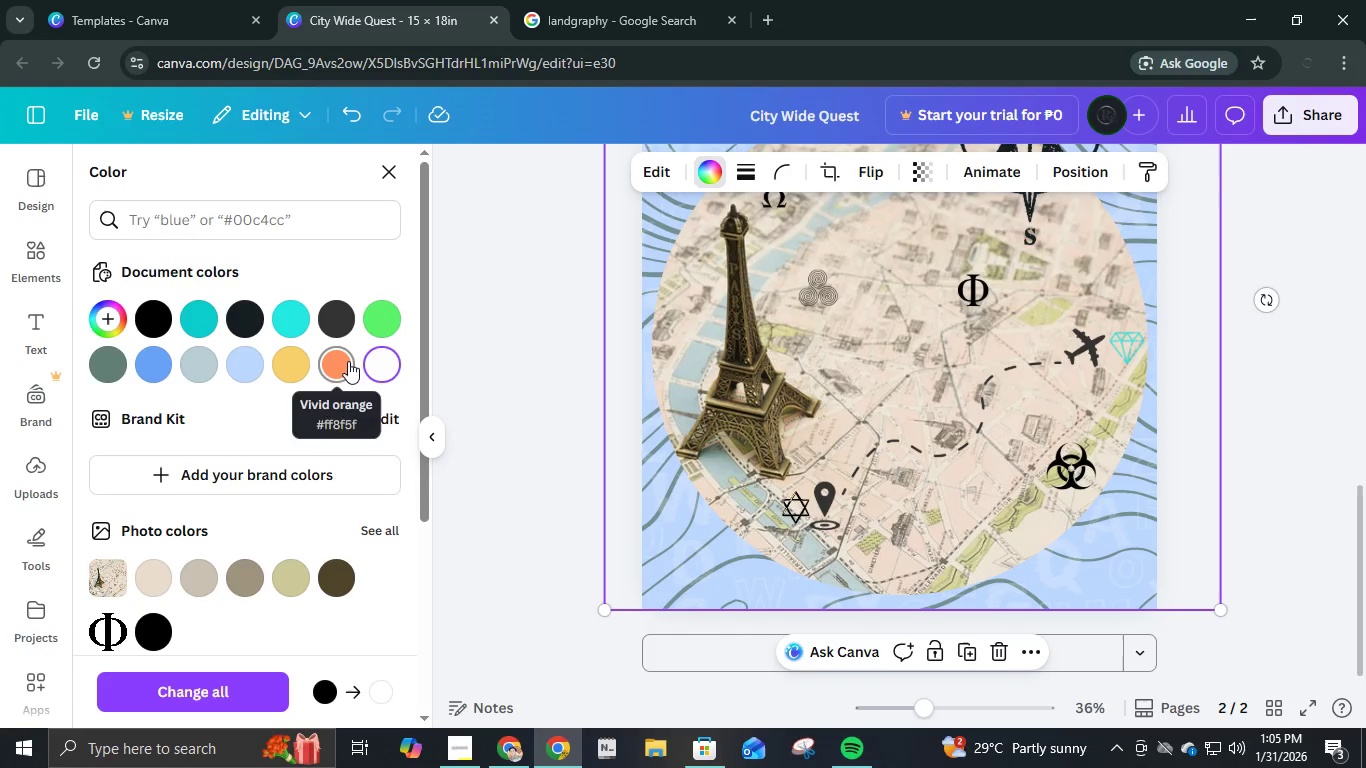 
left_click([372, 326])
 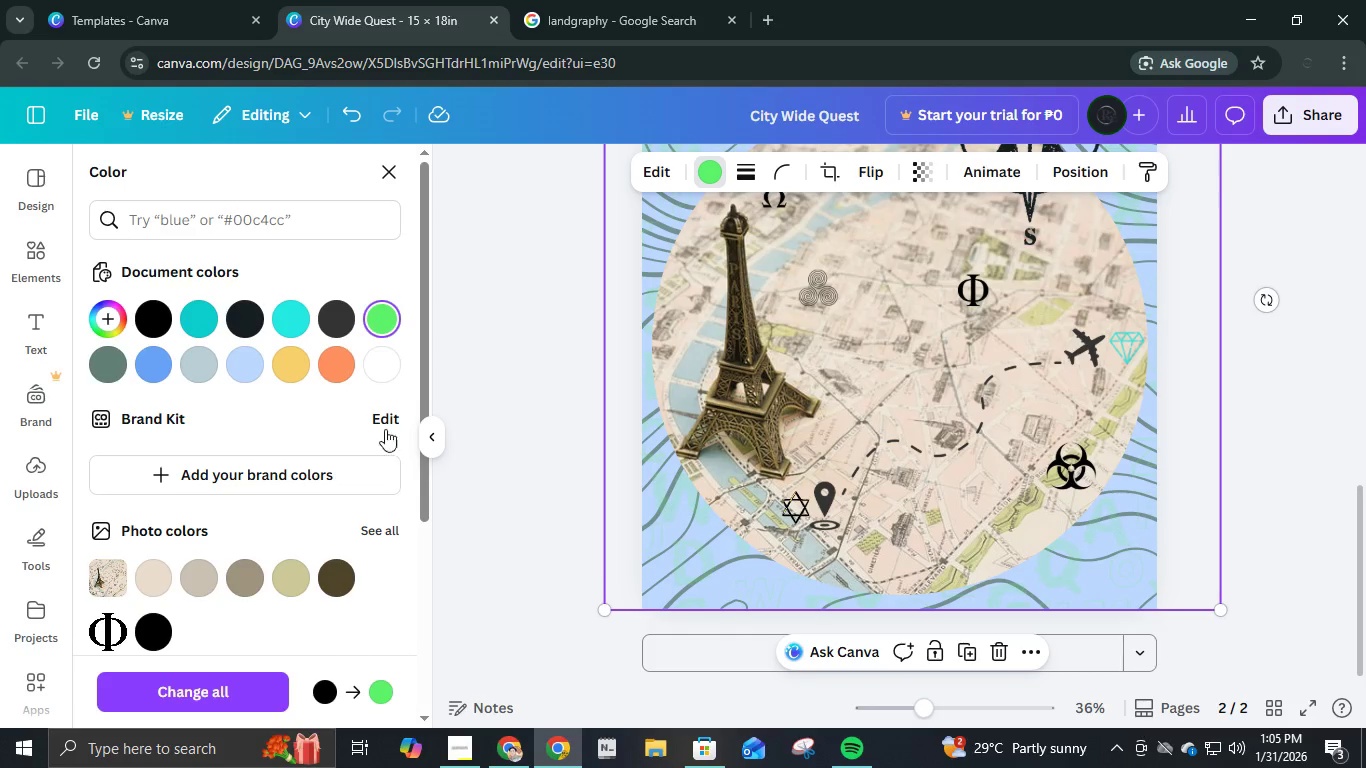 
scroll: coordinate [384, 436], scroll_direction: down, amount: 1.0
 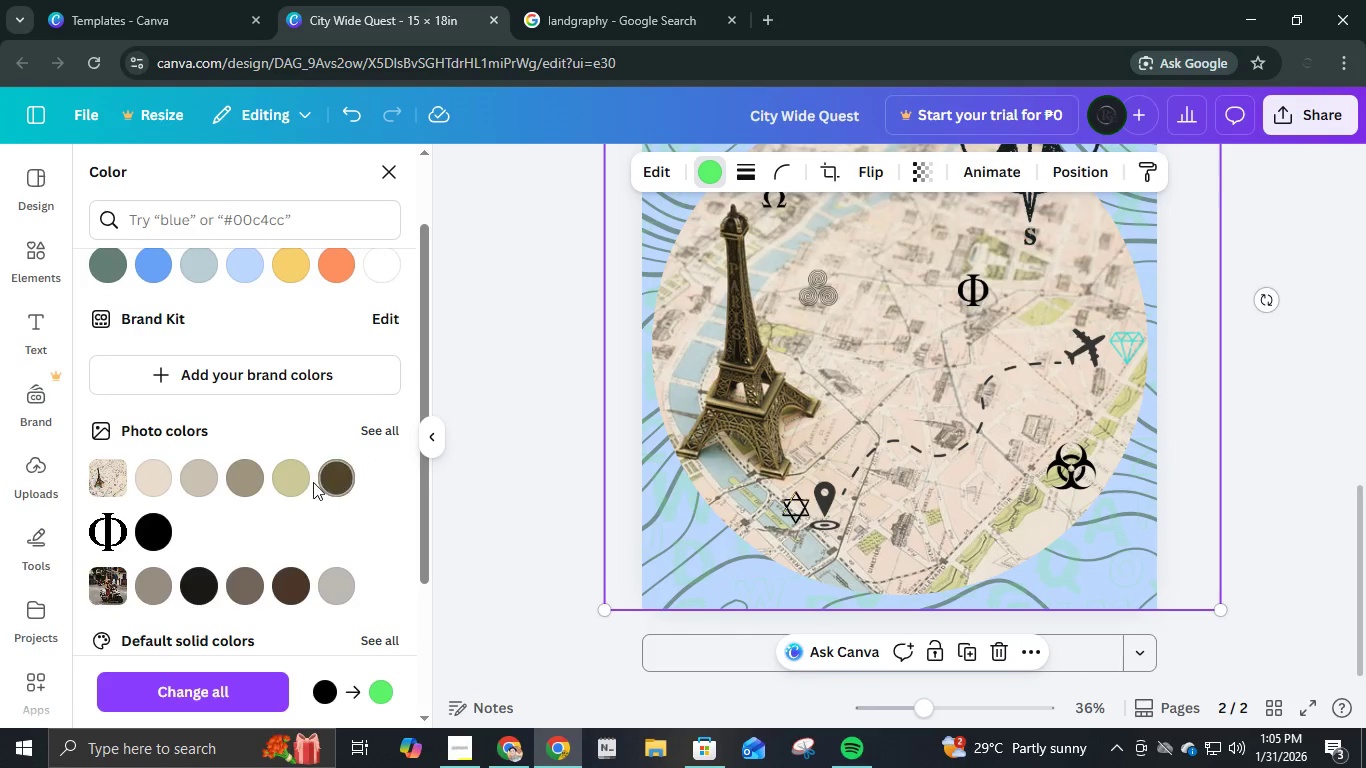 
left_click([298, 477])
 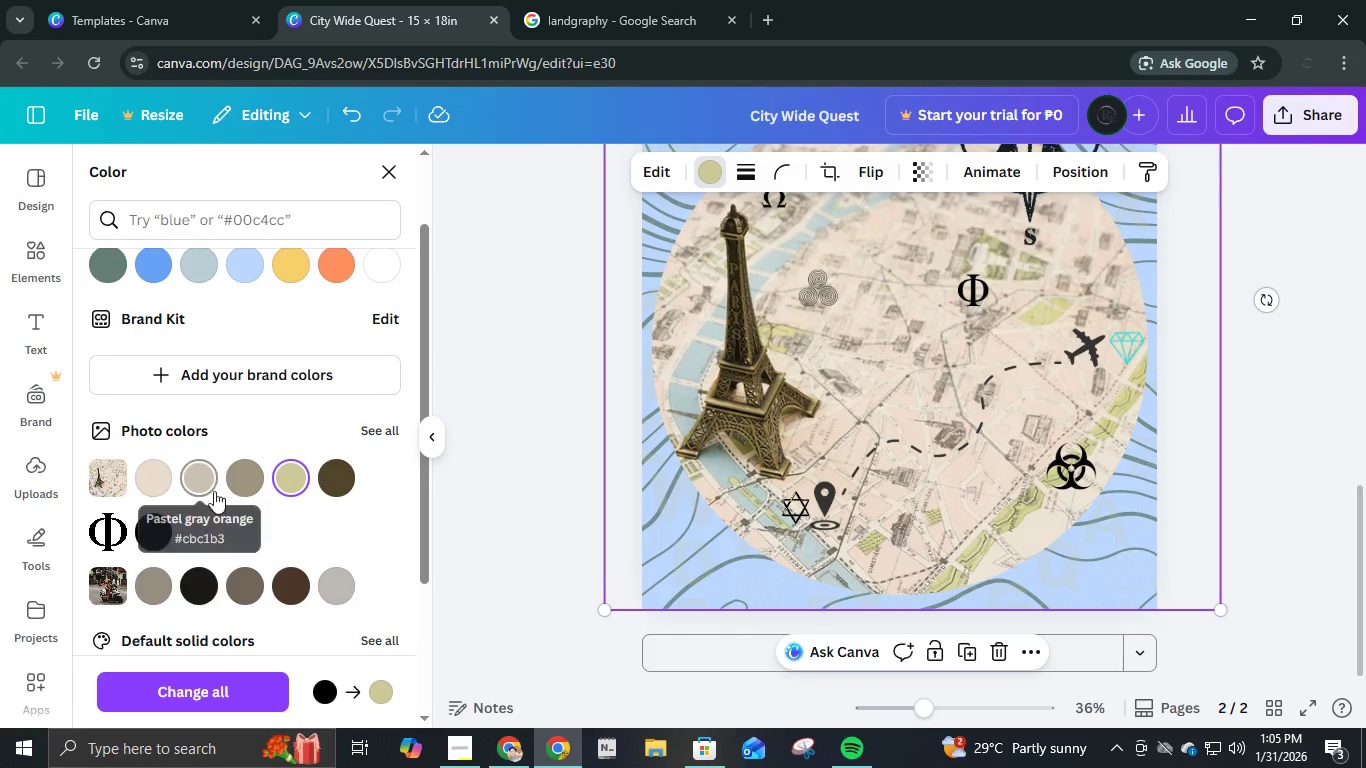 
left_click([345, 486])
 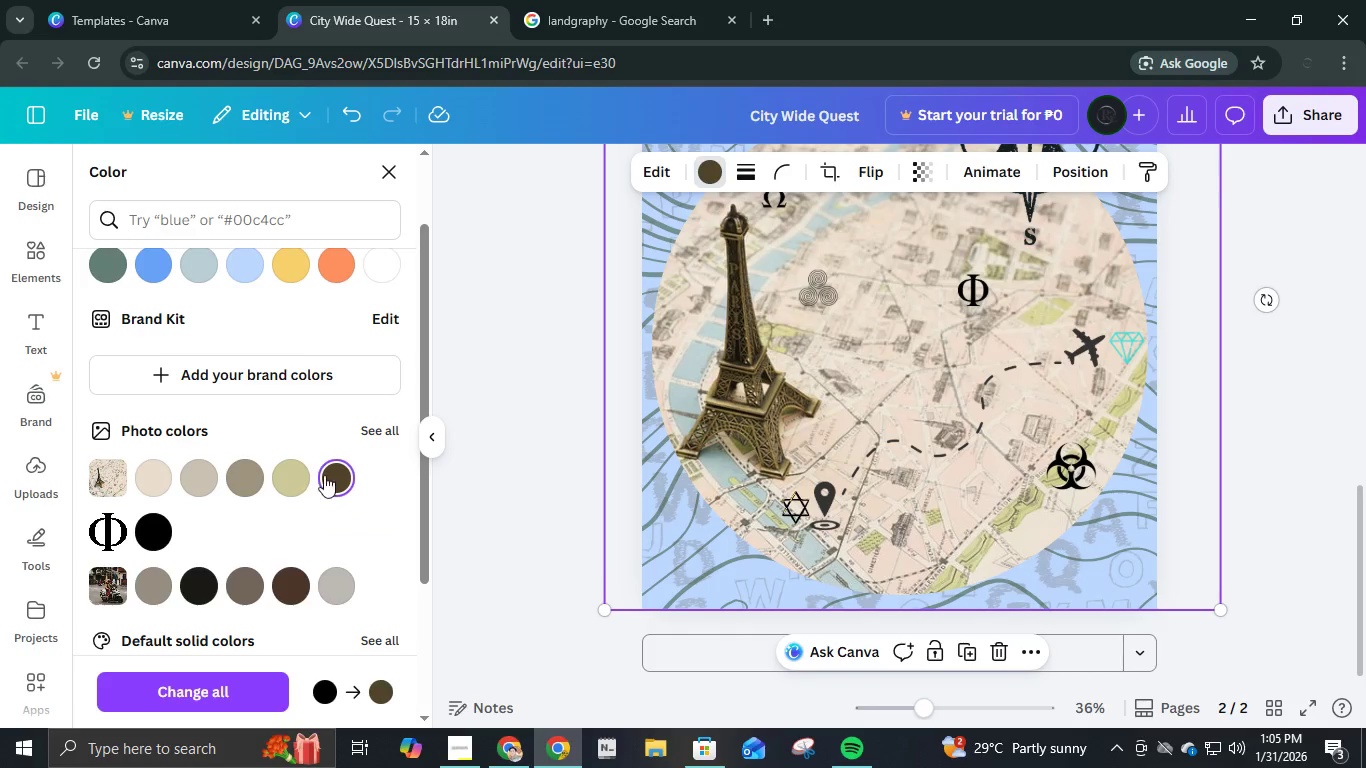 
left_click([254, 479])
 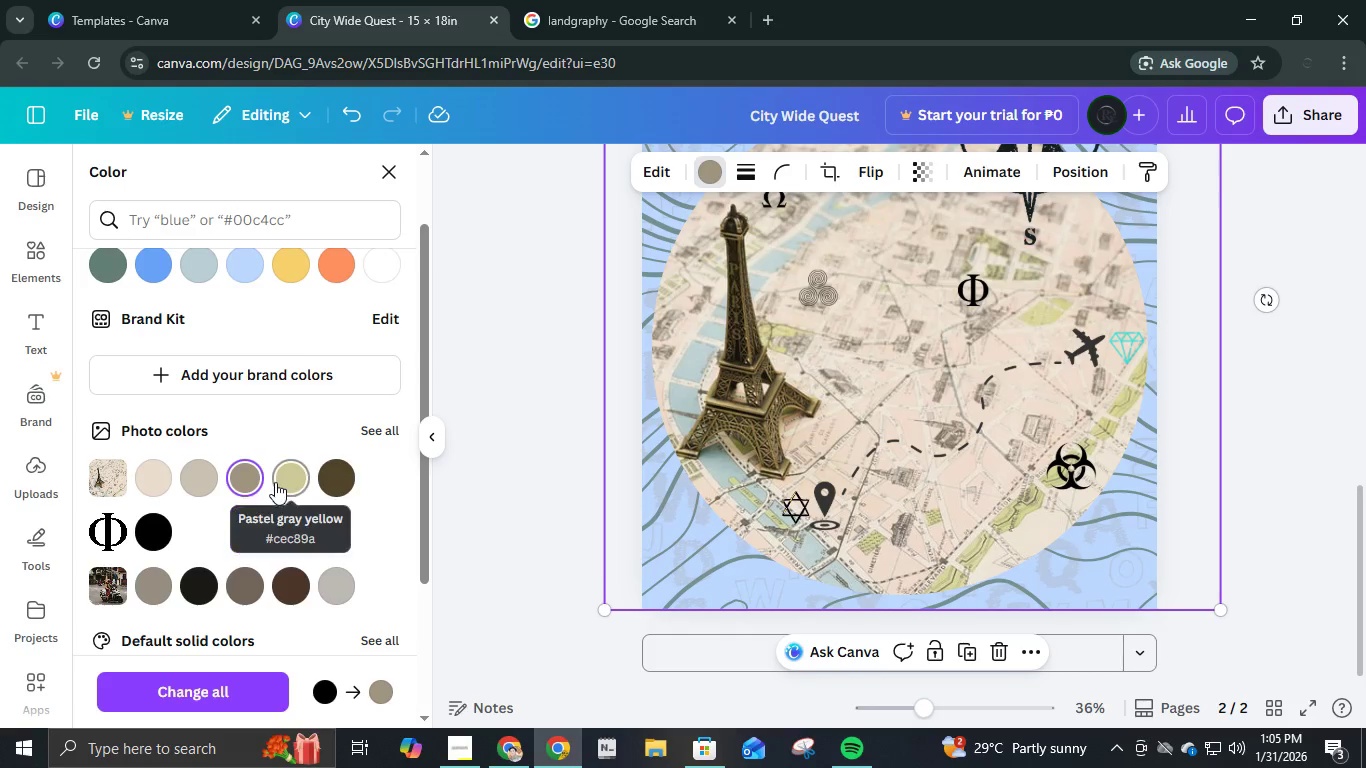 
left_click([322, 476])
 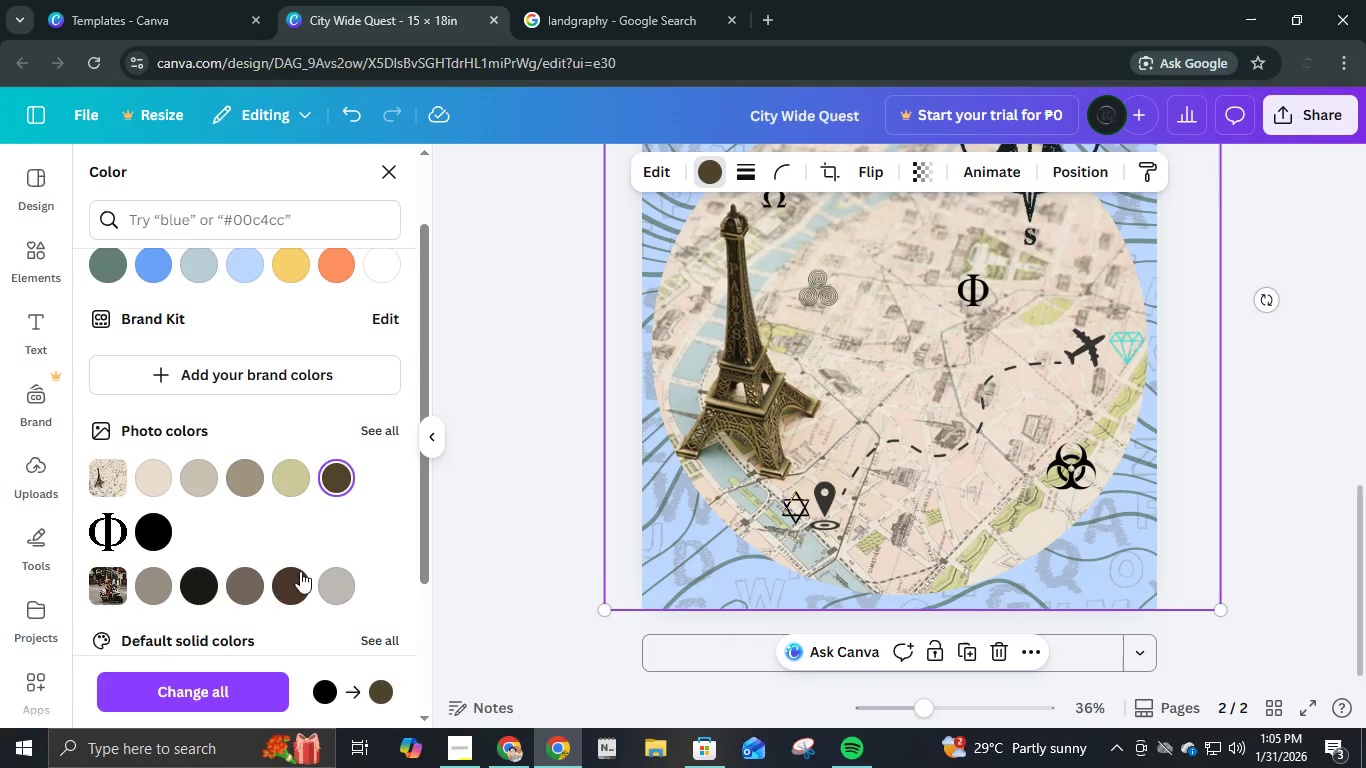 
left_click([293, 586])
 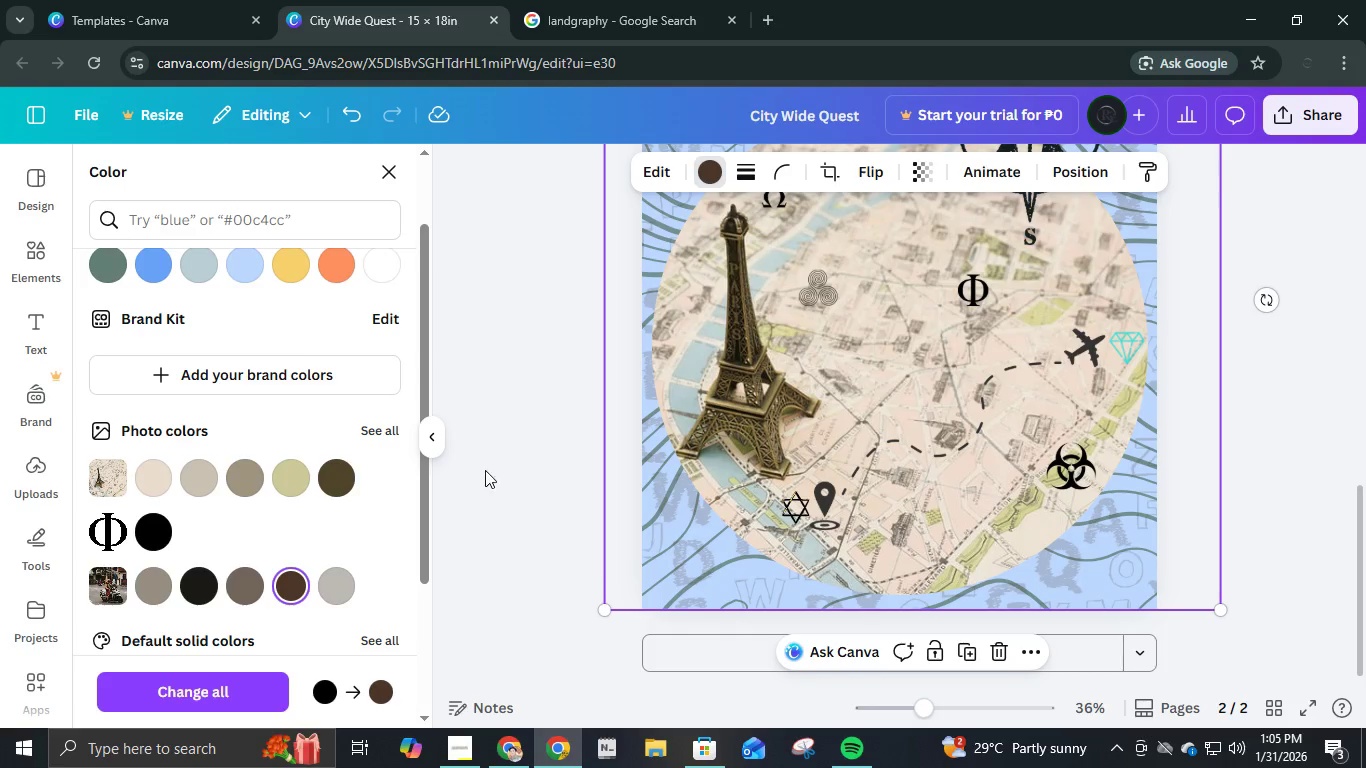 
left_click([504, 464])
 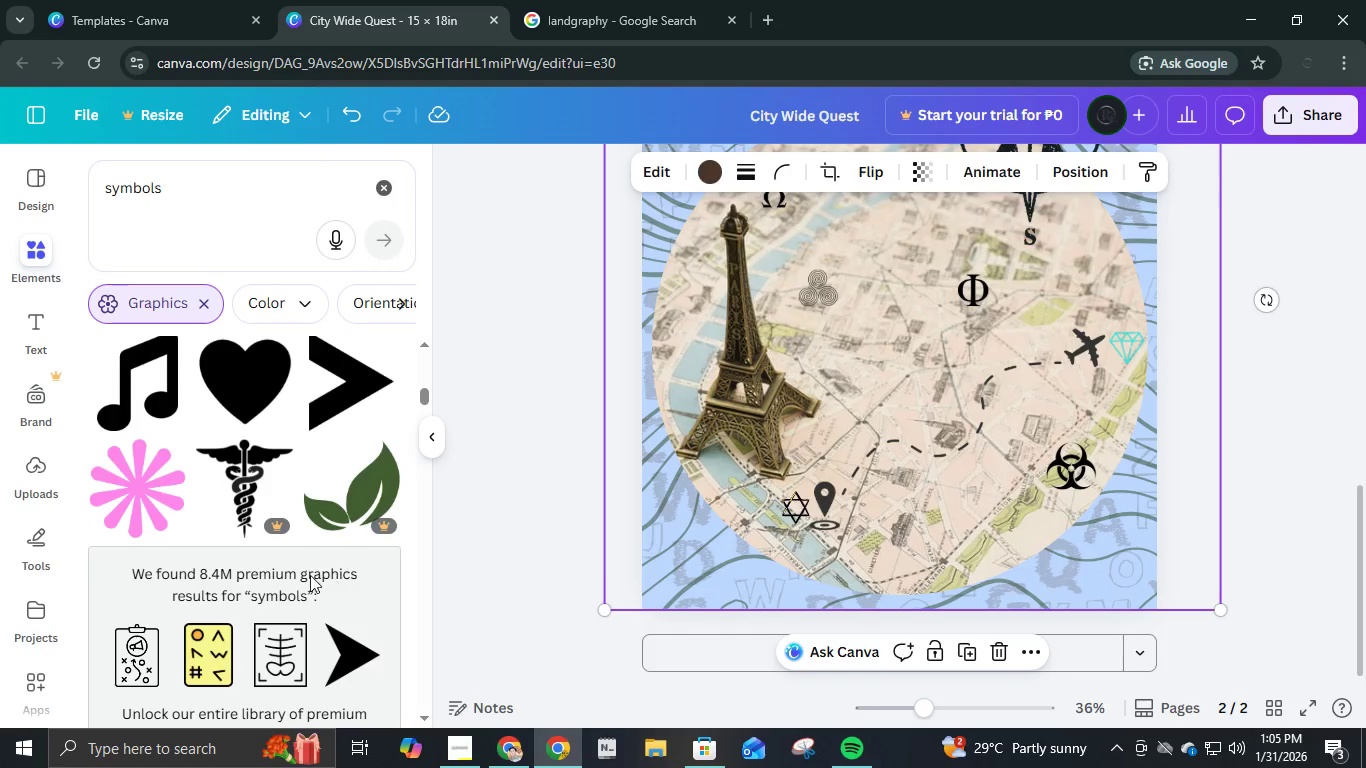 
scroll: coordinate [292, 560], scroll_direction: down, amount: 14.0
 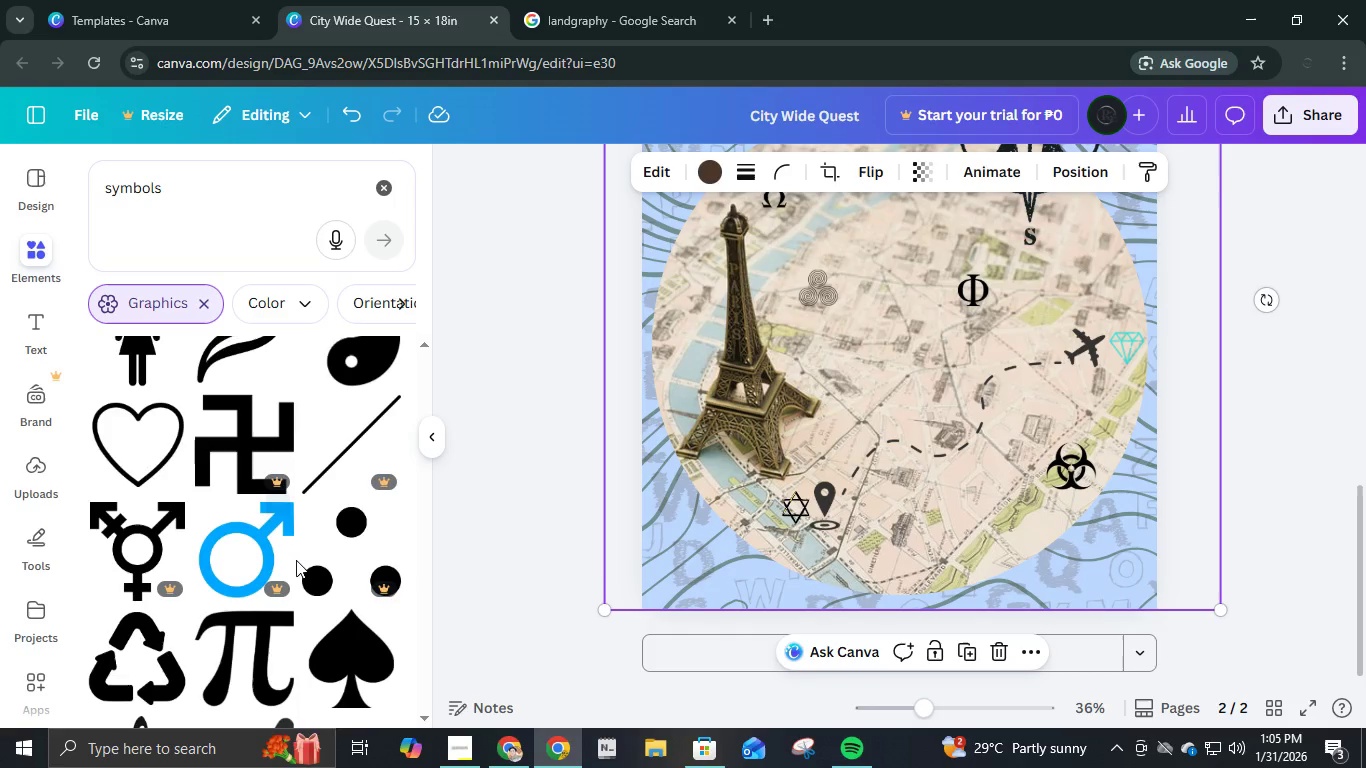 
scroll: coordinate [297, 561], scroll_direction: down, amount: 3.0
 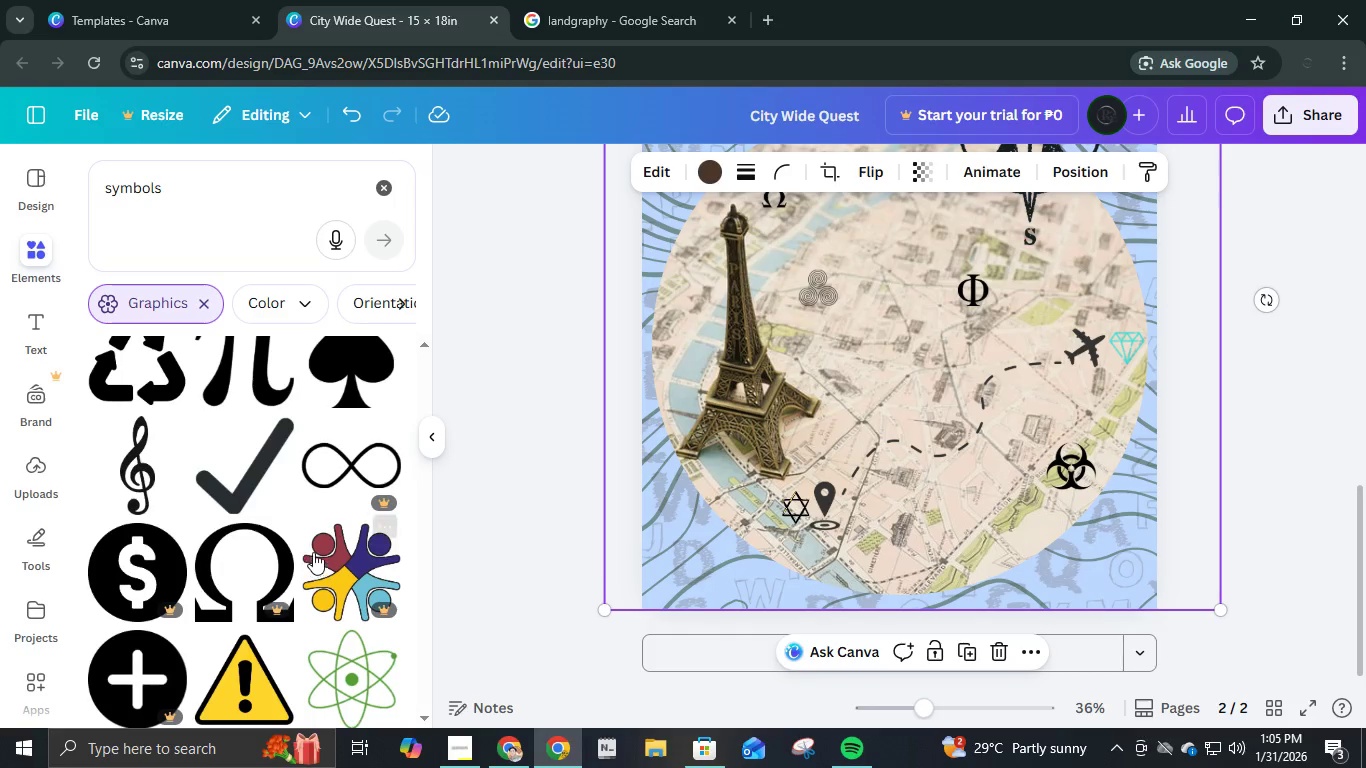 
scroll: coordinate [314, 552], scroll_direction: up, amount: 1.0
 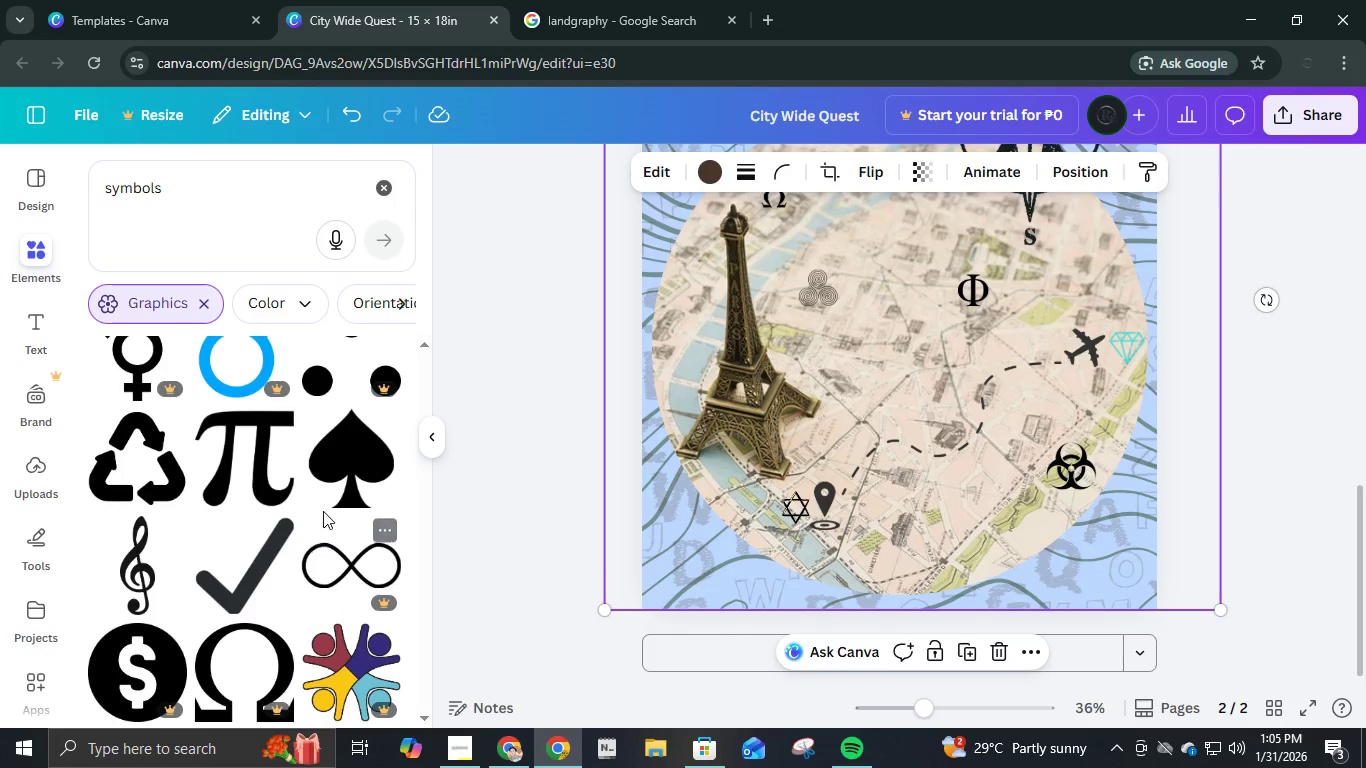 
left_click([326, 509])
 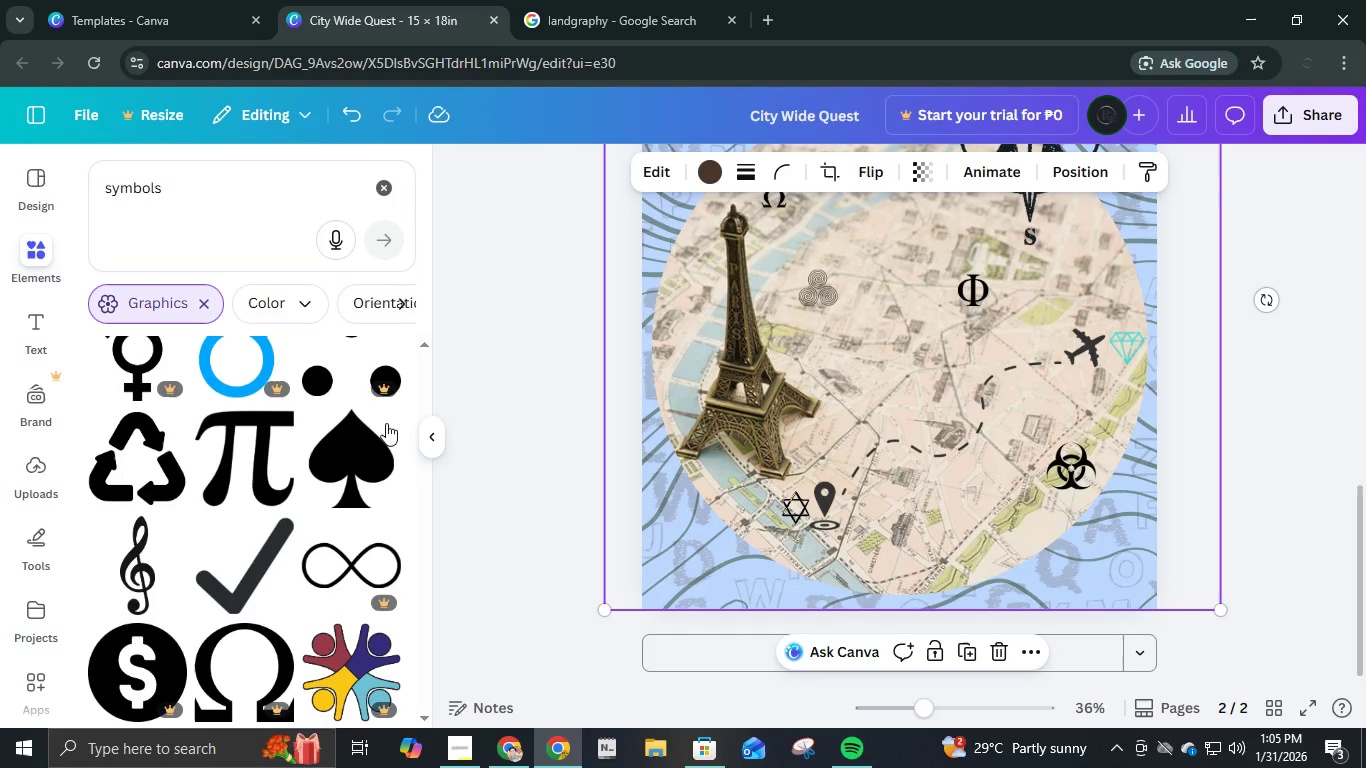 
left_click([345, 490])
 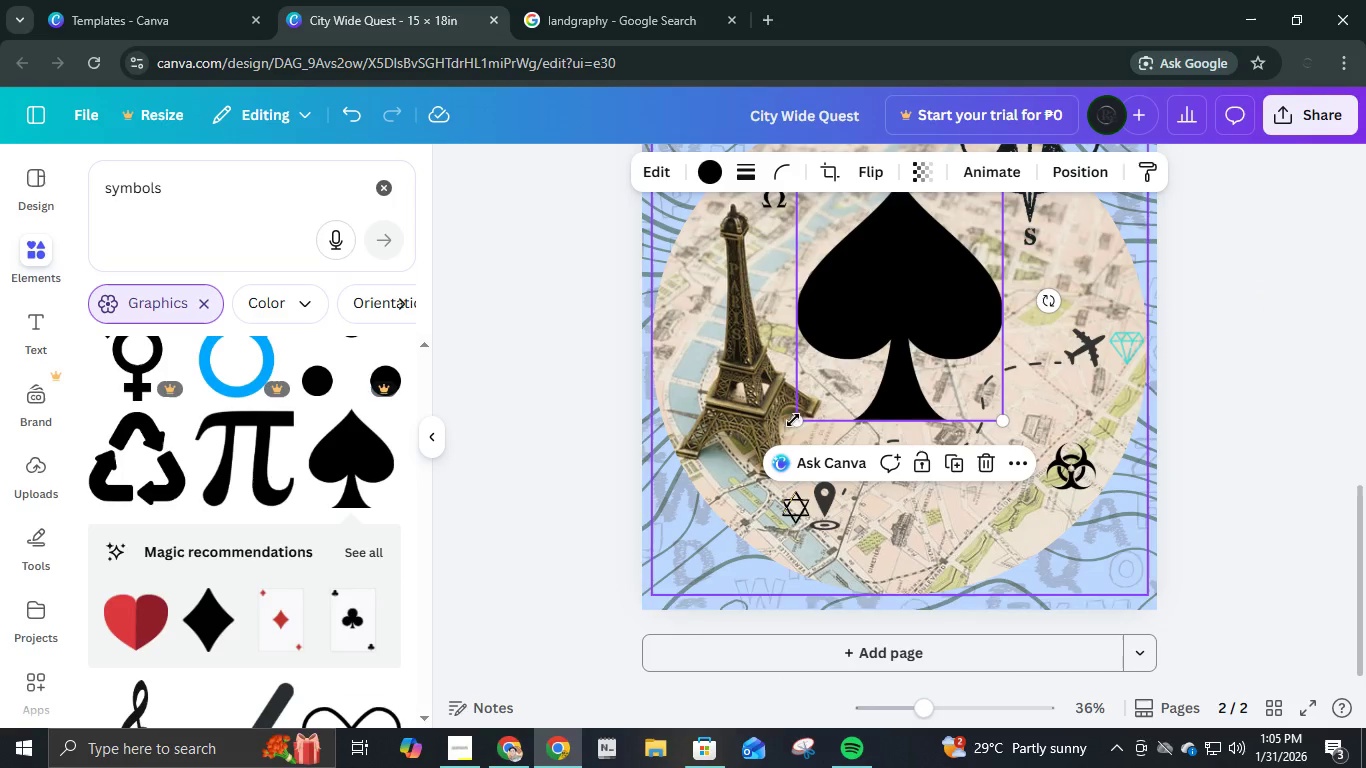 
left_click_drag(start_coordinate=[801, 418], to_coordinate=[979, 251])
 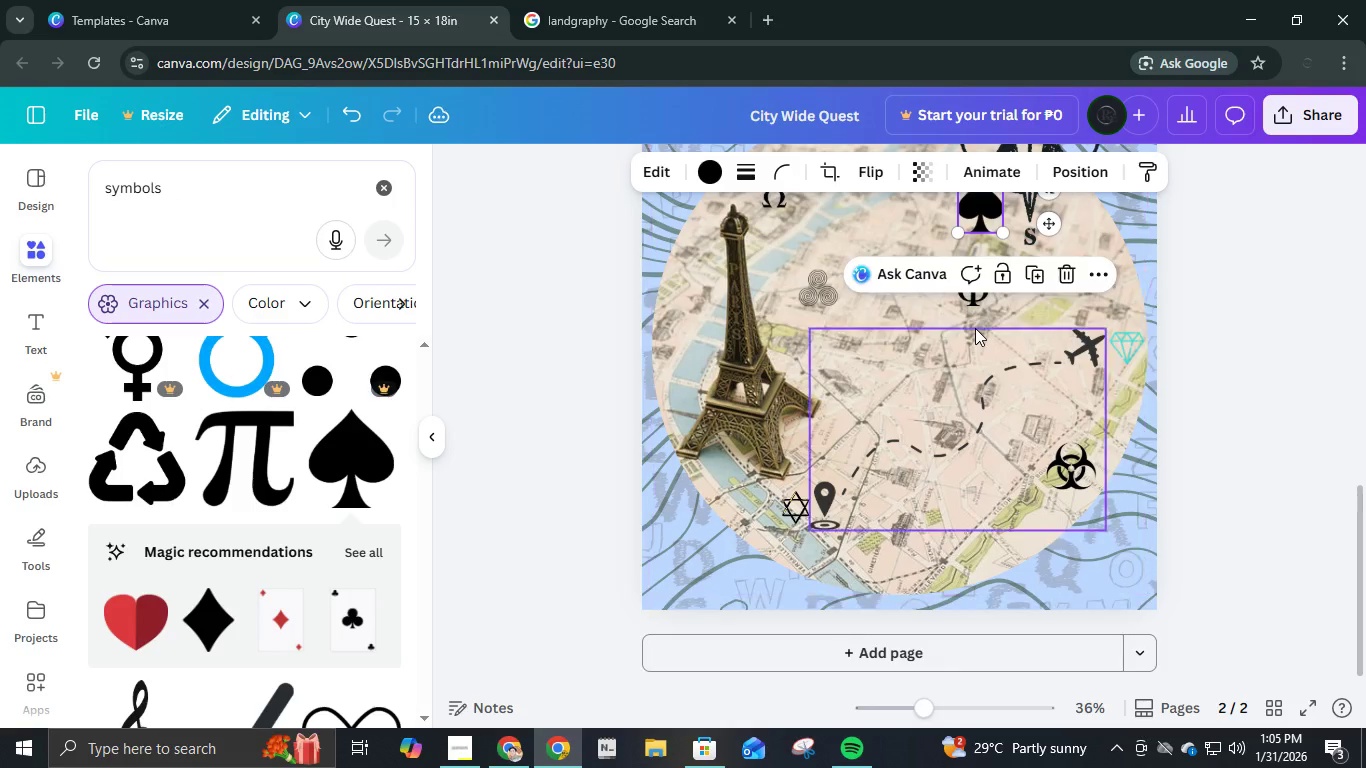 
scroll: coordinate [975, 328], scroll_direction: up, amount: 4.0
 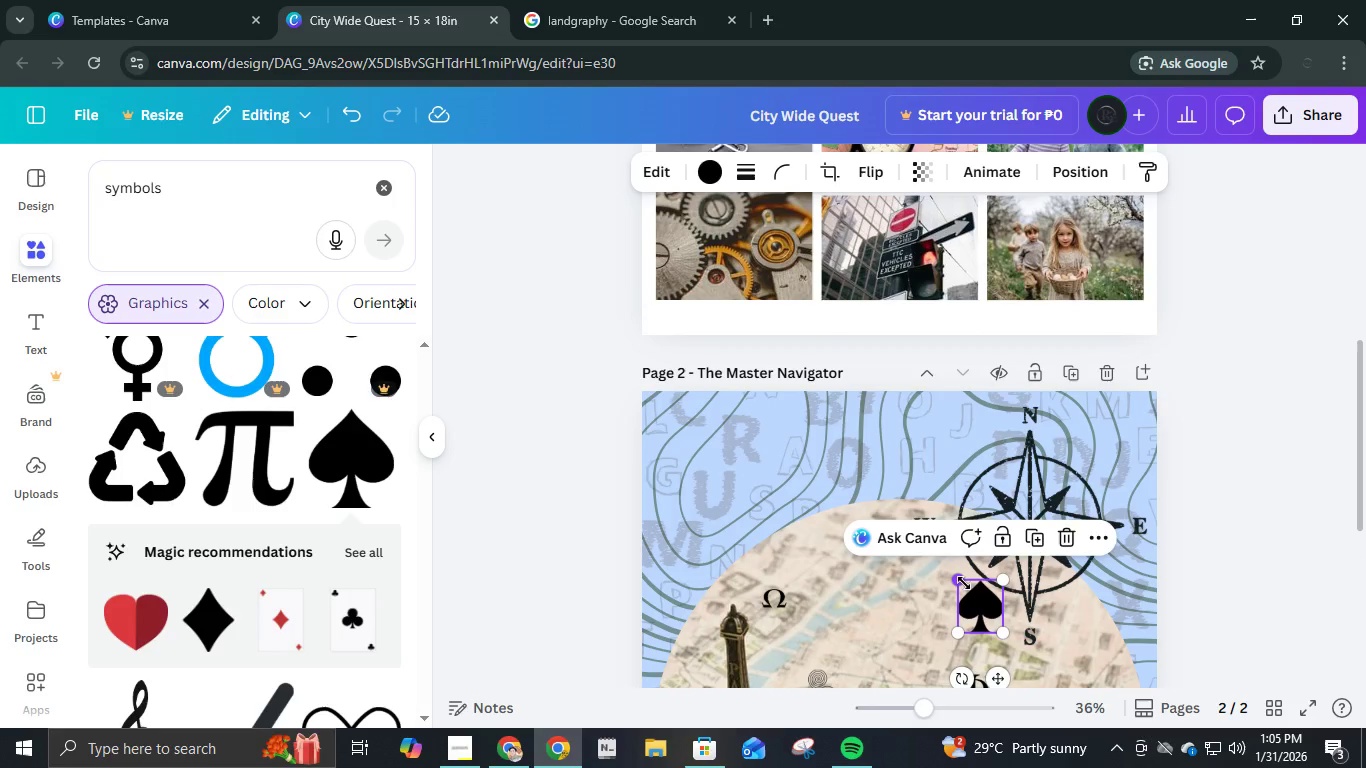 
left_click_drag(start_coordinate=[964, 583], to_coordinate=[990, 621])
 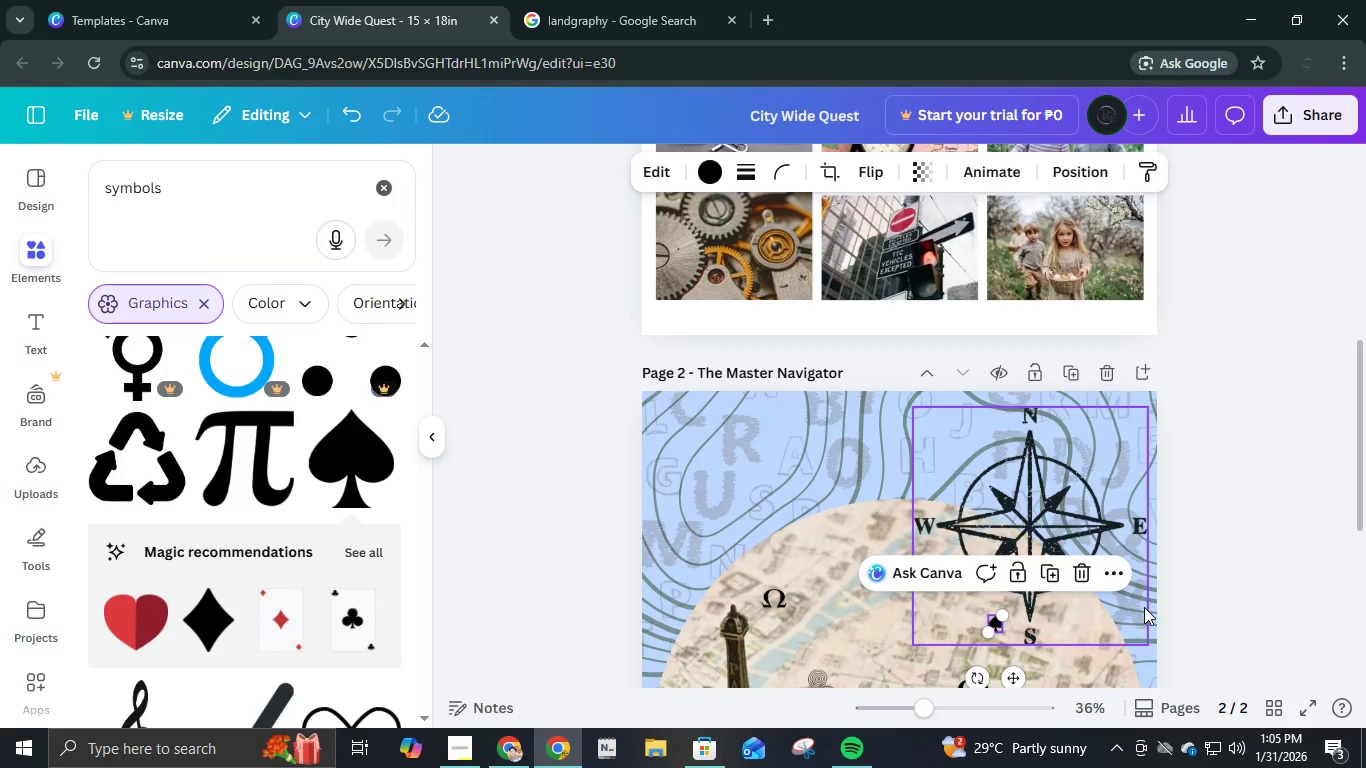 
hold_key(key=ArrowLeft, duration=0.92)
 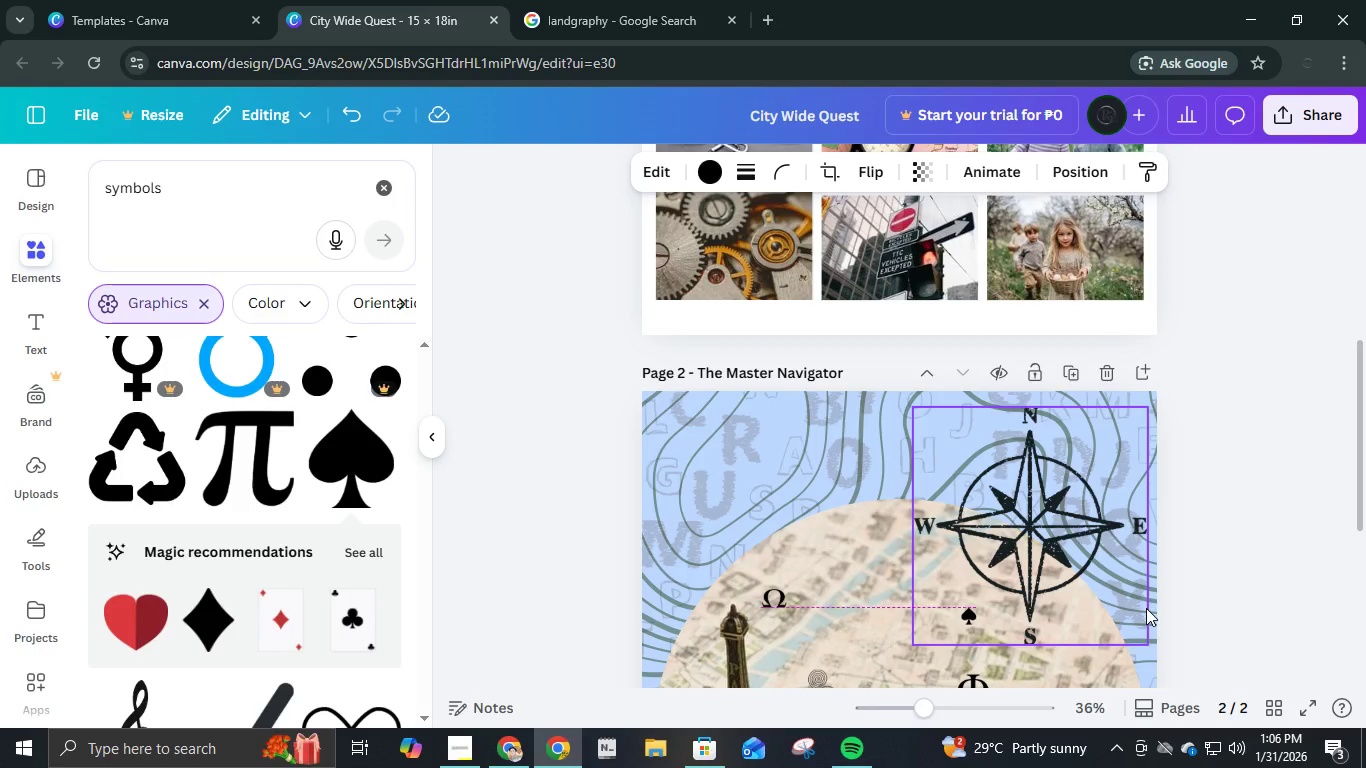 
hold_key(key=ArrowUp, duration=0.88)
 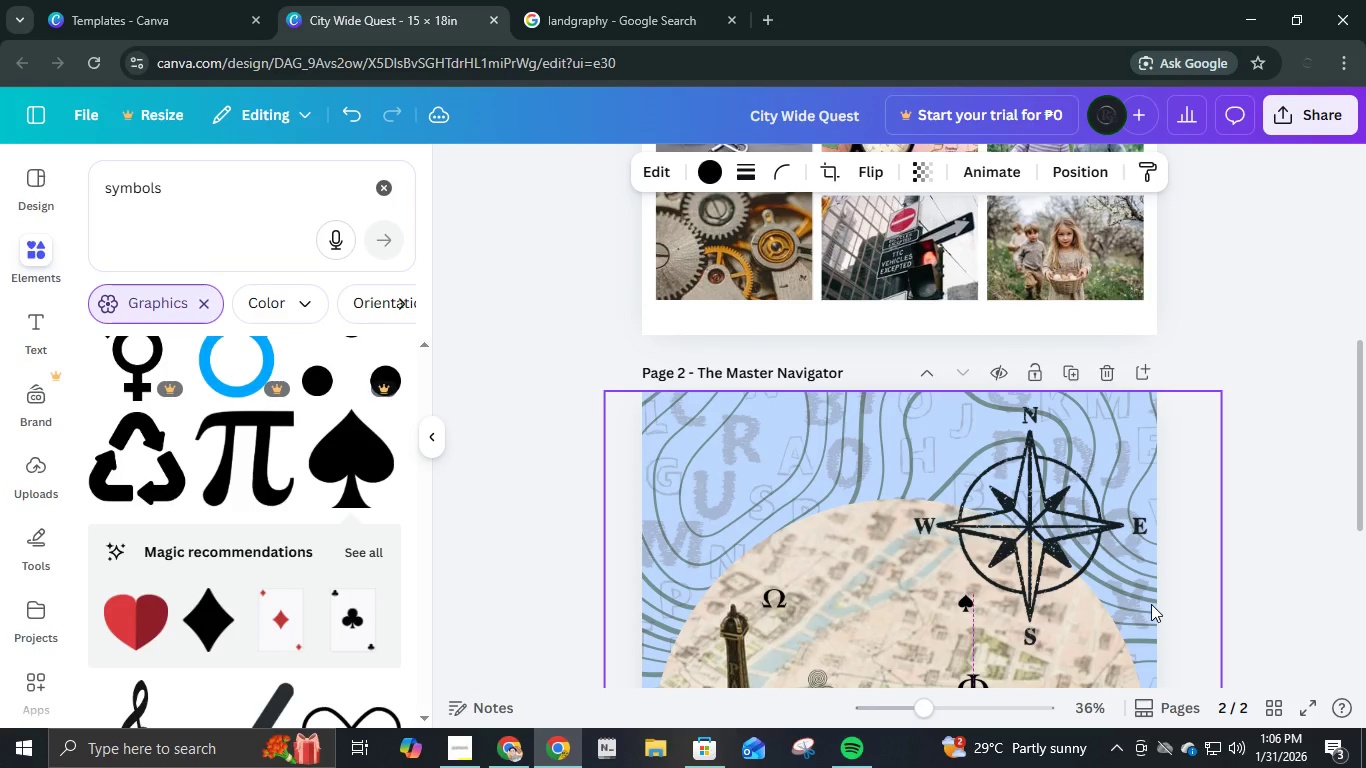 
hold_key(key=ArrowLeft, duration=0.41)
 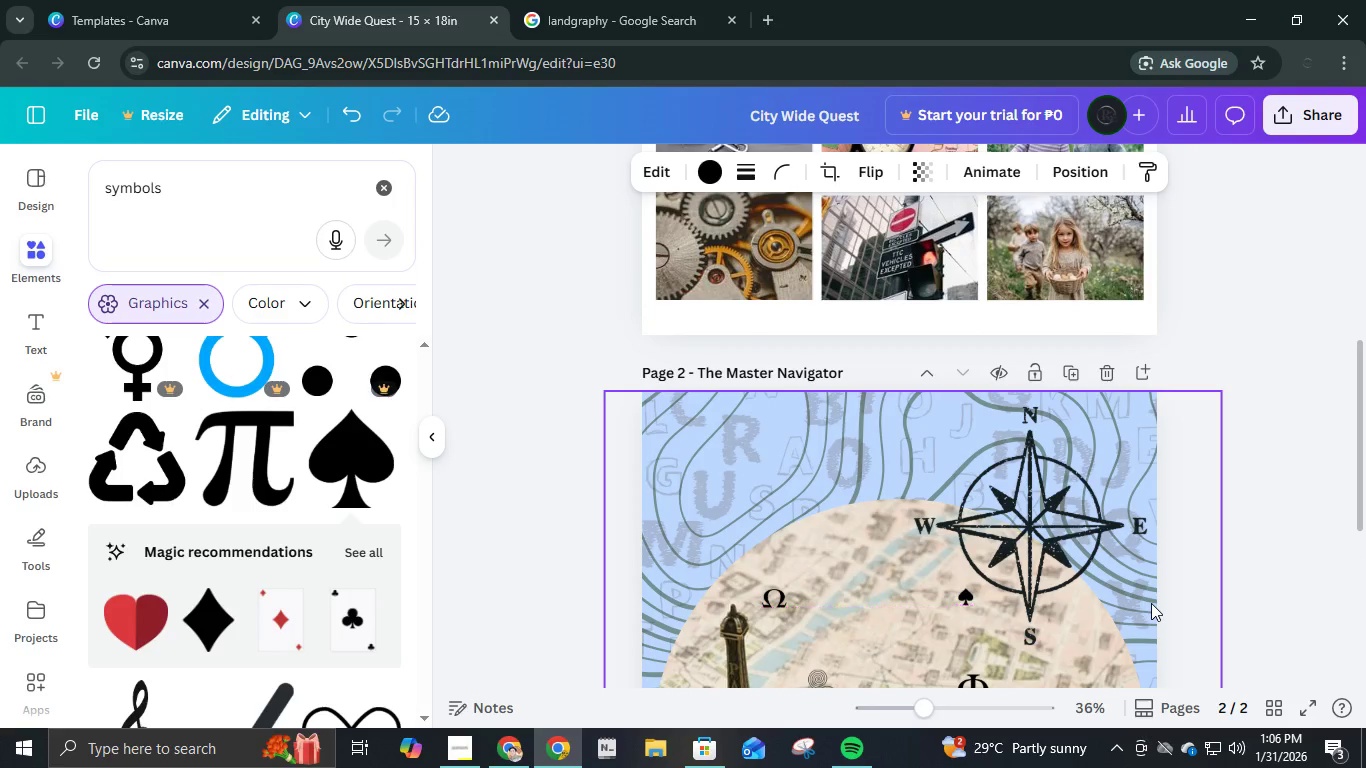 
hold_key(key=ArrowUp, duration=0.83)
 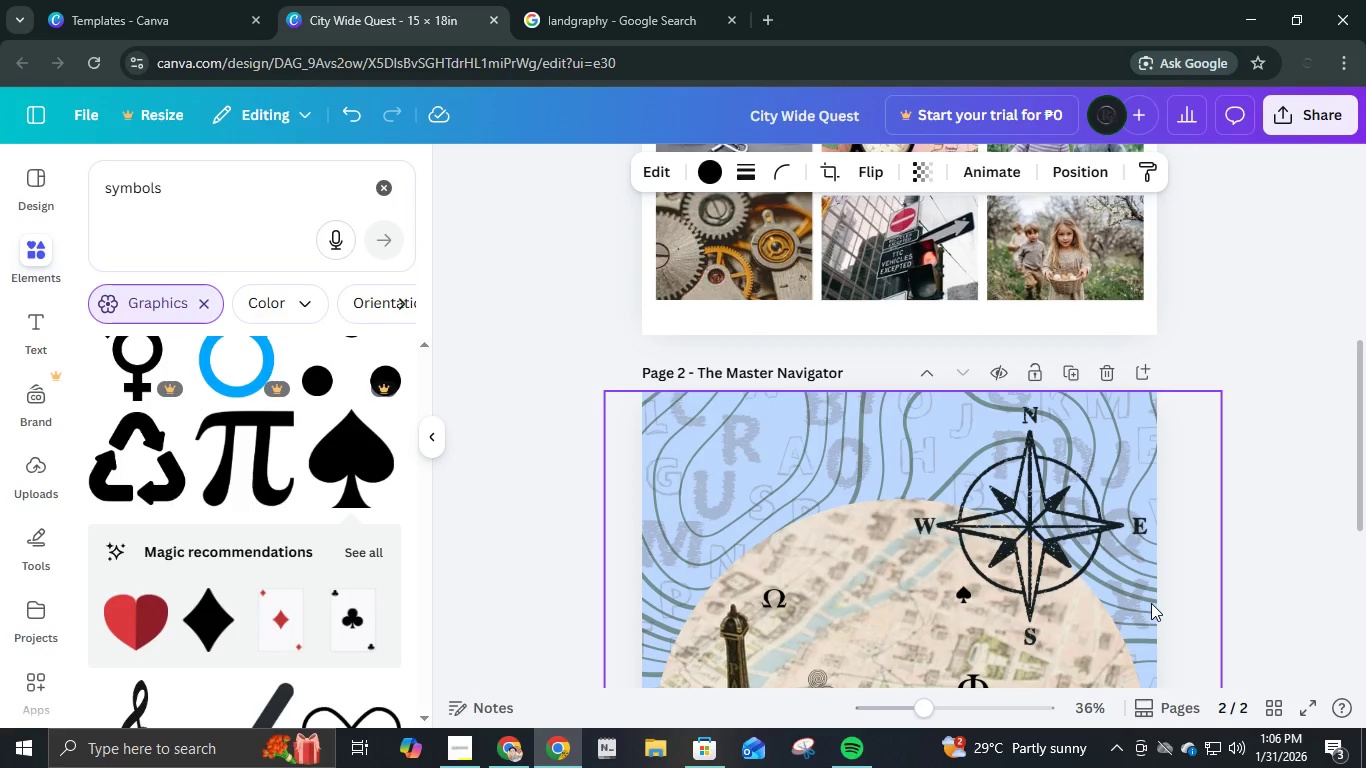 
key(ArrowLeft)
 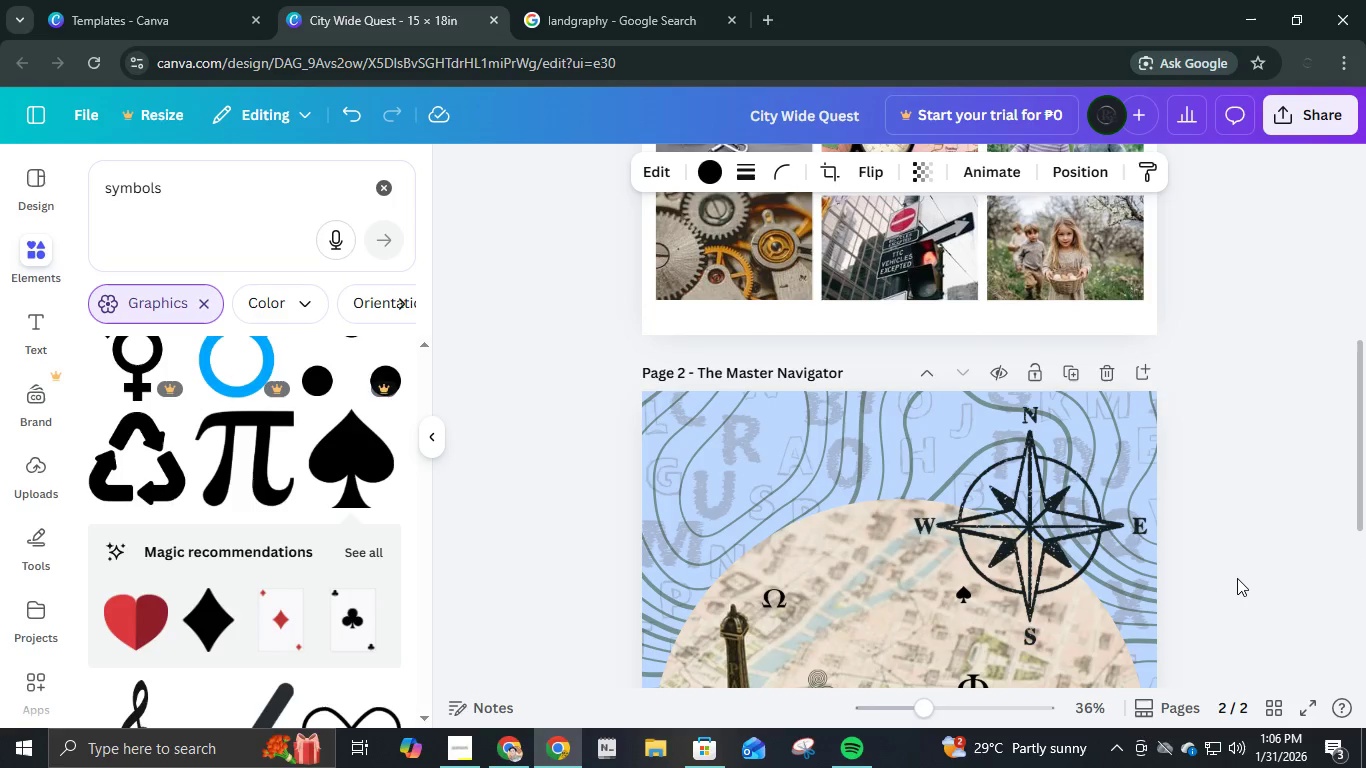 
left_click([1238, 577])
 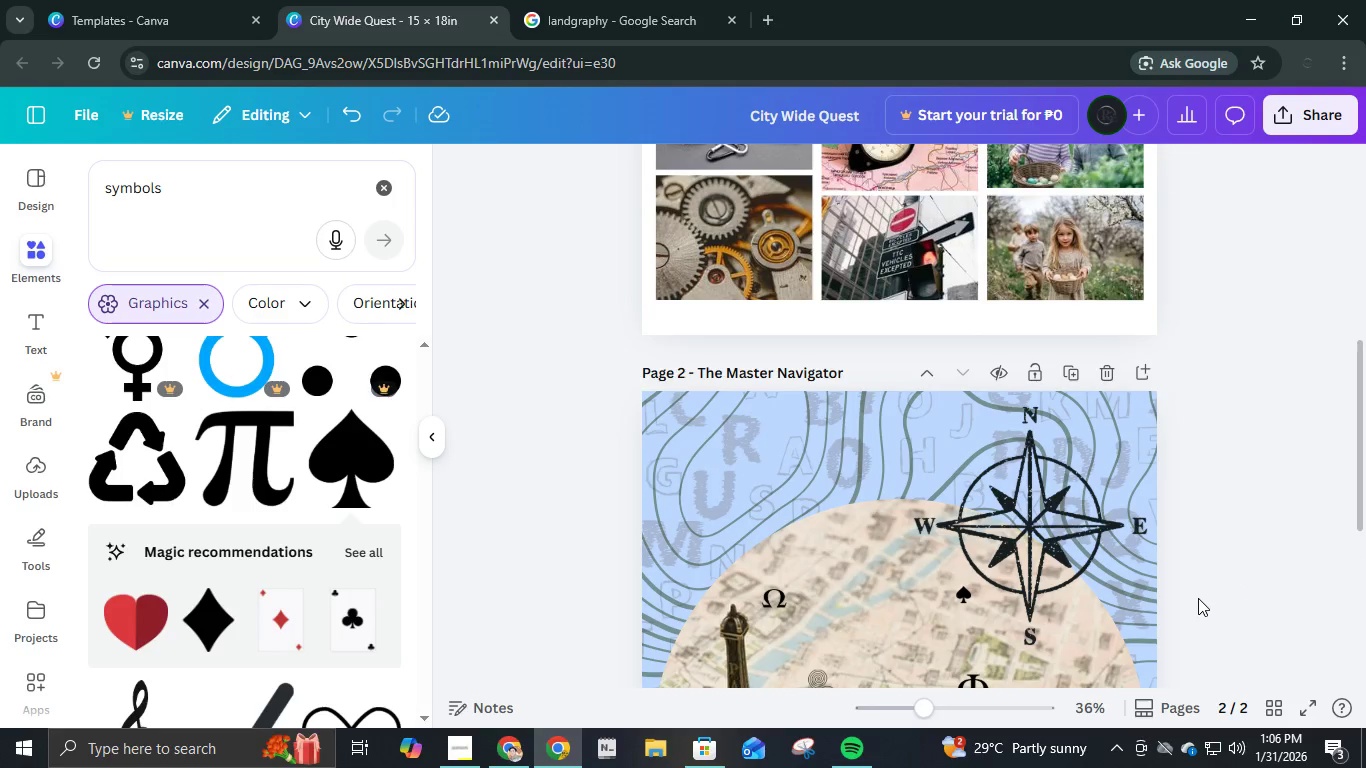 
scroll: coordinate [1200, 598], scroll_direction: down, amount: 5.0
 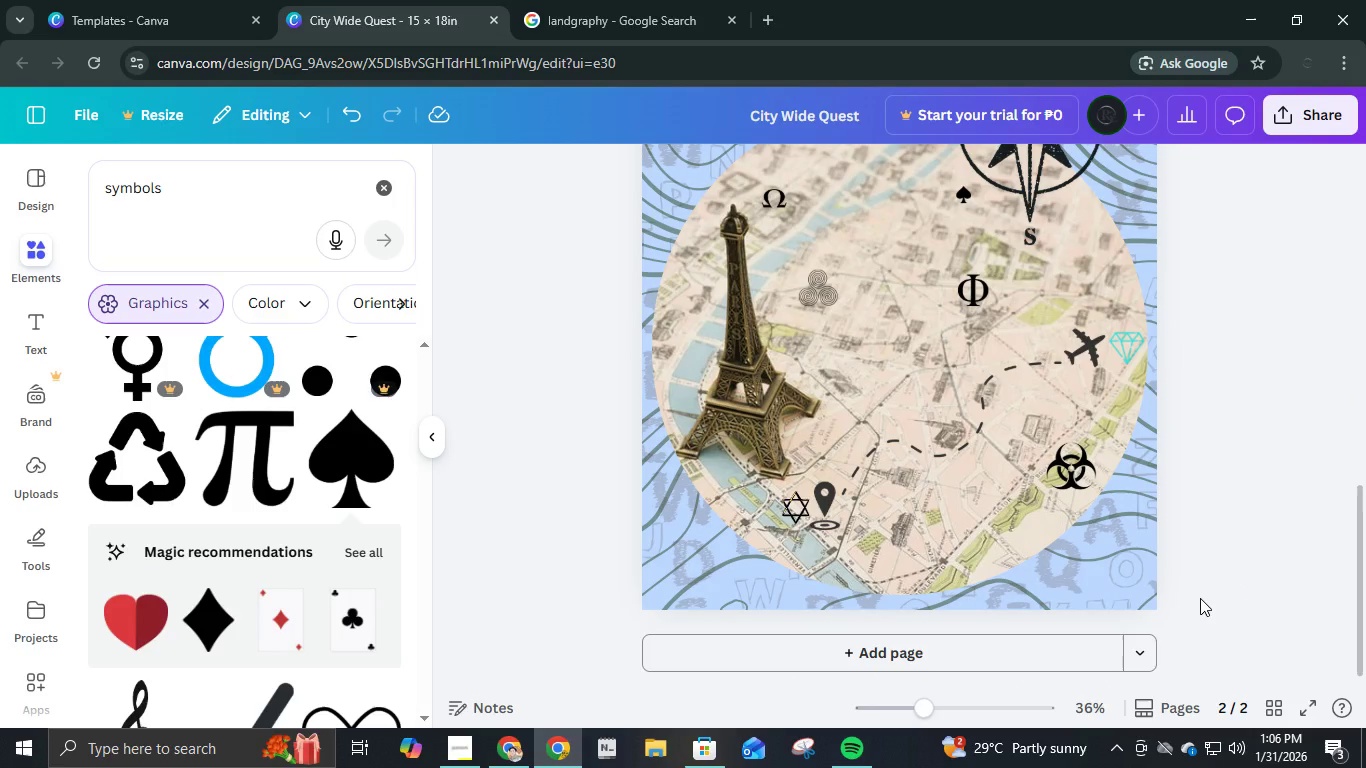 
hold_key(key=ControlLeft, duration=0.55)
 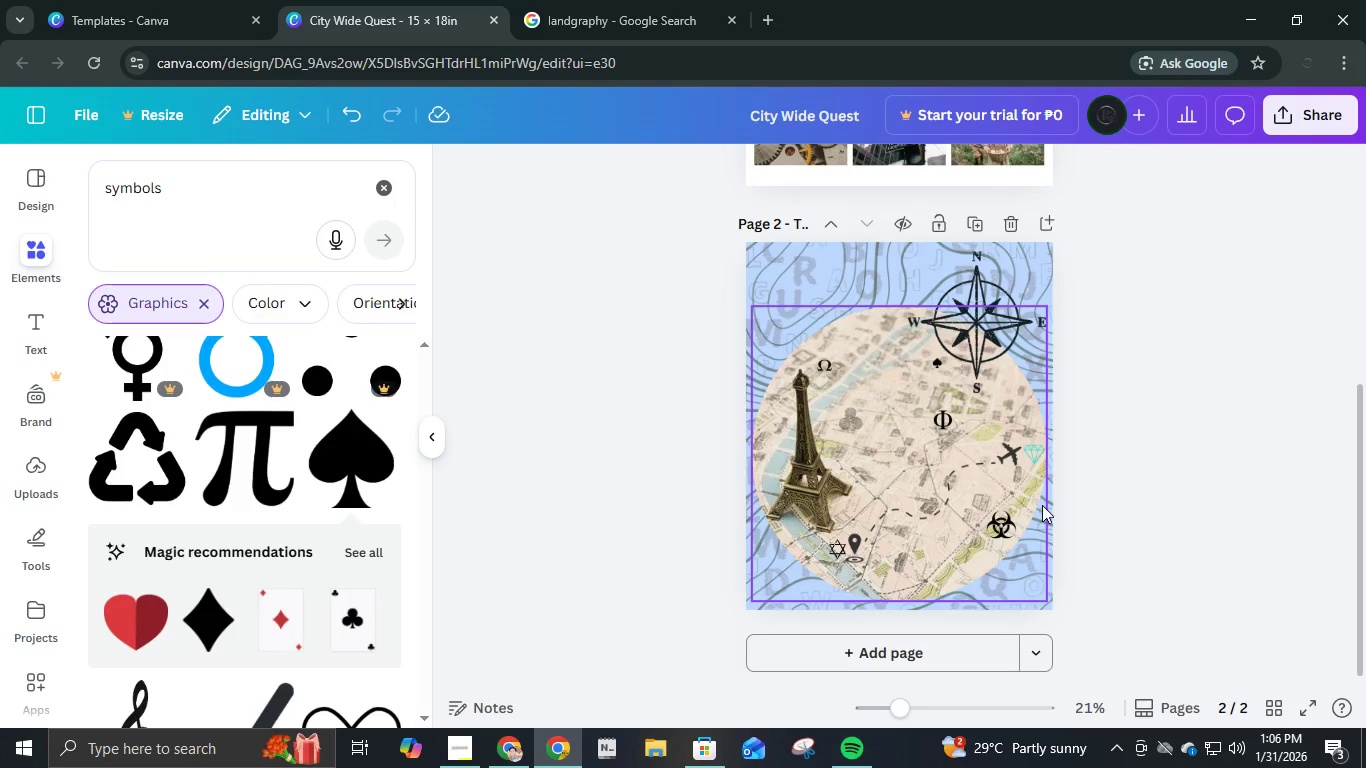 
wait(7.17)
 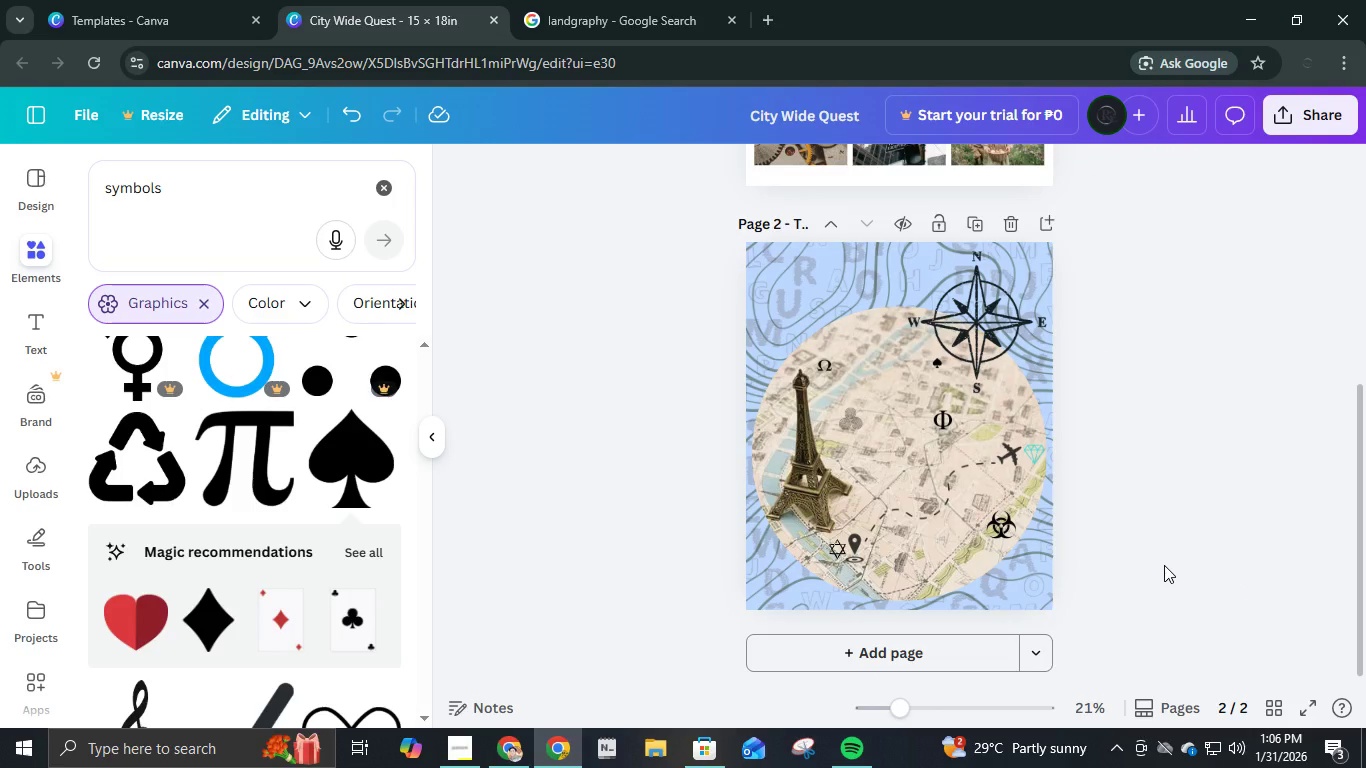 
left_click([1024, 358])
 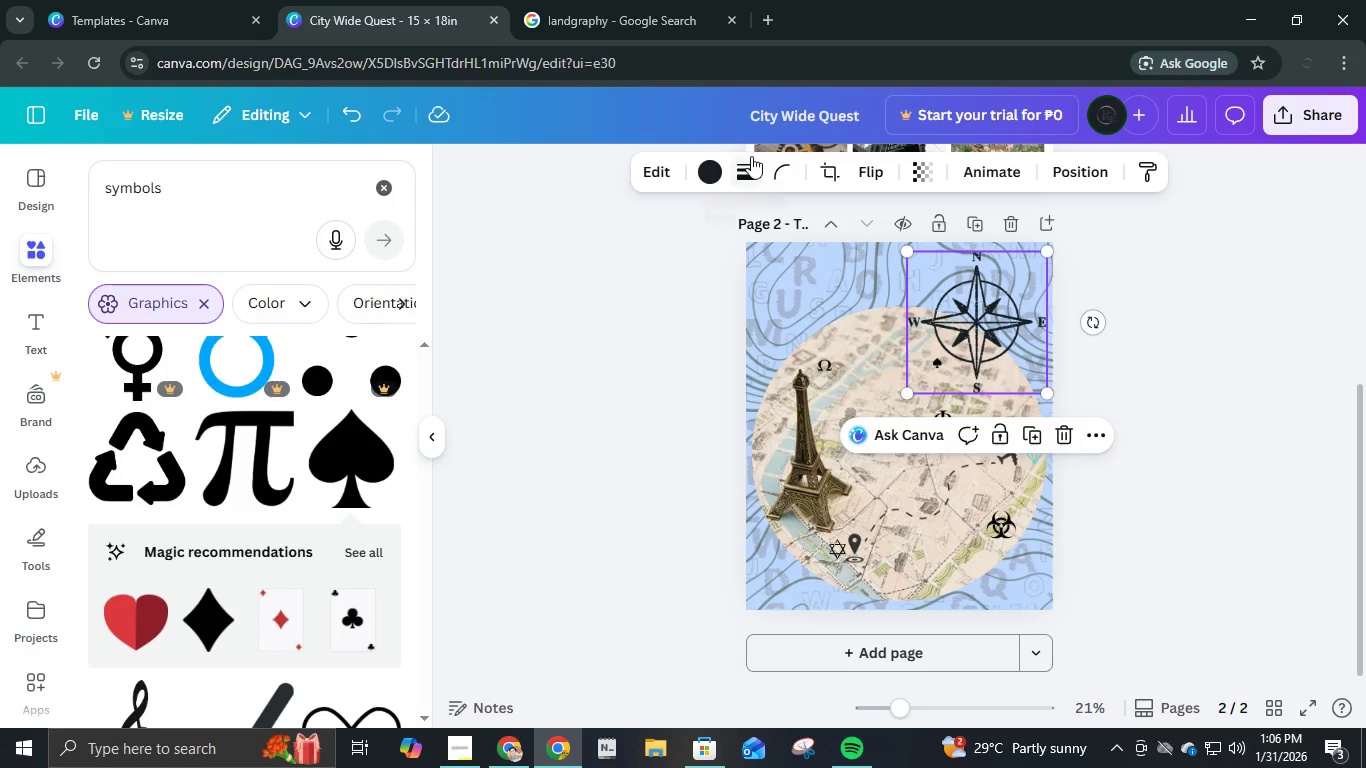 
left_click([715, 170])
 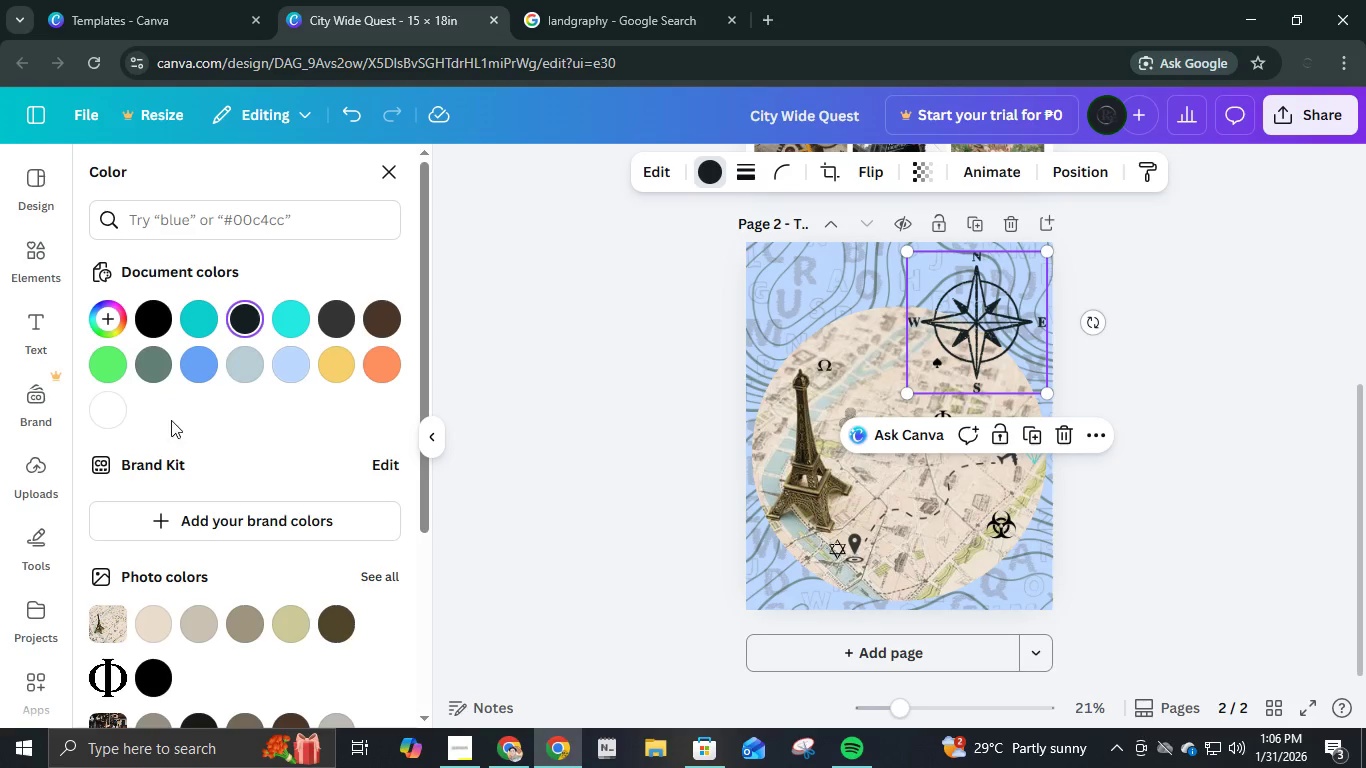 
left_click([114, 411])
 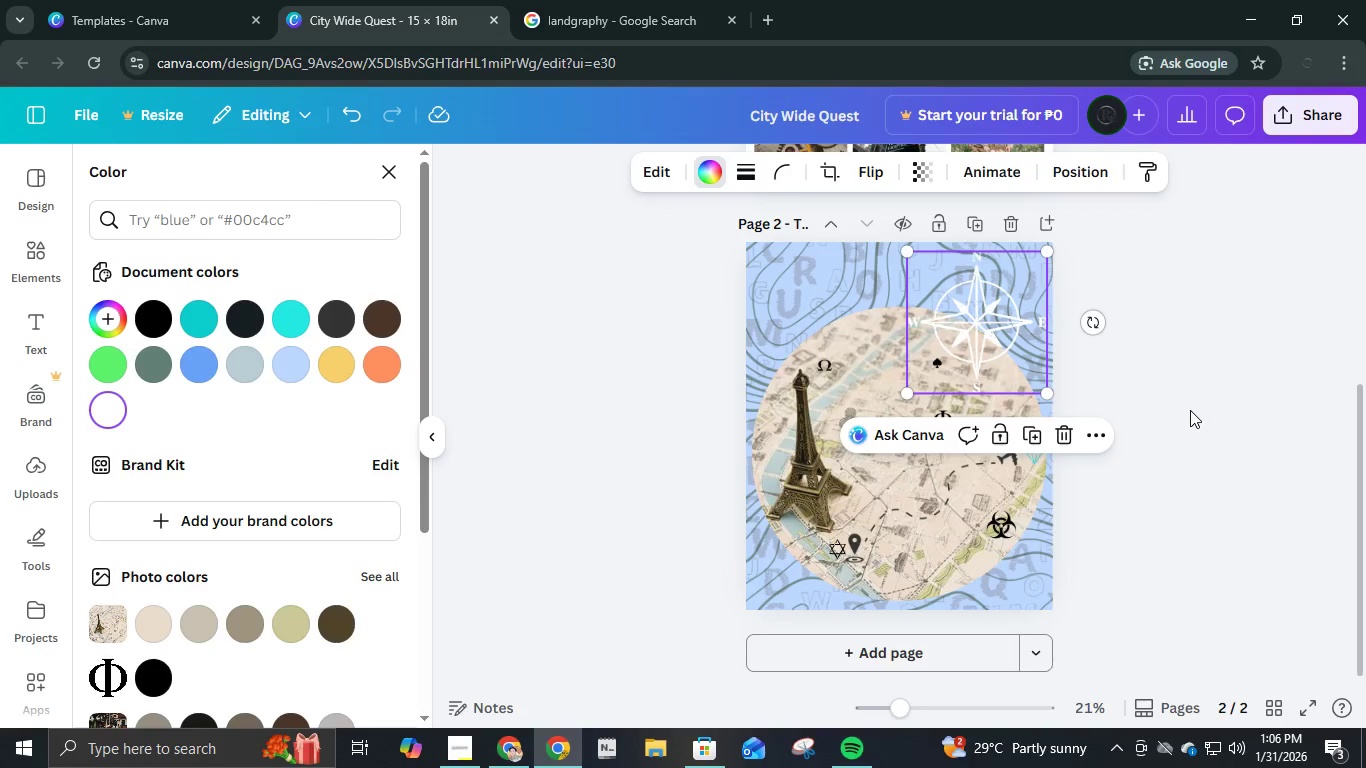 
double_click([1188, 404])
 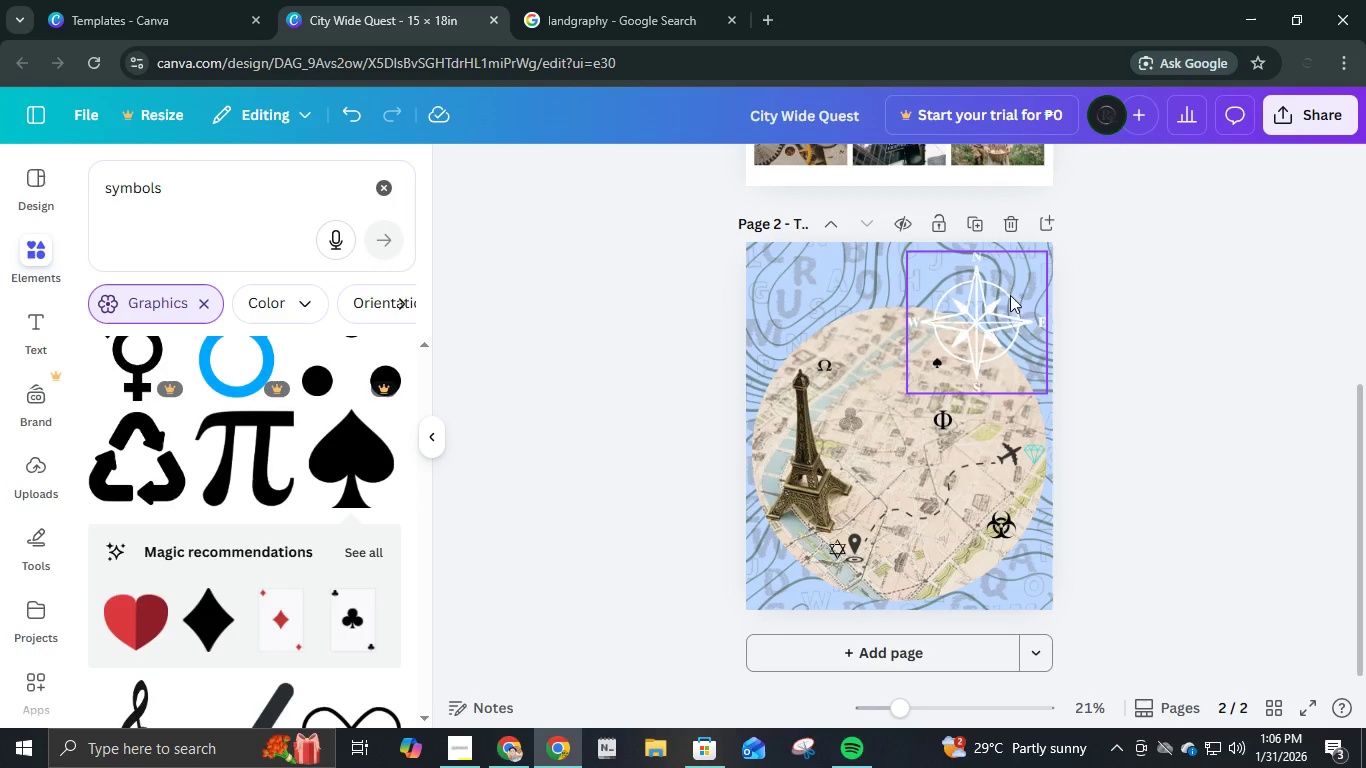 
left_click([1002, 308])
 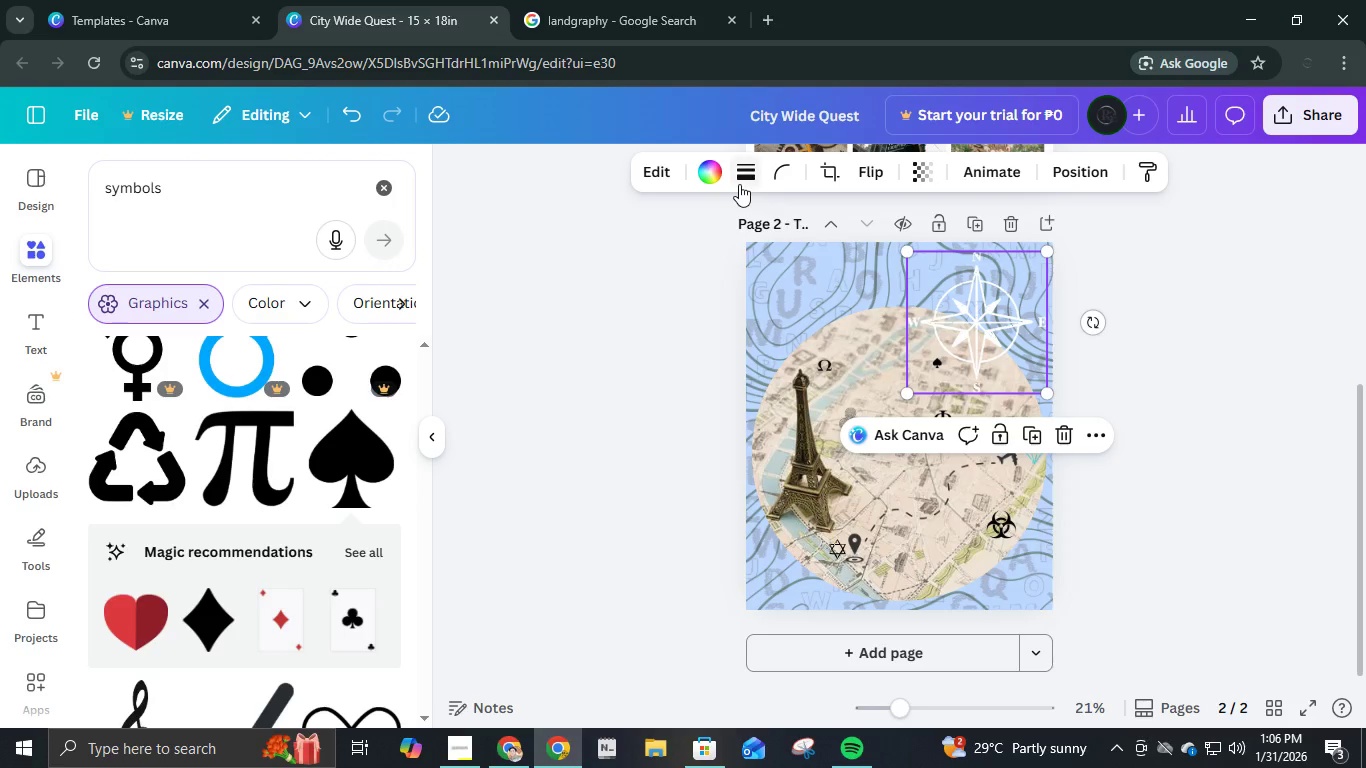 
left_click([735, 180])
 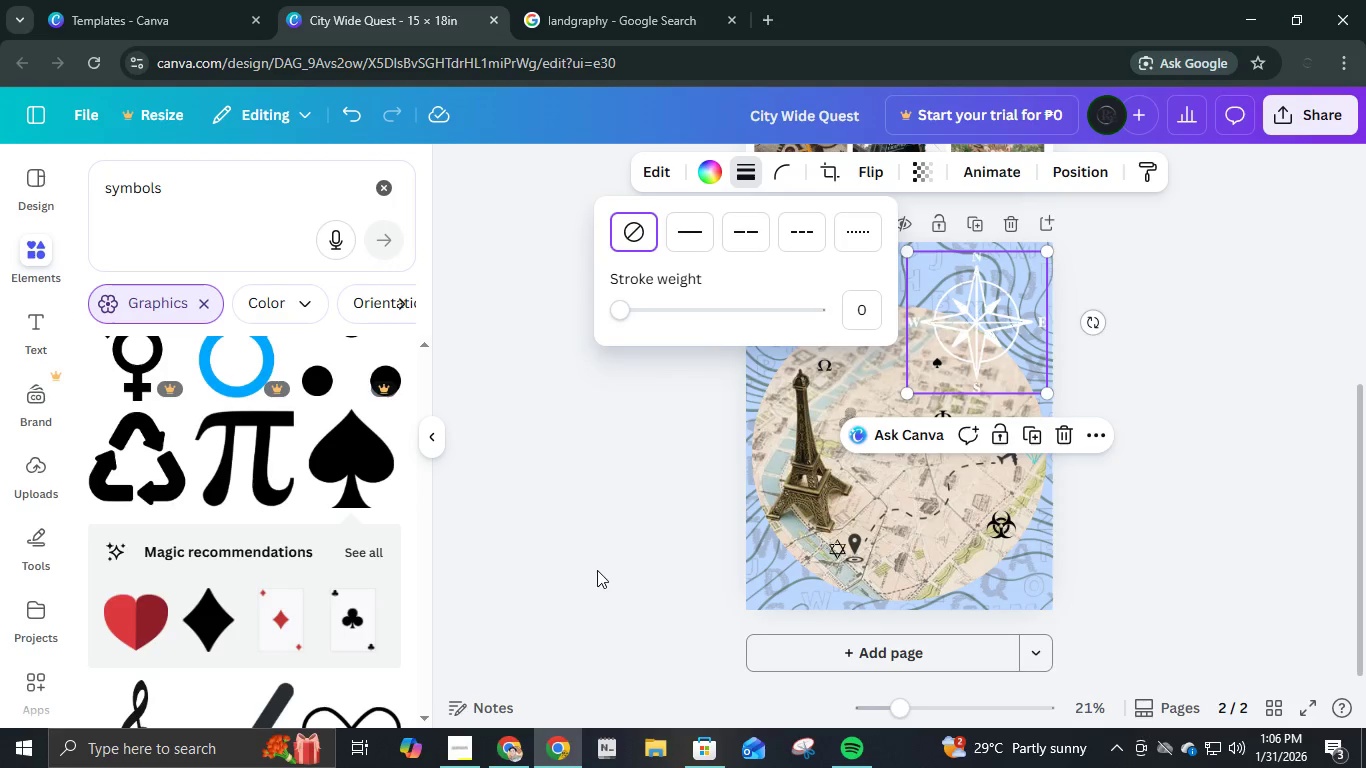 
left_click([597, 563])
 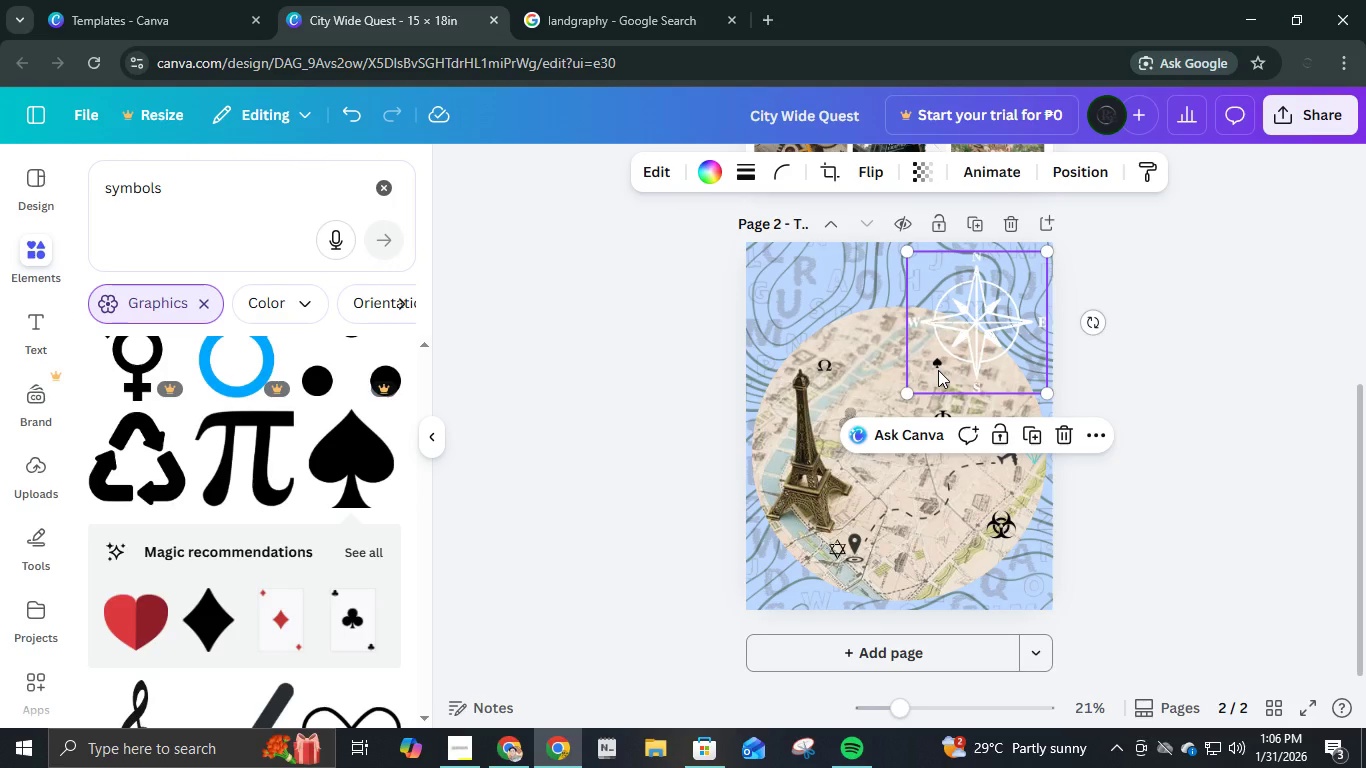 
key(Control+D)
 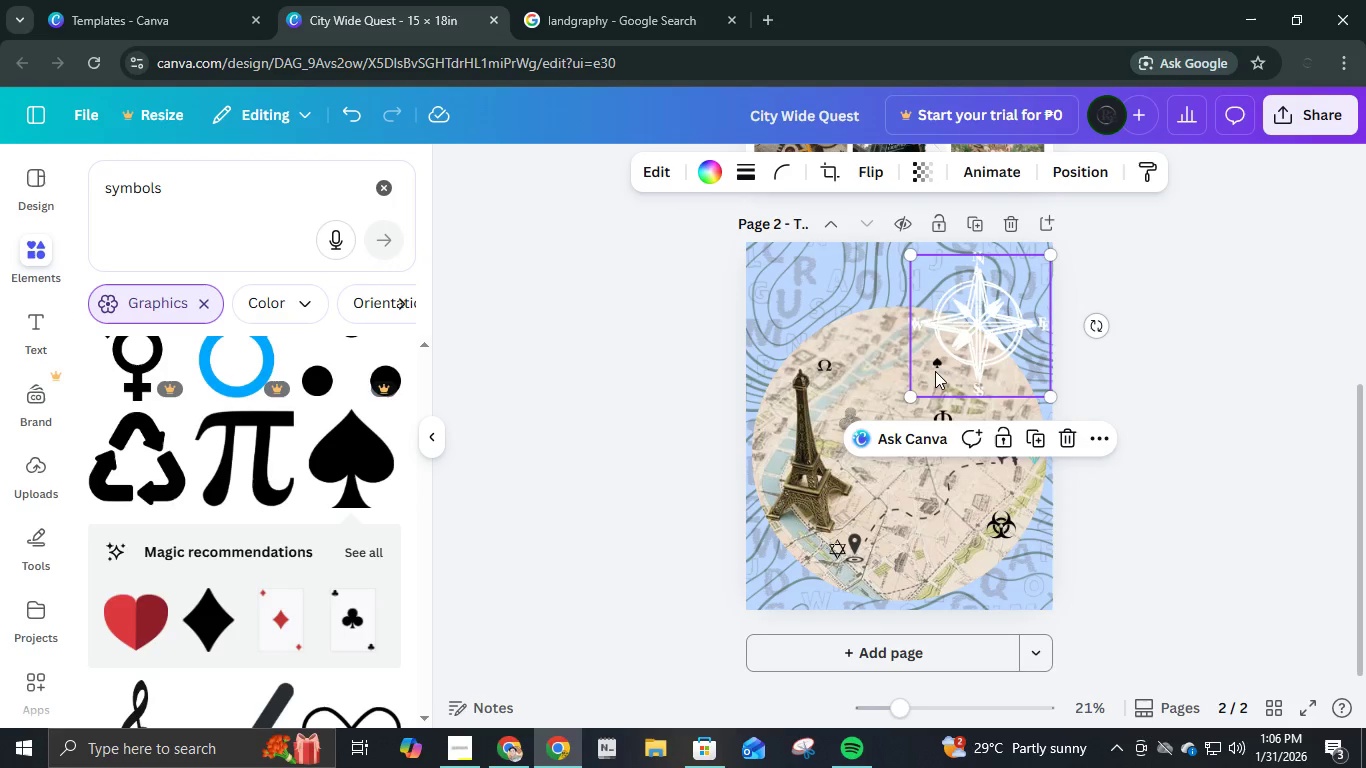 
key(ArrowLeft)
 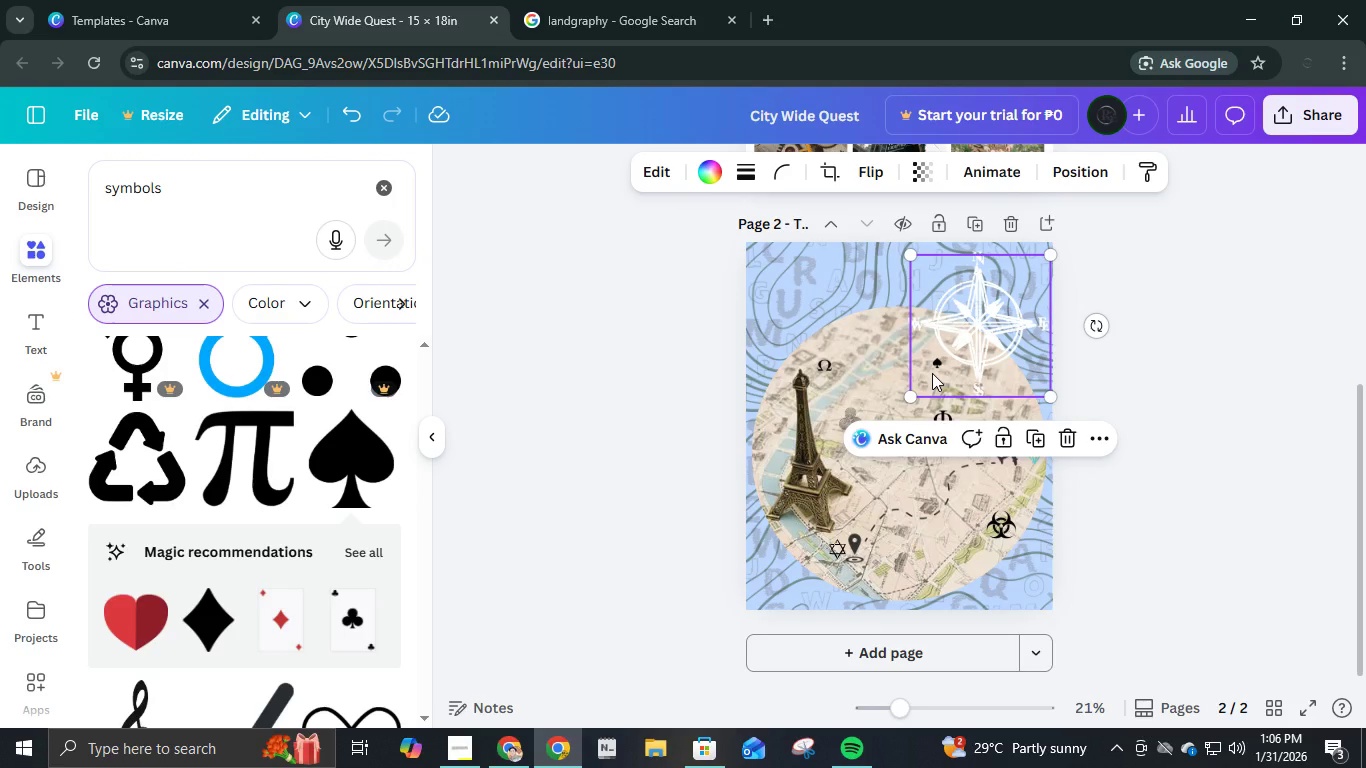 
key(ArrowLeft)
 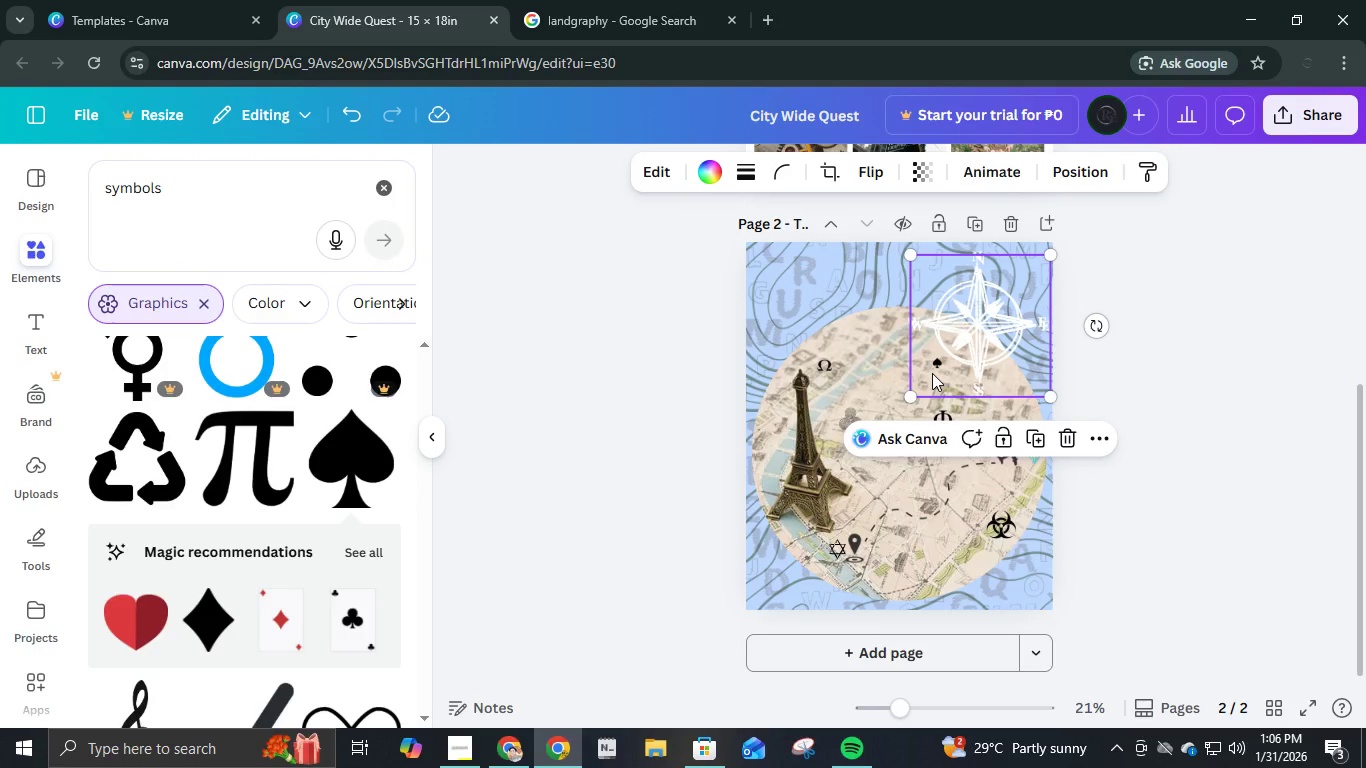 
key(ArrowLeft)
 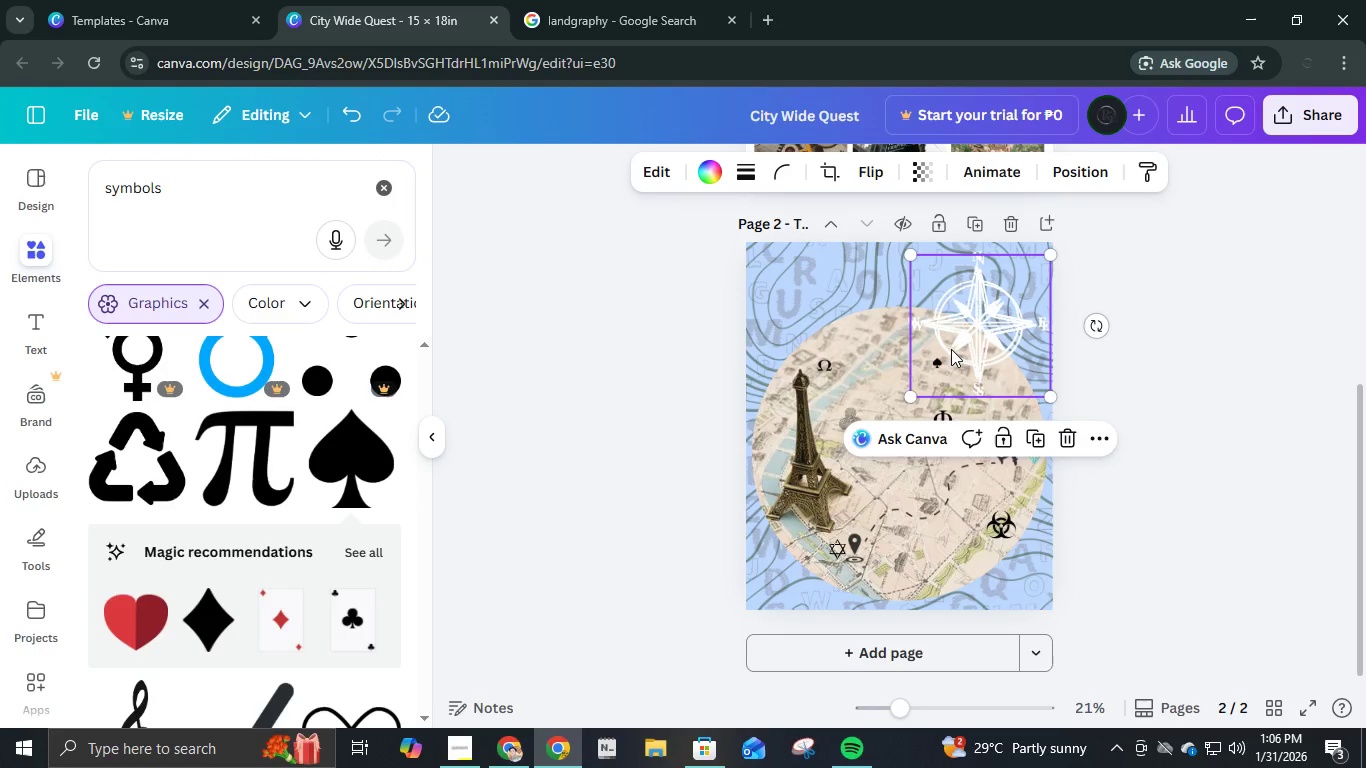 
left_click([951, 349])
 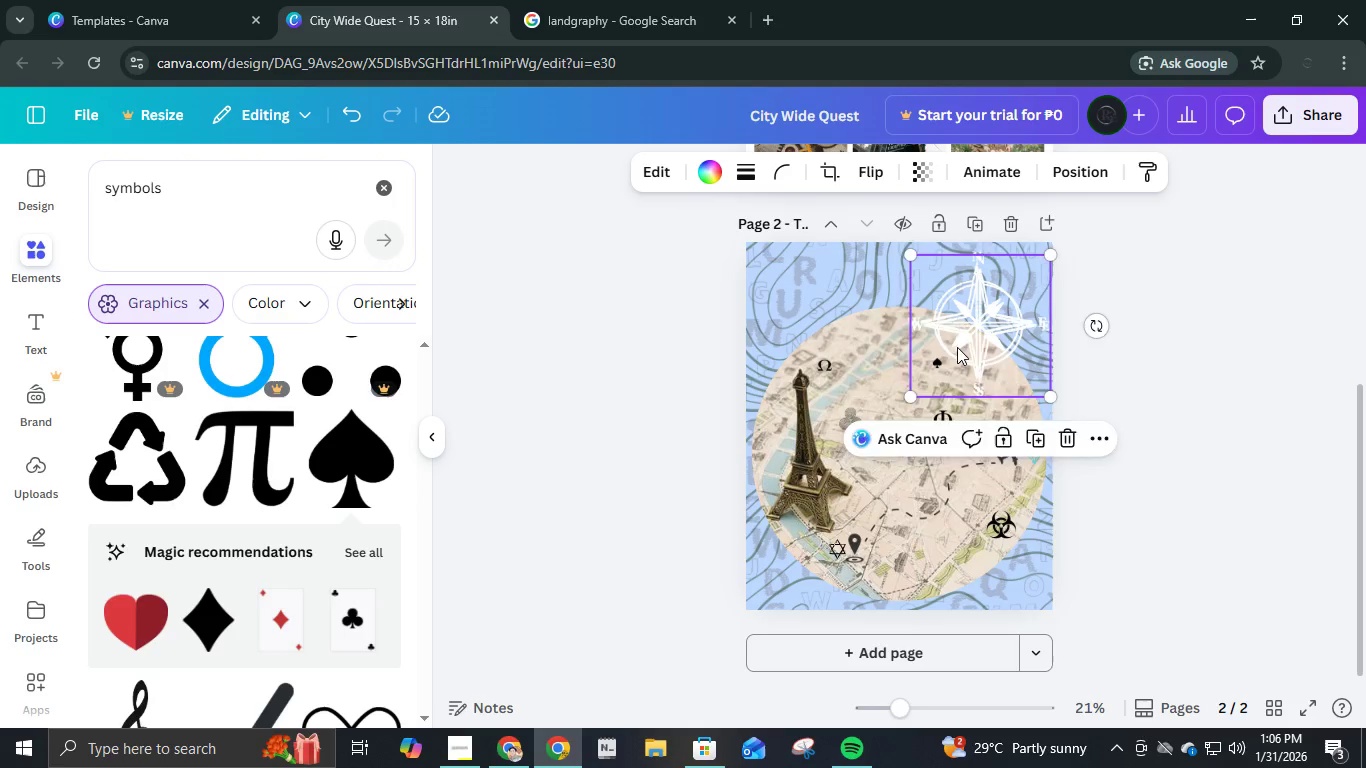 
key(ArrowLeft)
 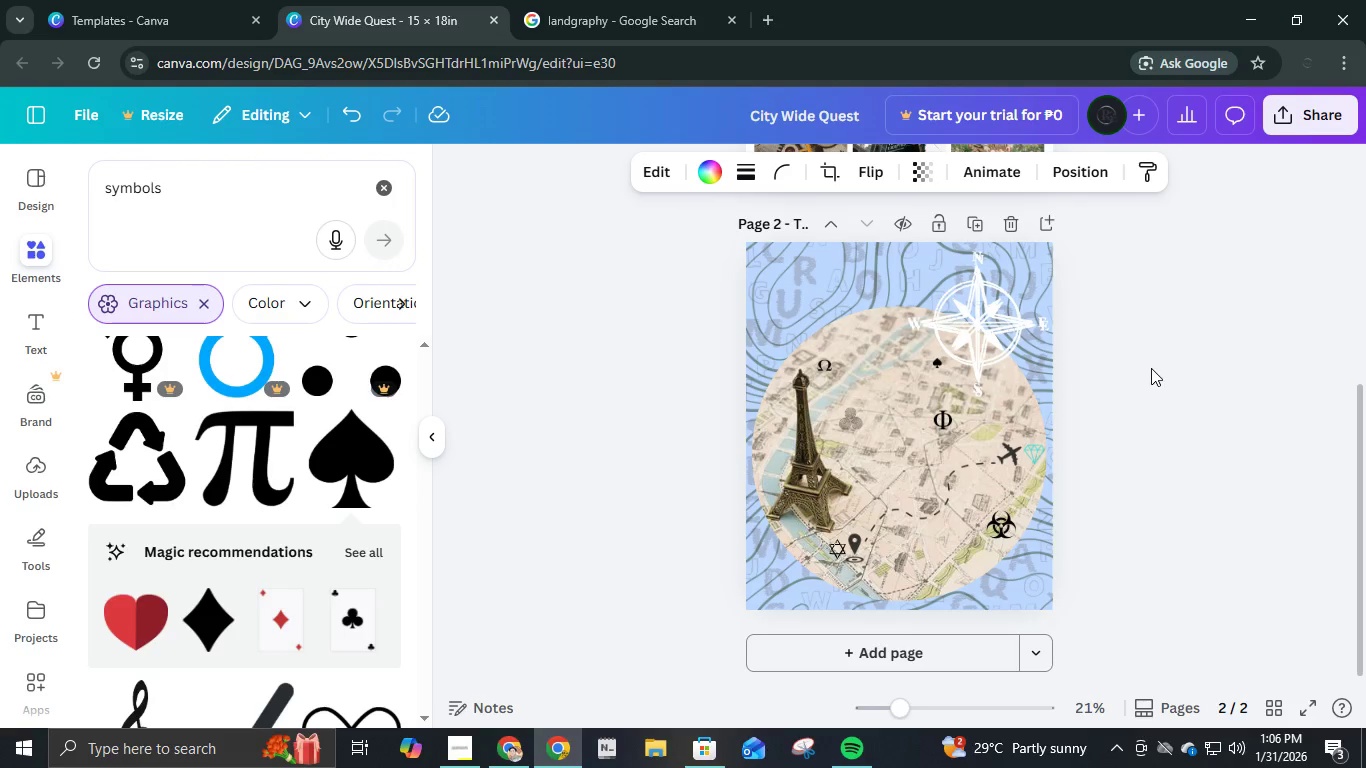 
key(ArrowUp)
 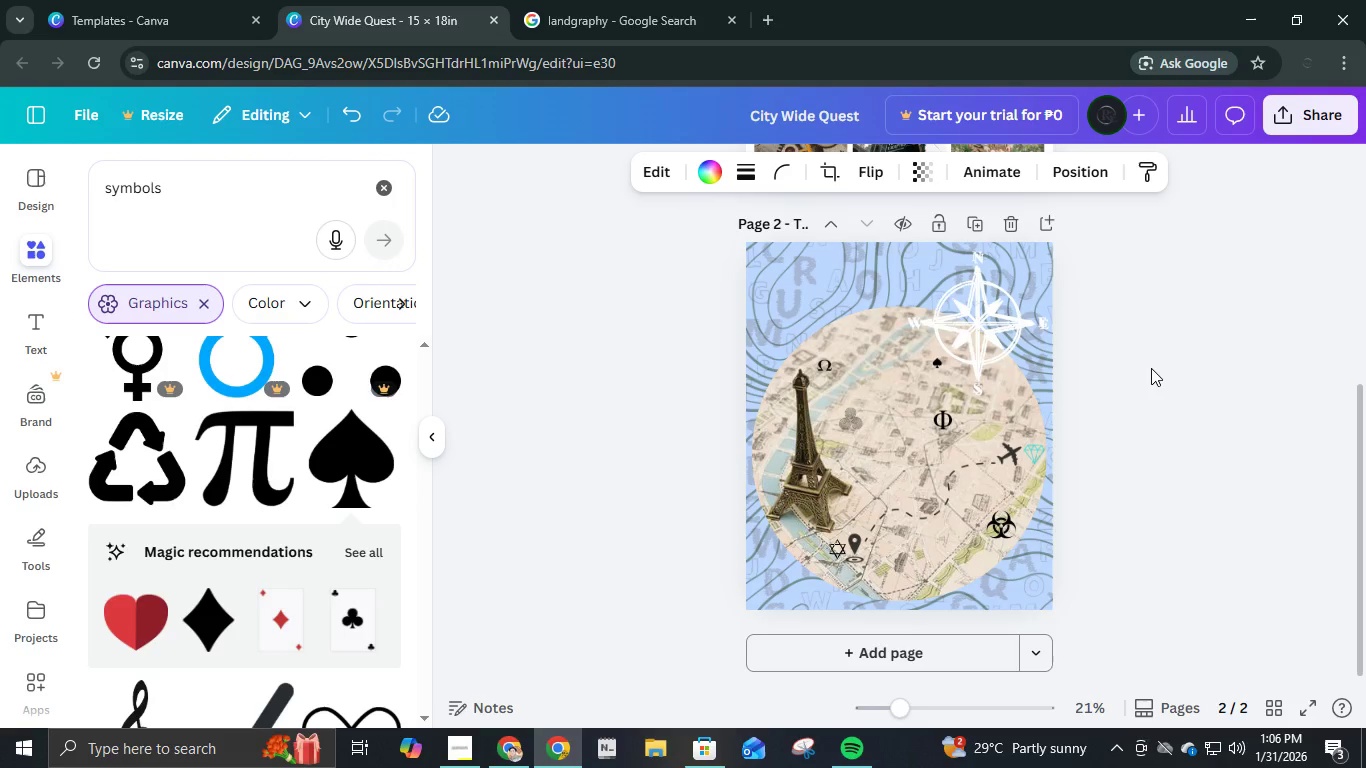 
key(ArrowUp)
 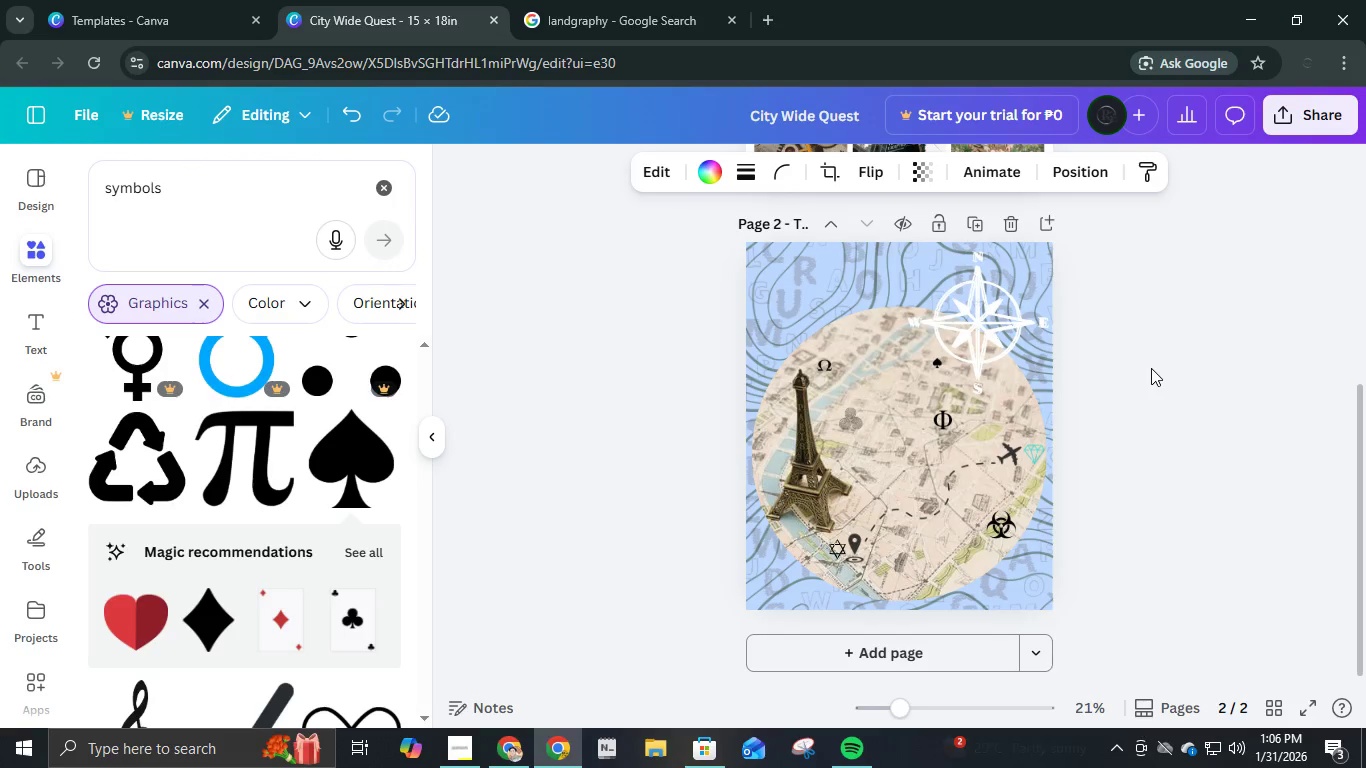 
key(ArrowLeft)
 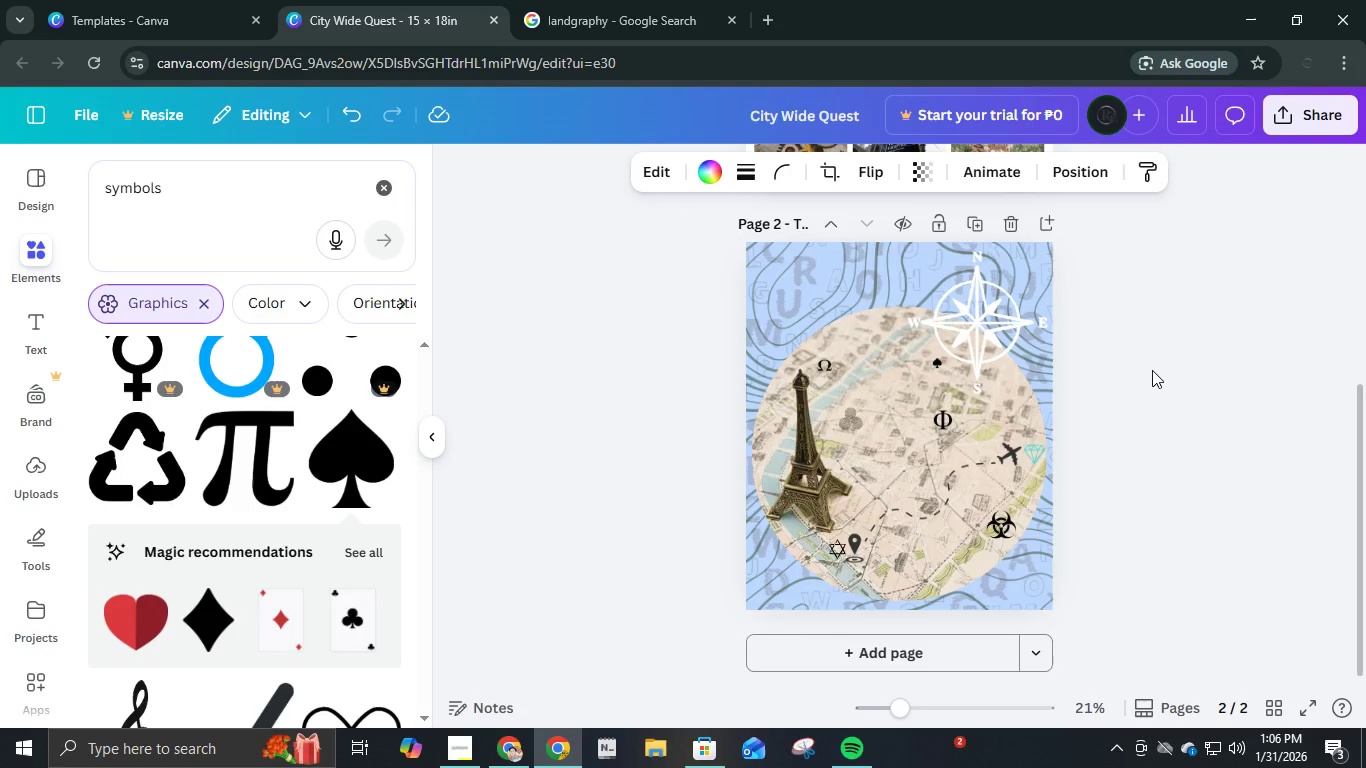 
left_click([1152, 370])
 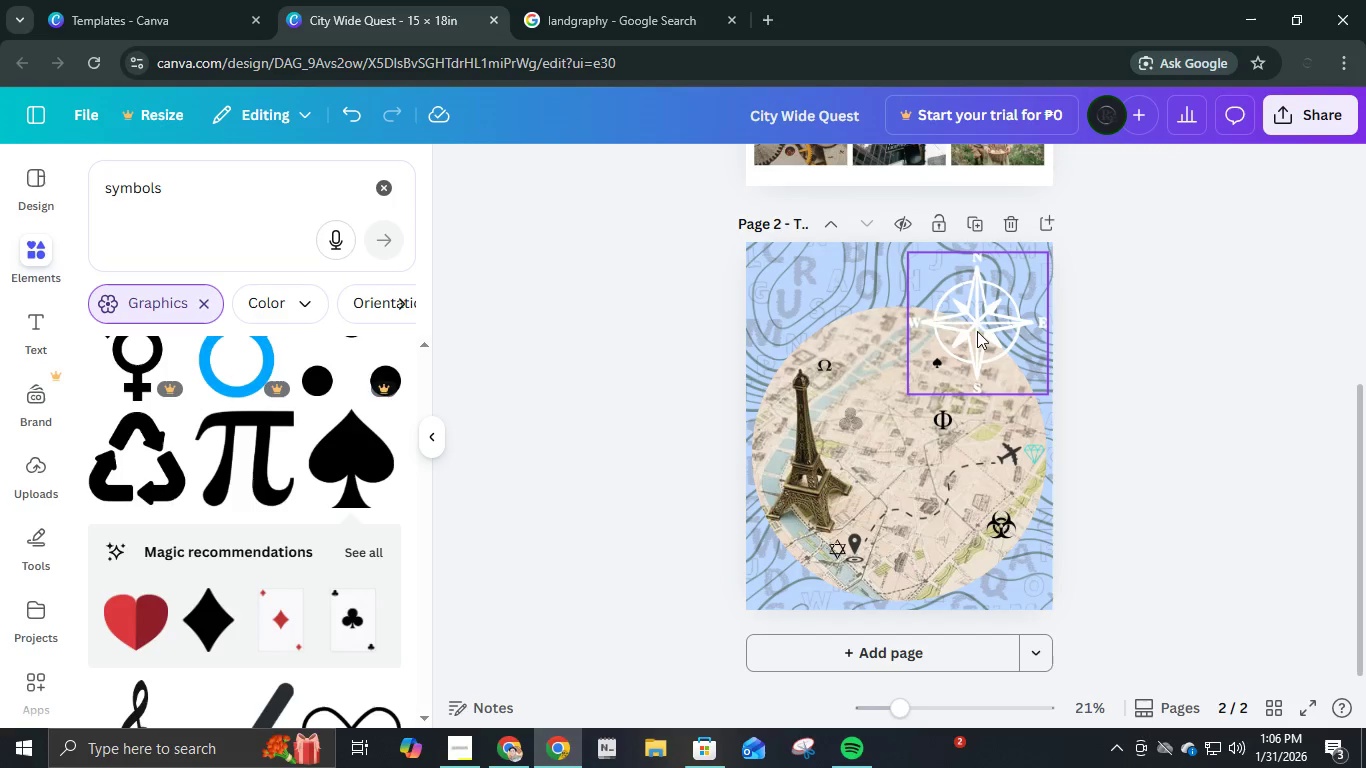 
left_click([957, 326])
 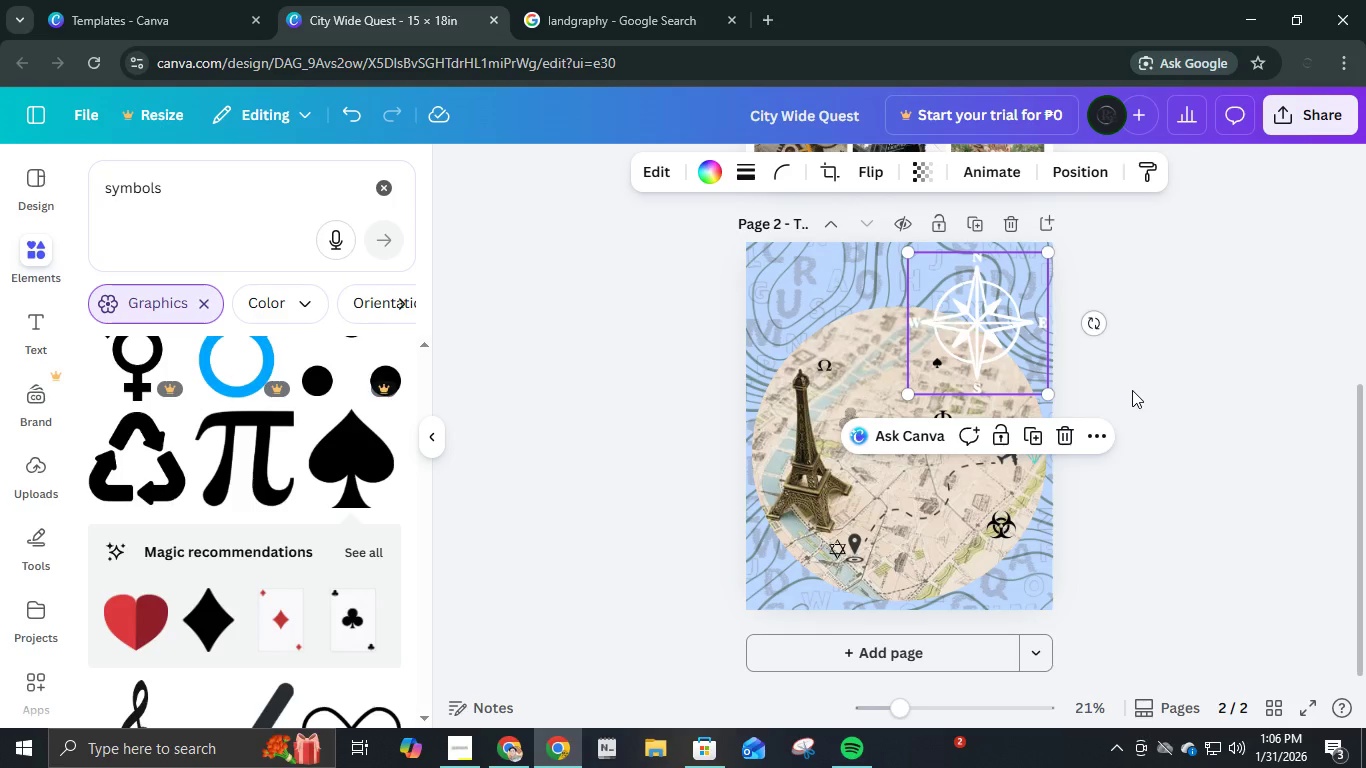 
key(Control+ControlRight)
 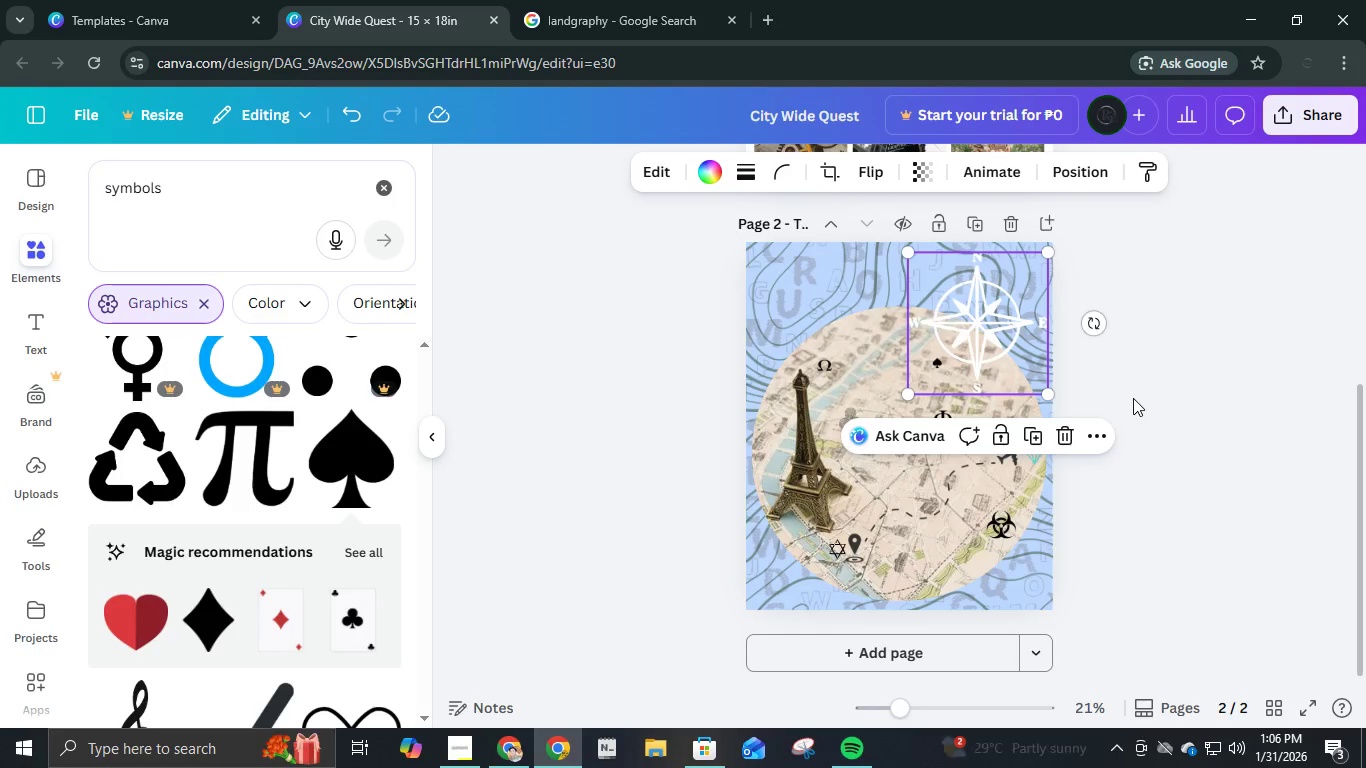 
key(ArrowLeft)
 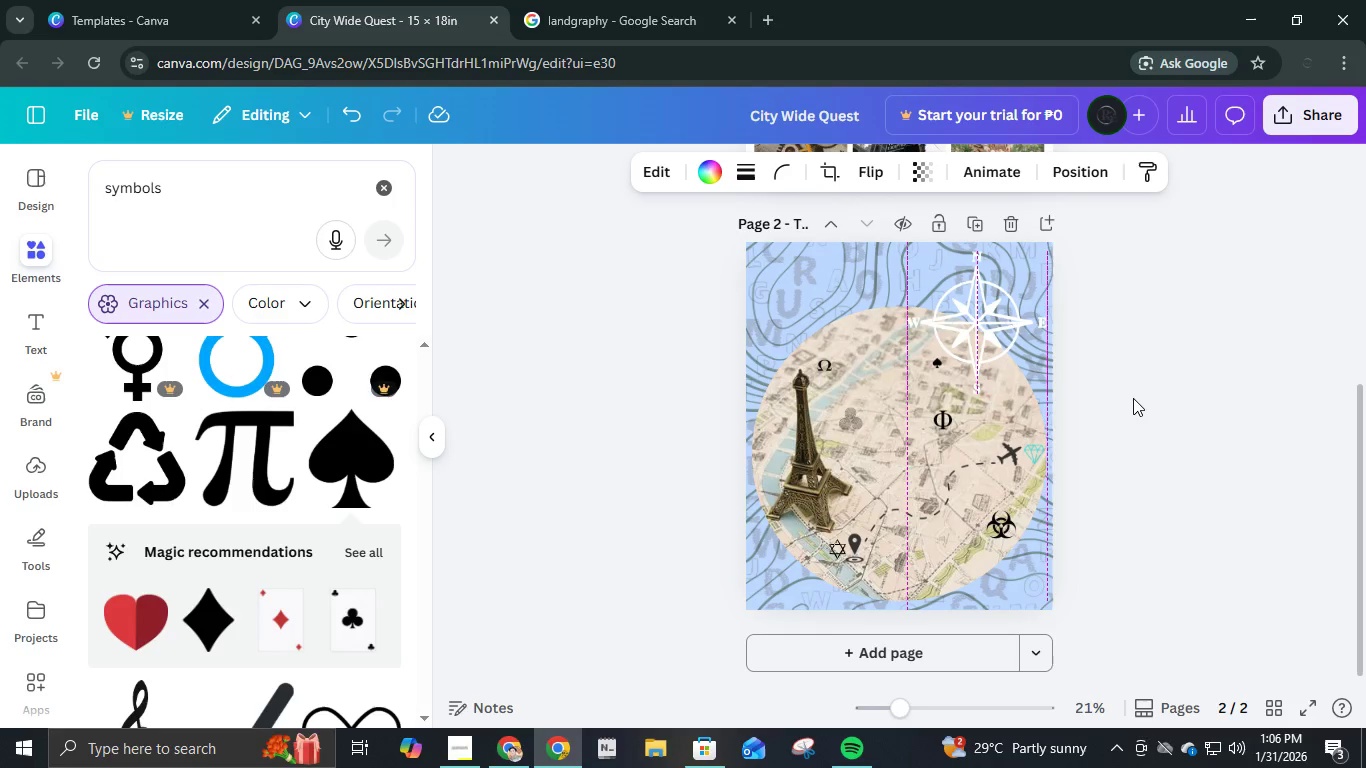 
key(ArrowLeft)
 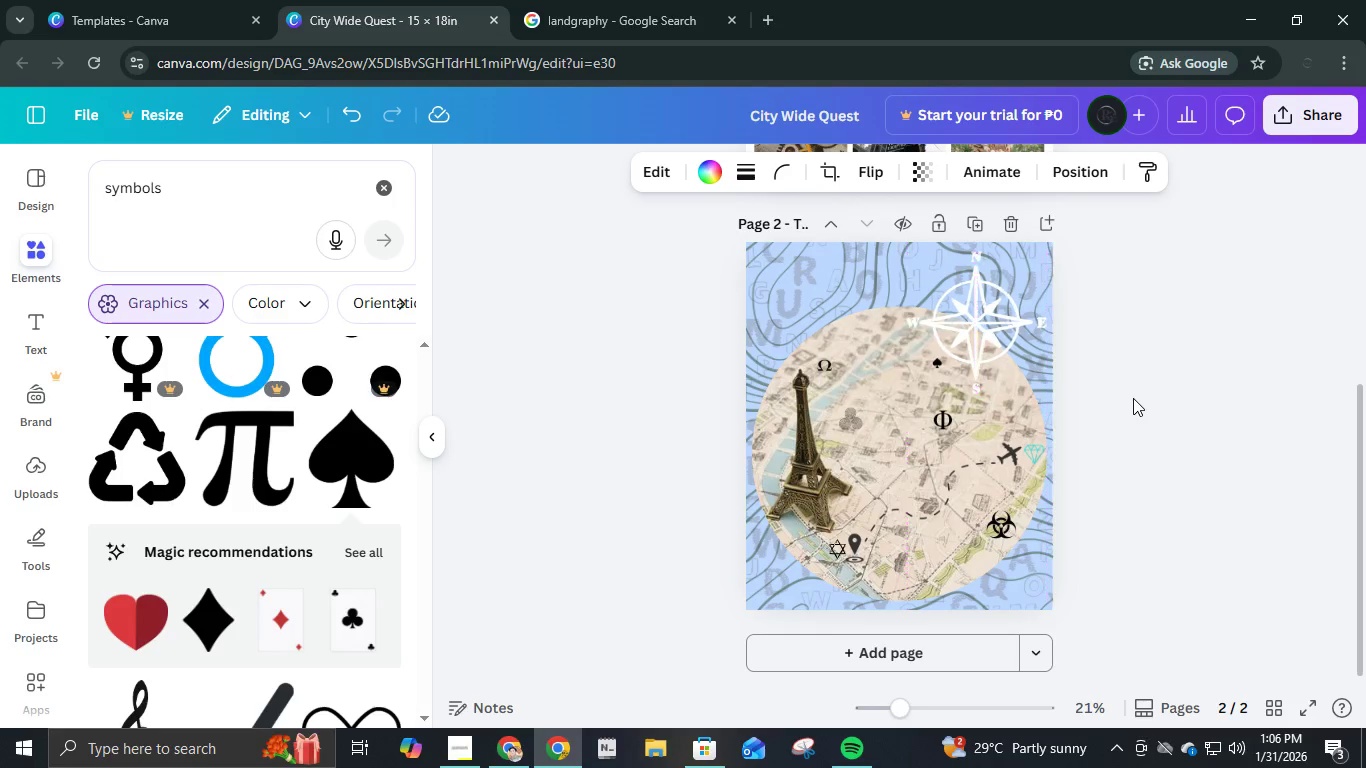 
key(ArrowLeft)
 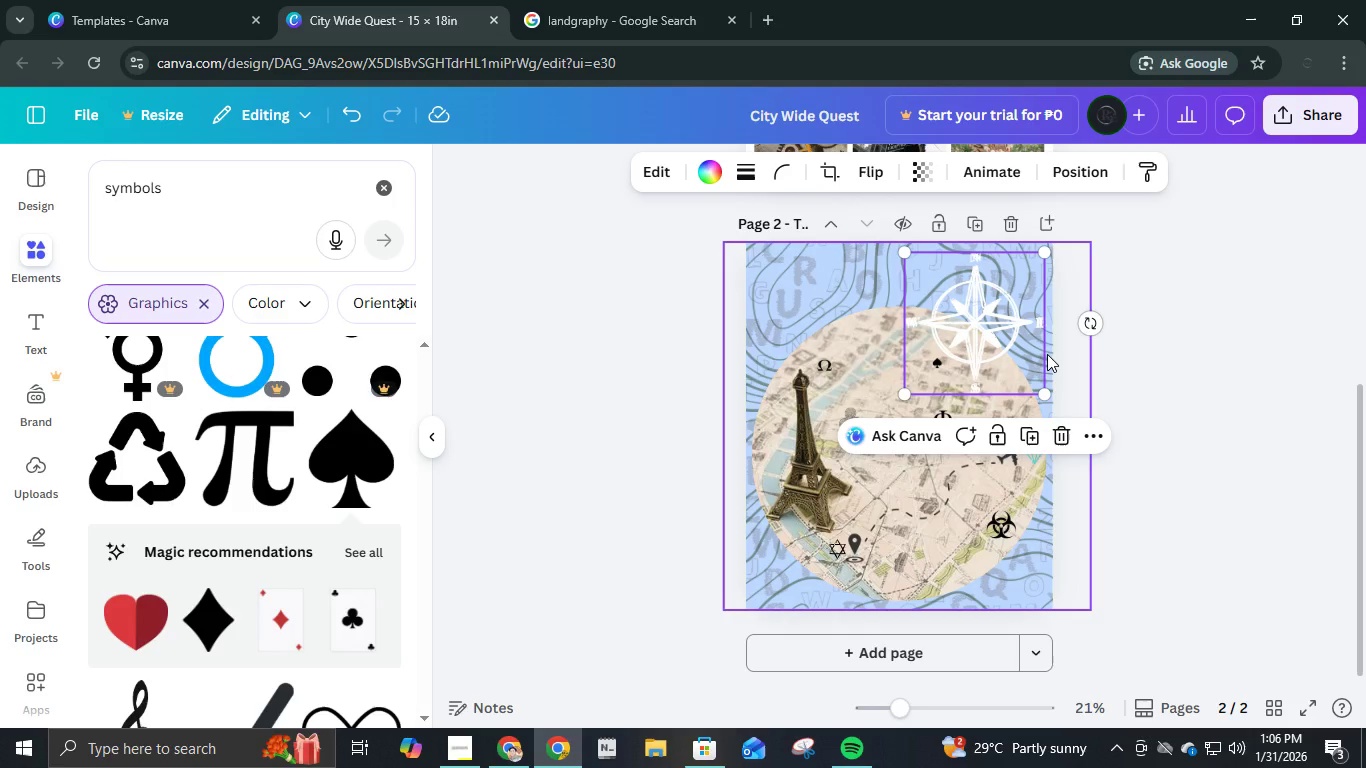 
left_click([1047, 354])
 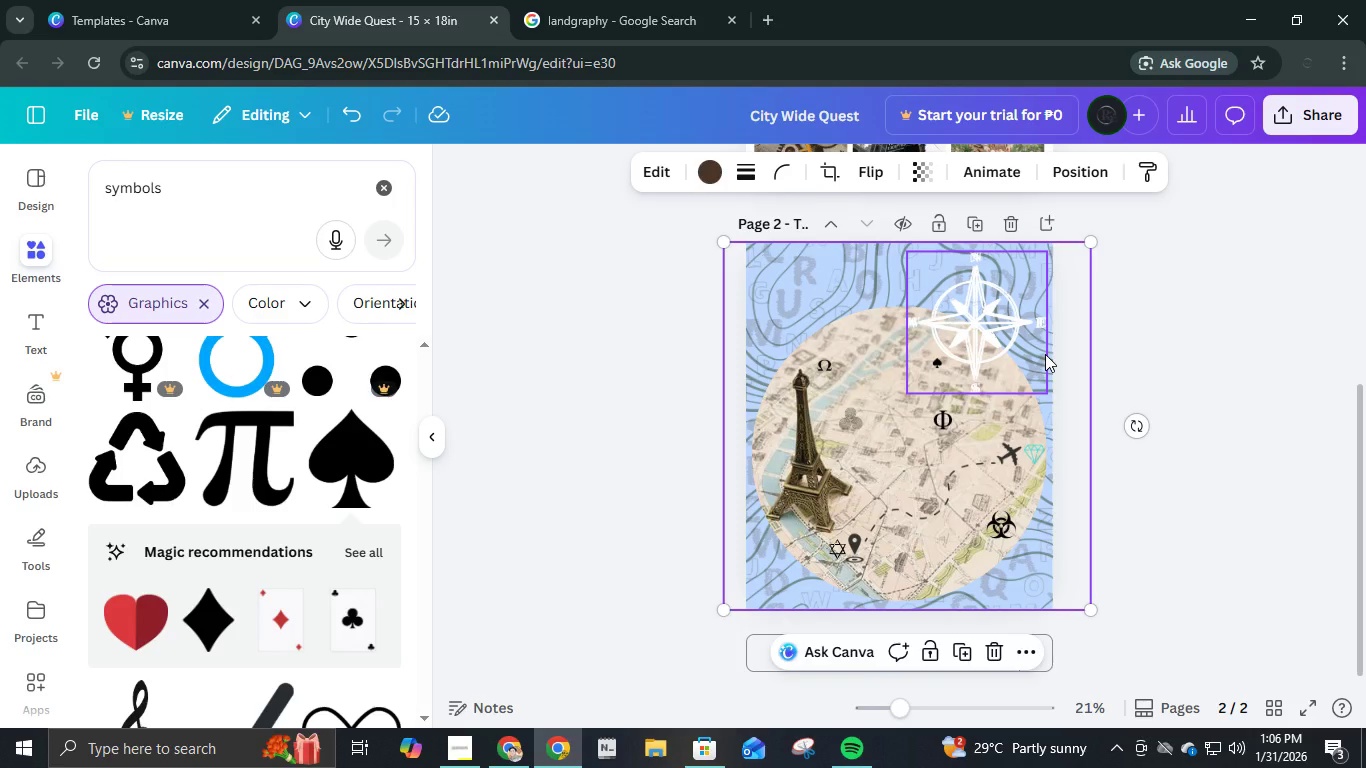 
left_click([1045, 354])
 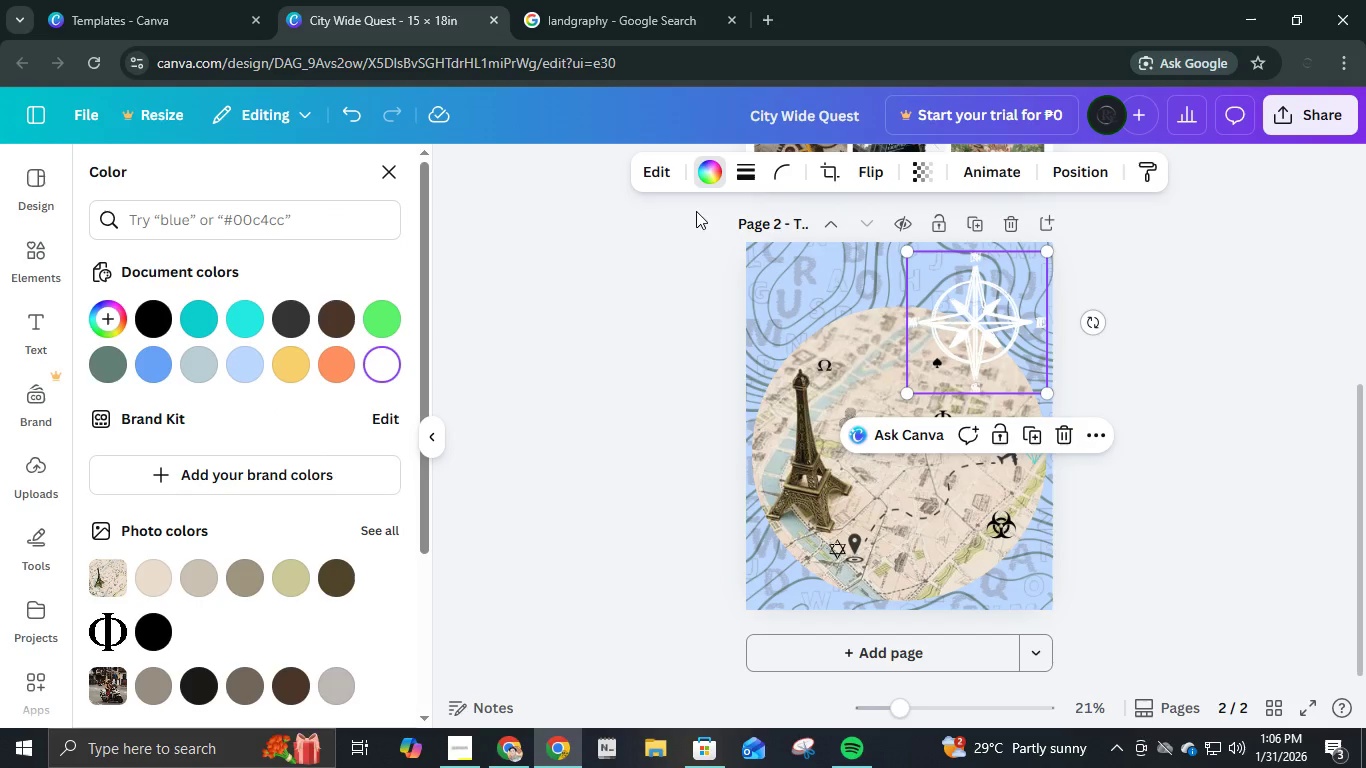 
wait(5.75)
 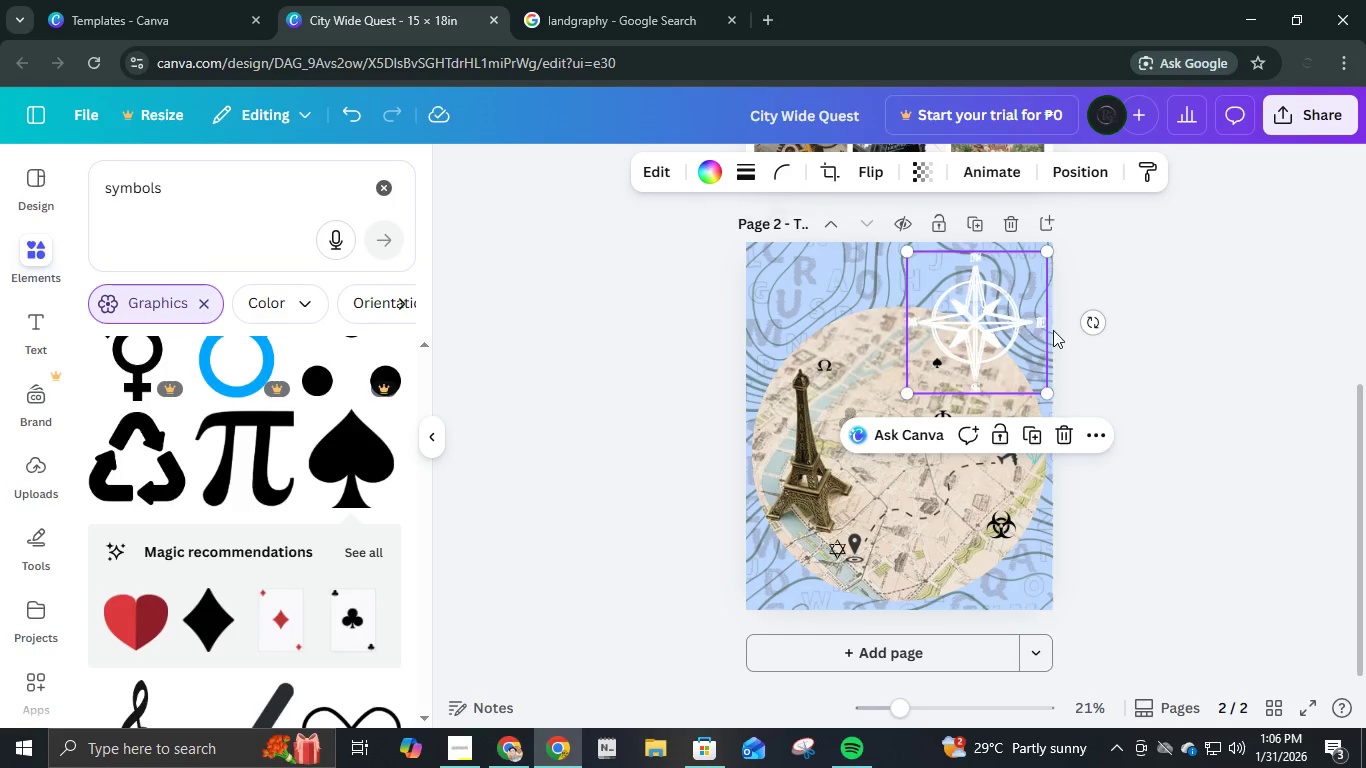 
left_click([159, 316])
 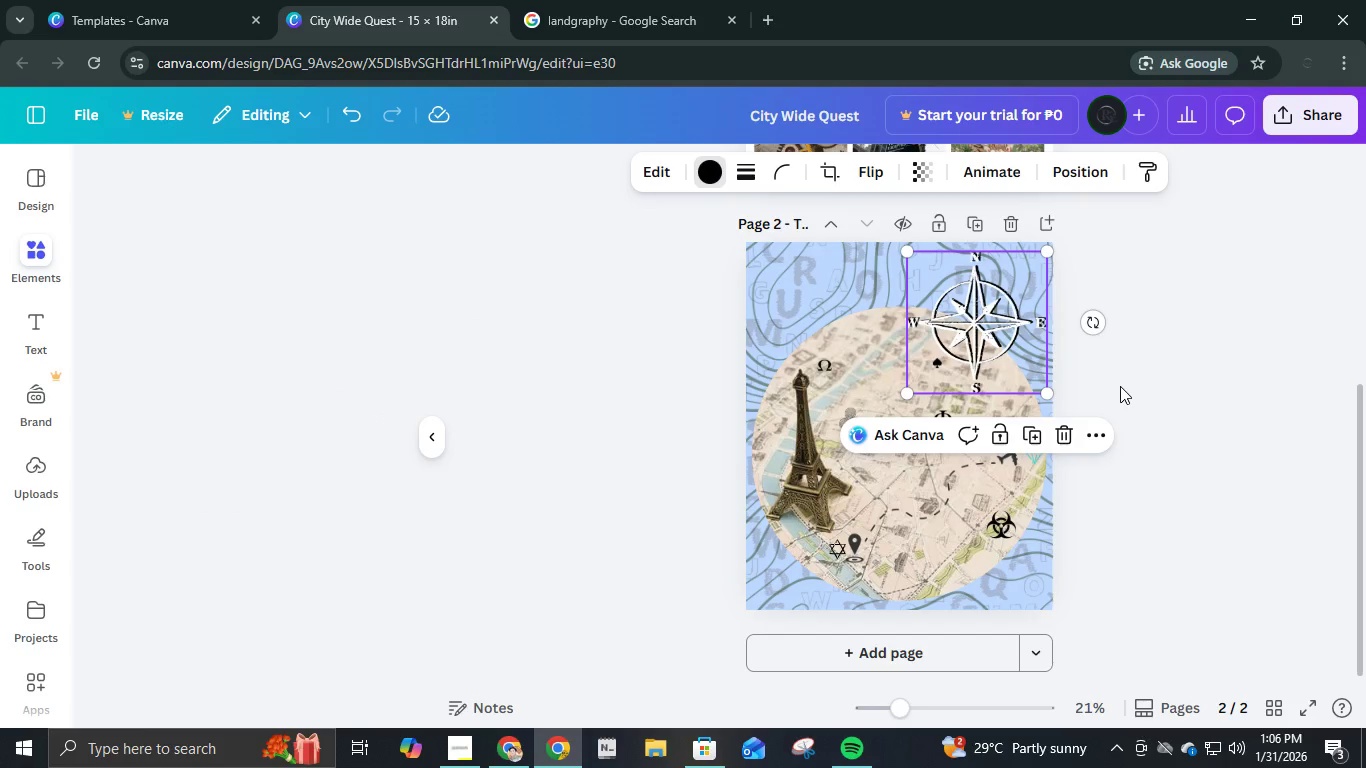 
double_click([1120, 385])
 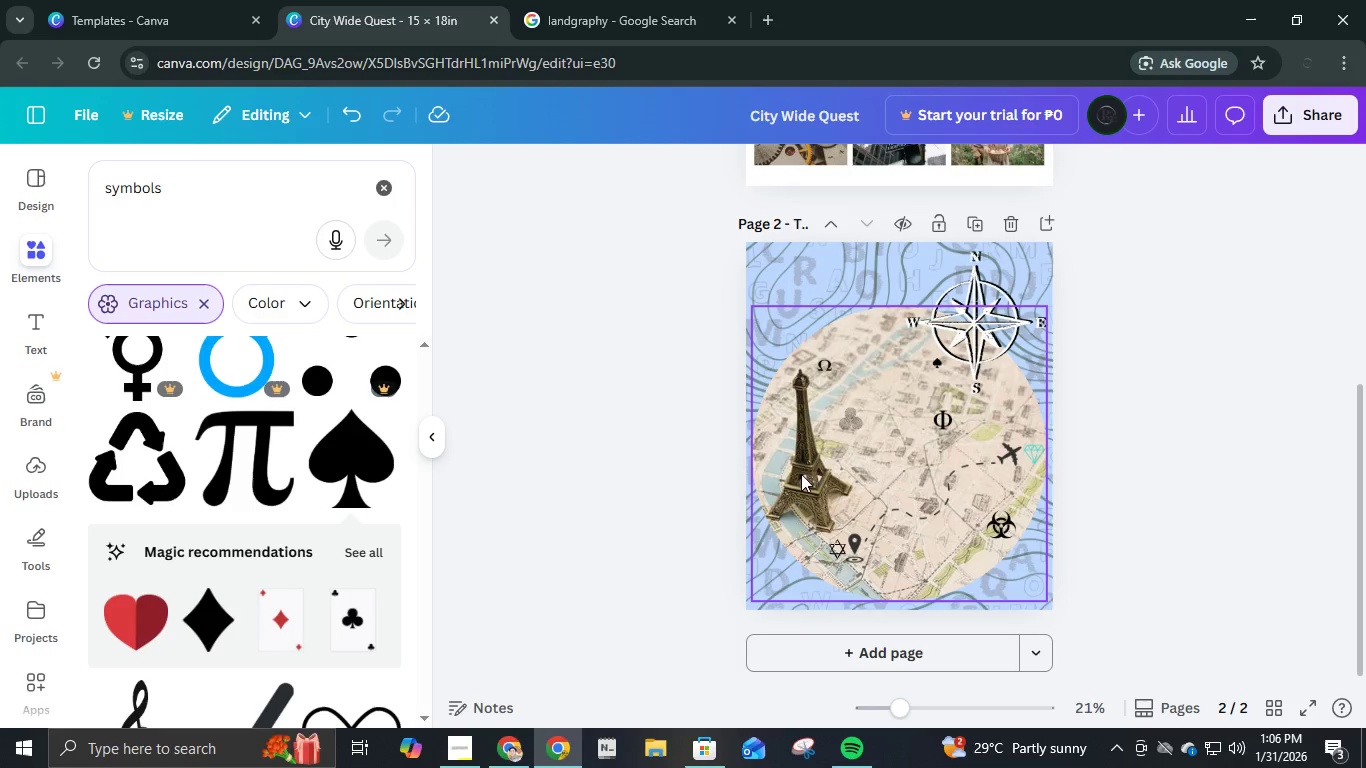 
wait(16.72)
 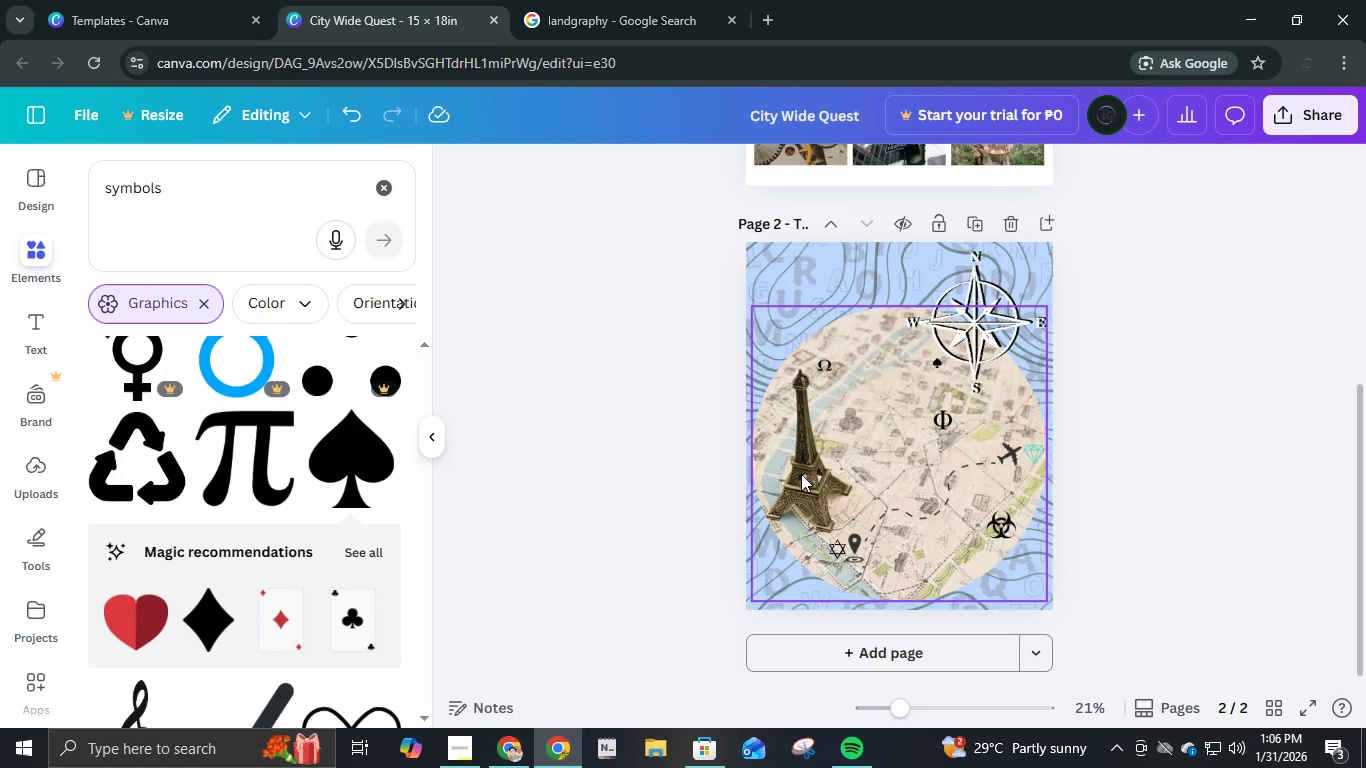 
left_click([378, 183])
 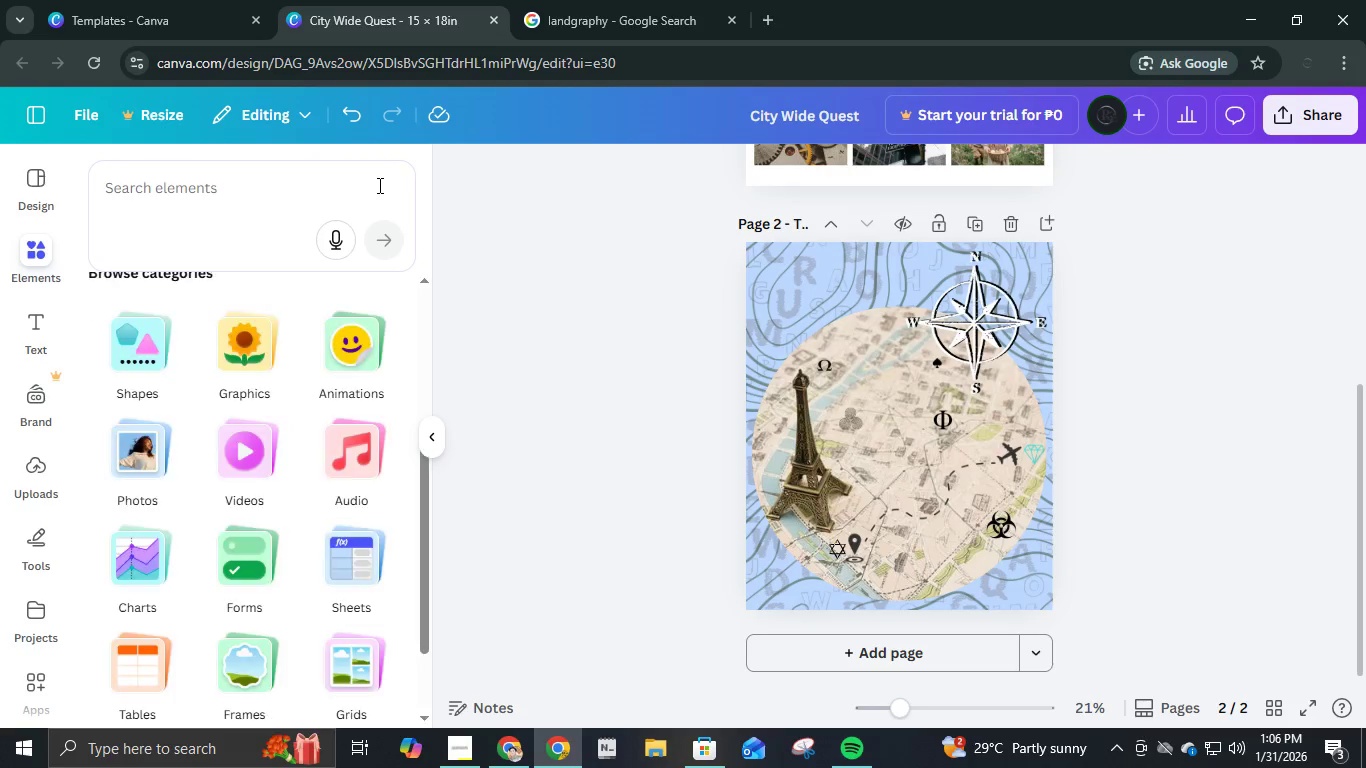 
left_click([378, 186])
 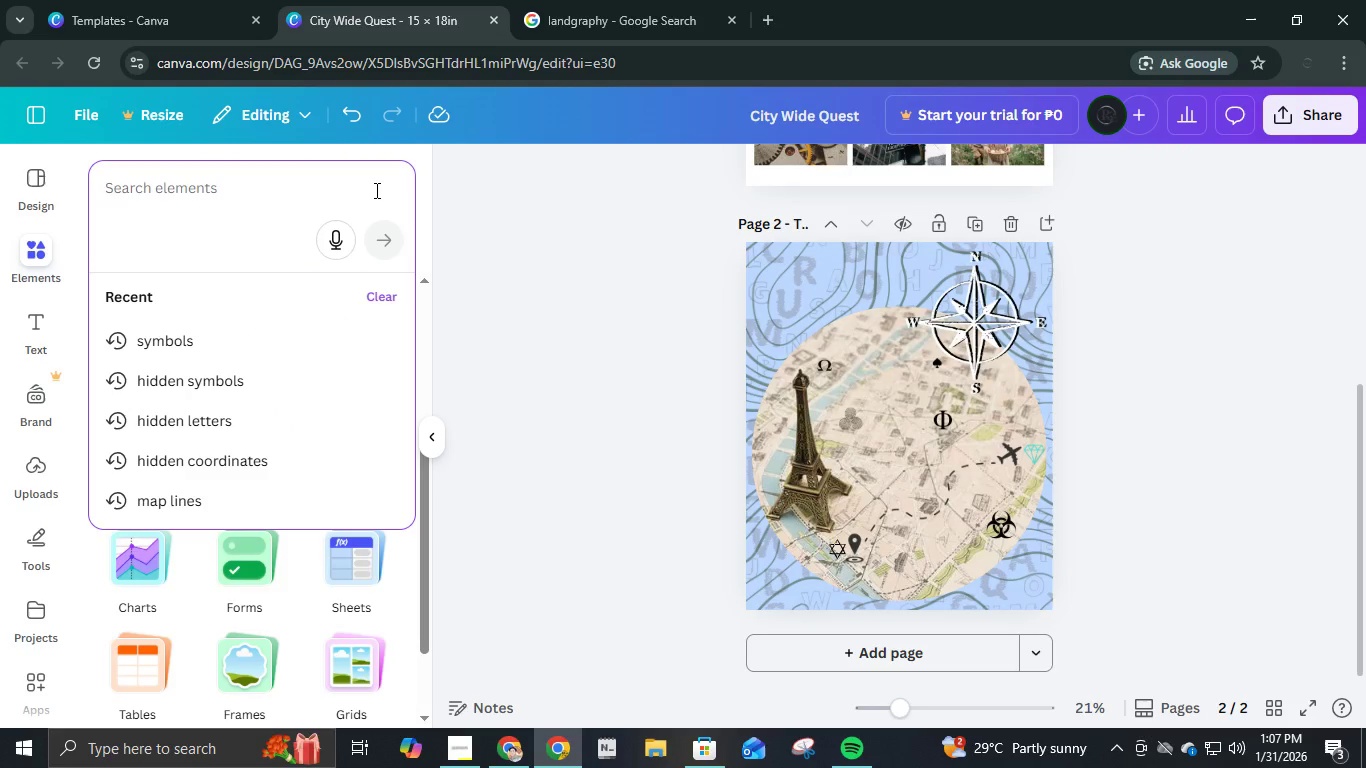 
type(reed)
key(Backspace)
key(Backspace)
key(Backspace)
key(Backspace)
key(Backspace)
type(res)
key(Backspace)
type(d)
 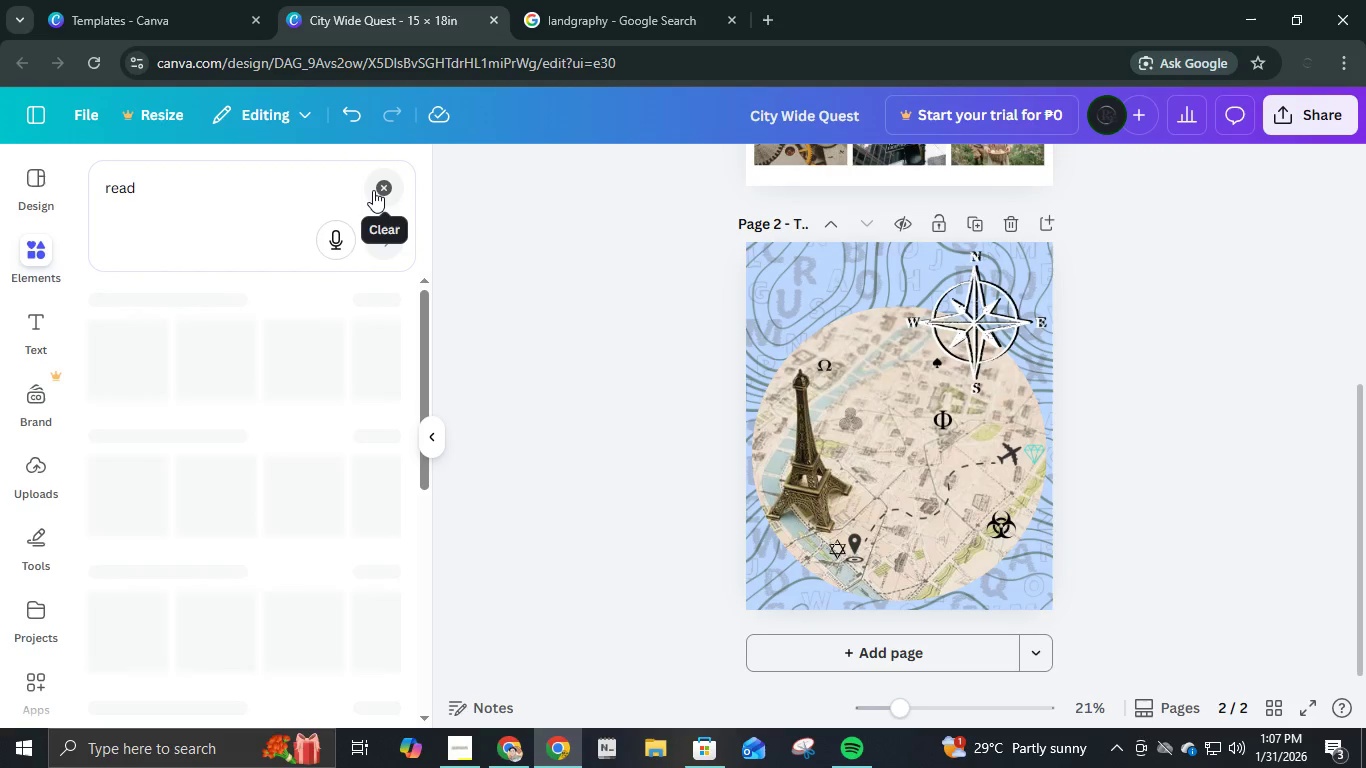 
hold_key(key=A, duration=0.47)
 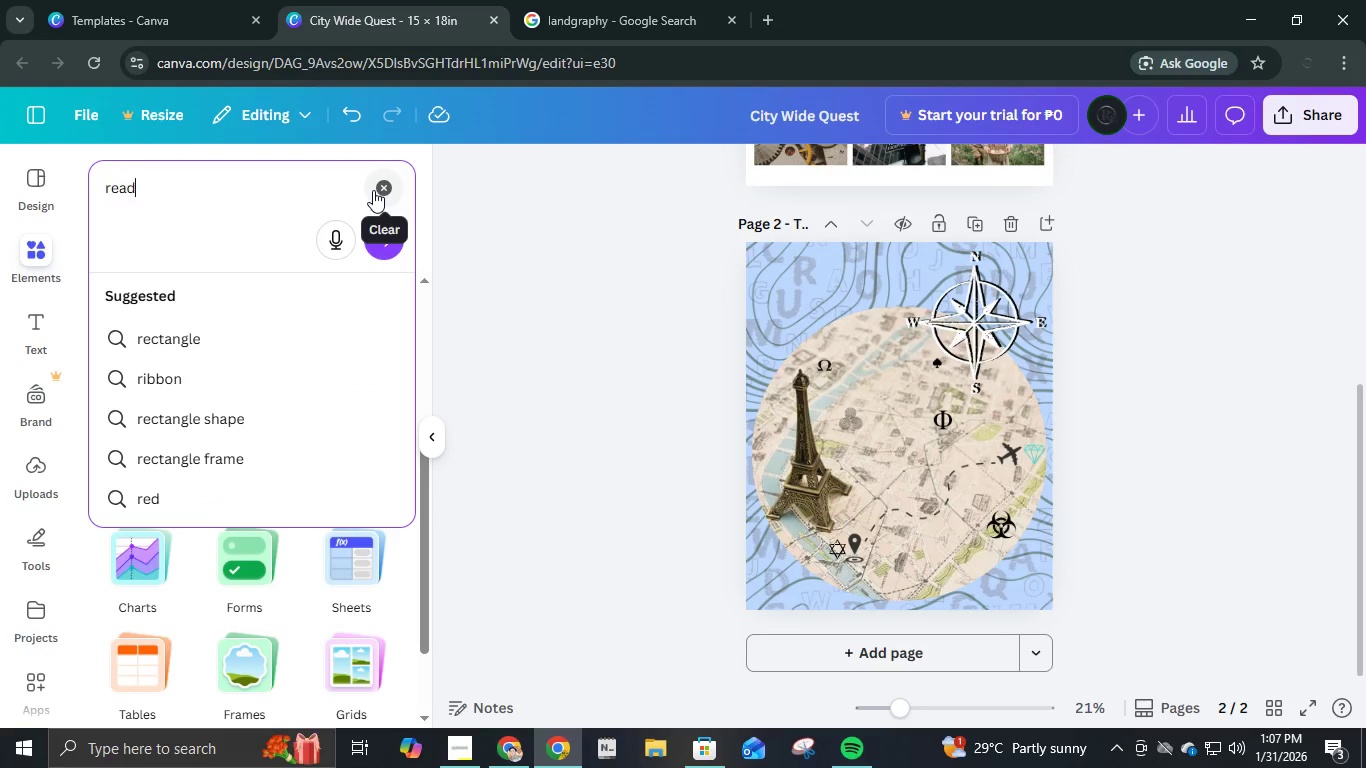 
key(Enter)
 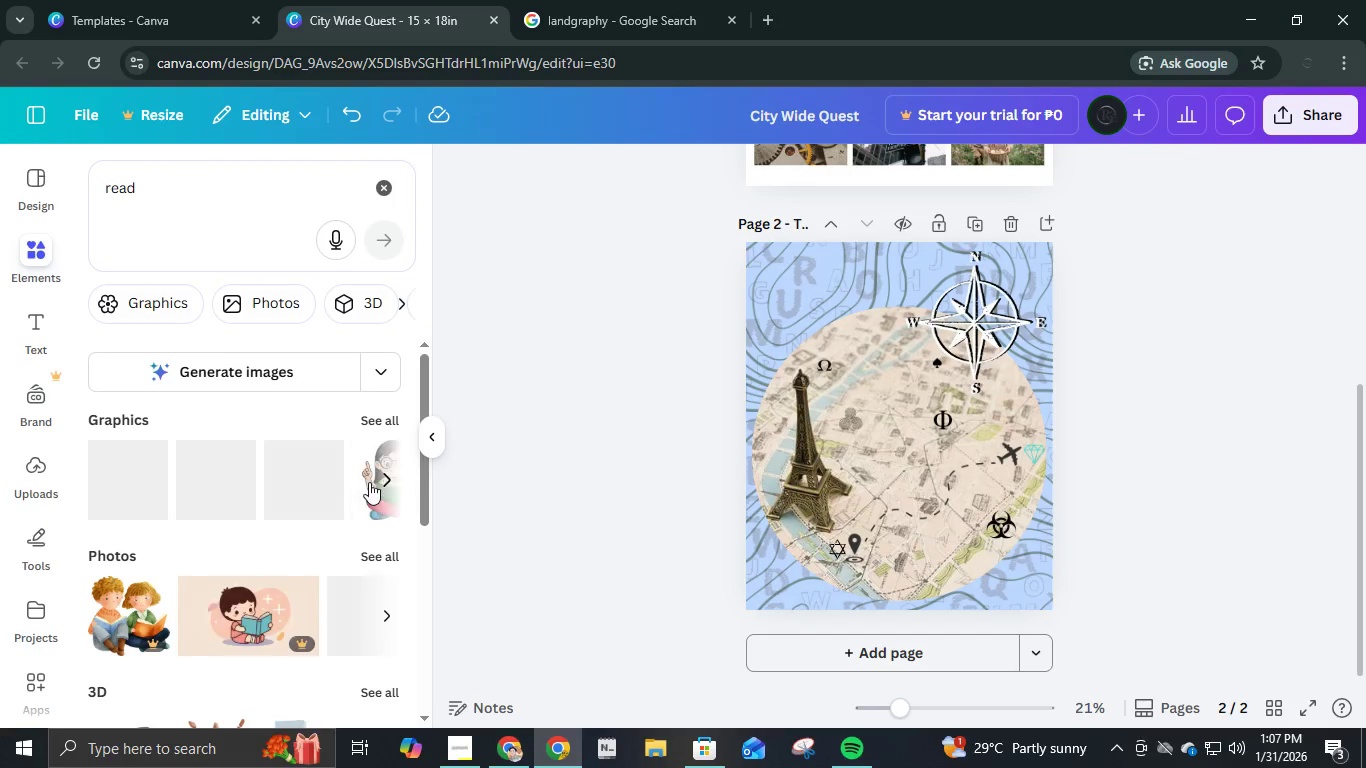 
scroll: coordinate [372, 500], scroll_direction: down, amount: 4.0
 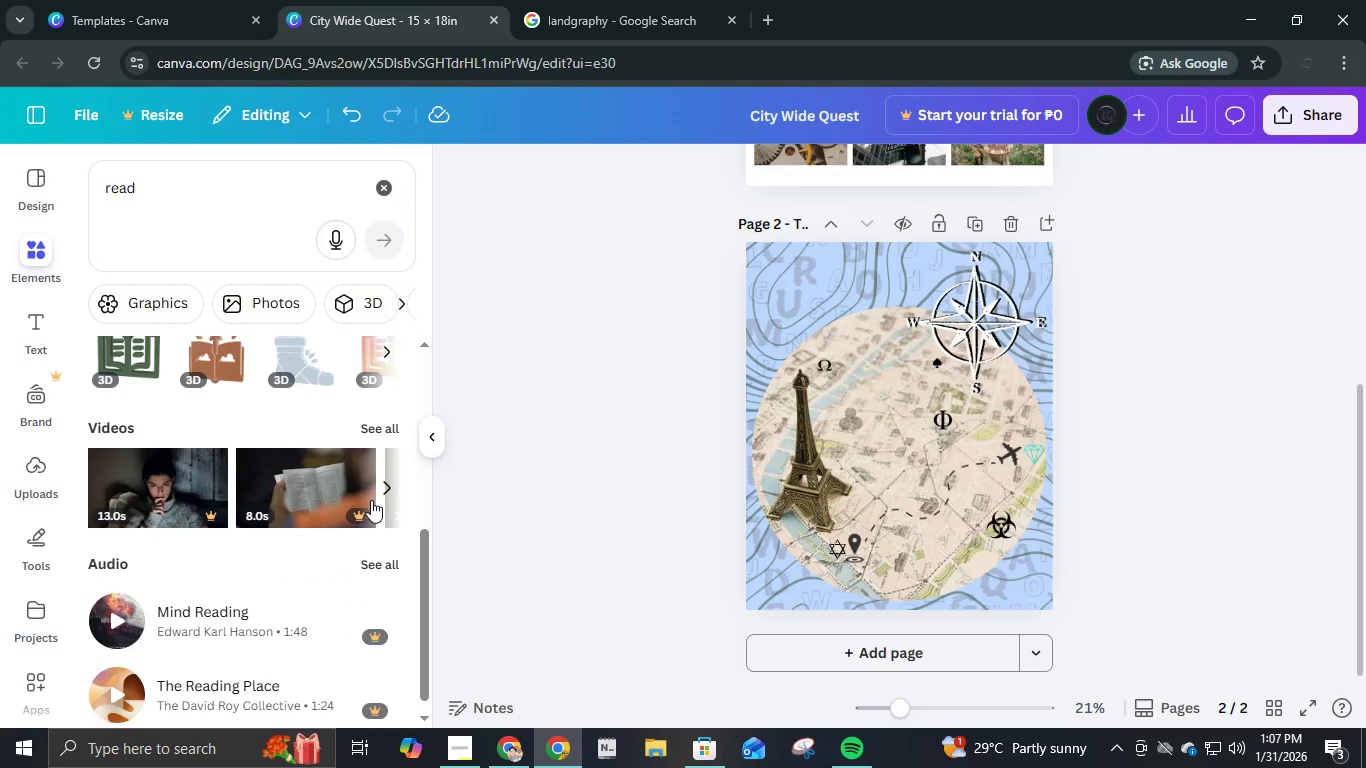 
scroll: coordinate [371, 500], scroll_direction: up, amount: 1.0
 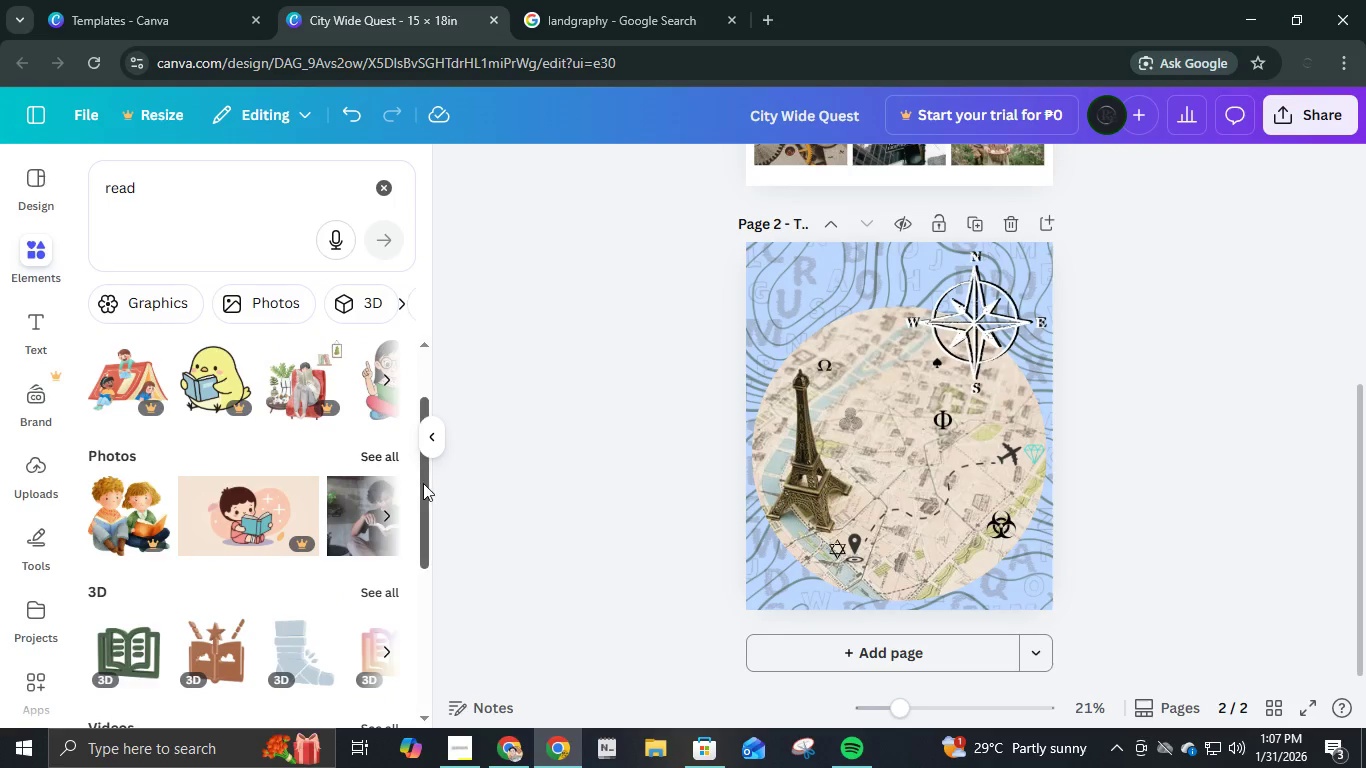 
mouse_move([393, 185])
 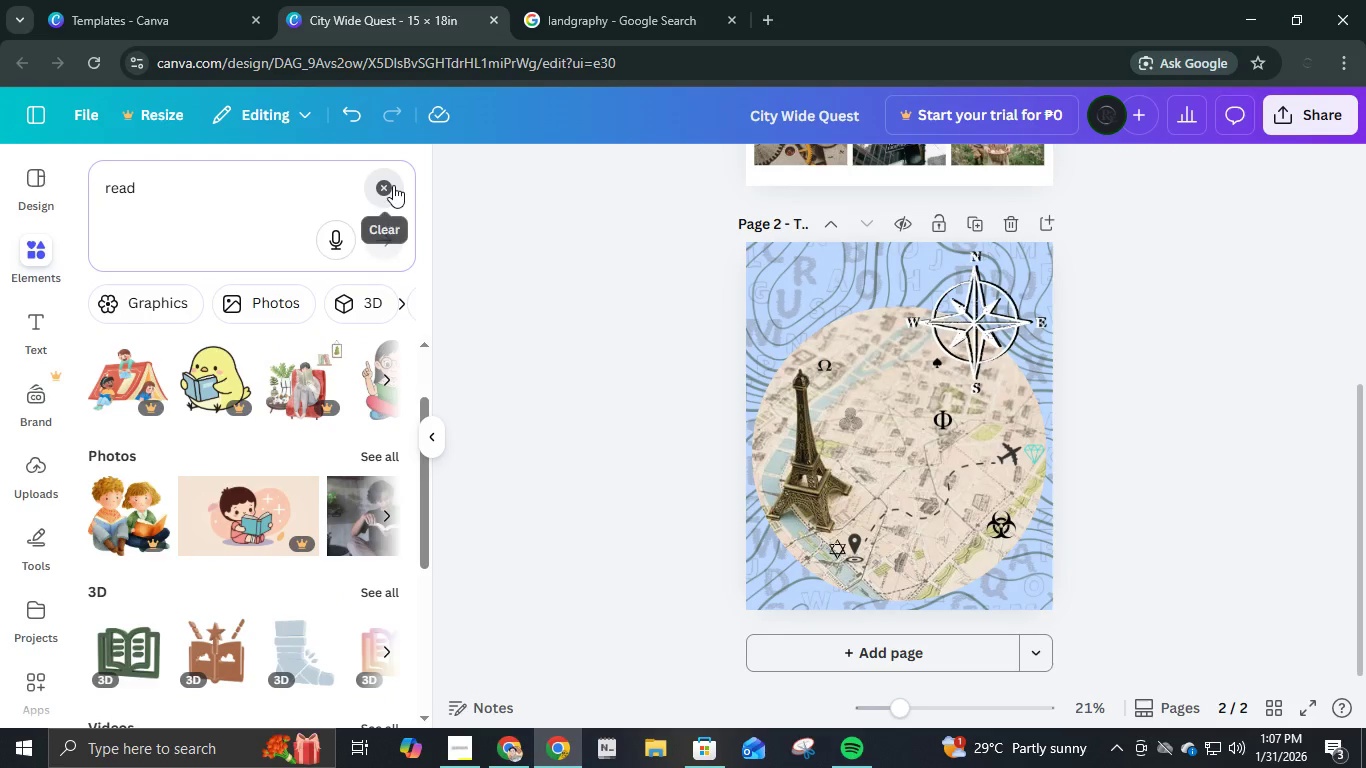 
left_click([393, 185])
 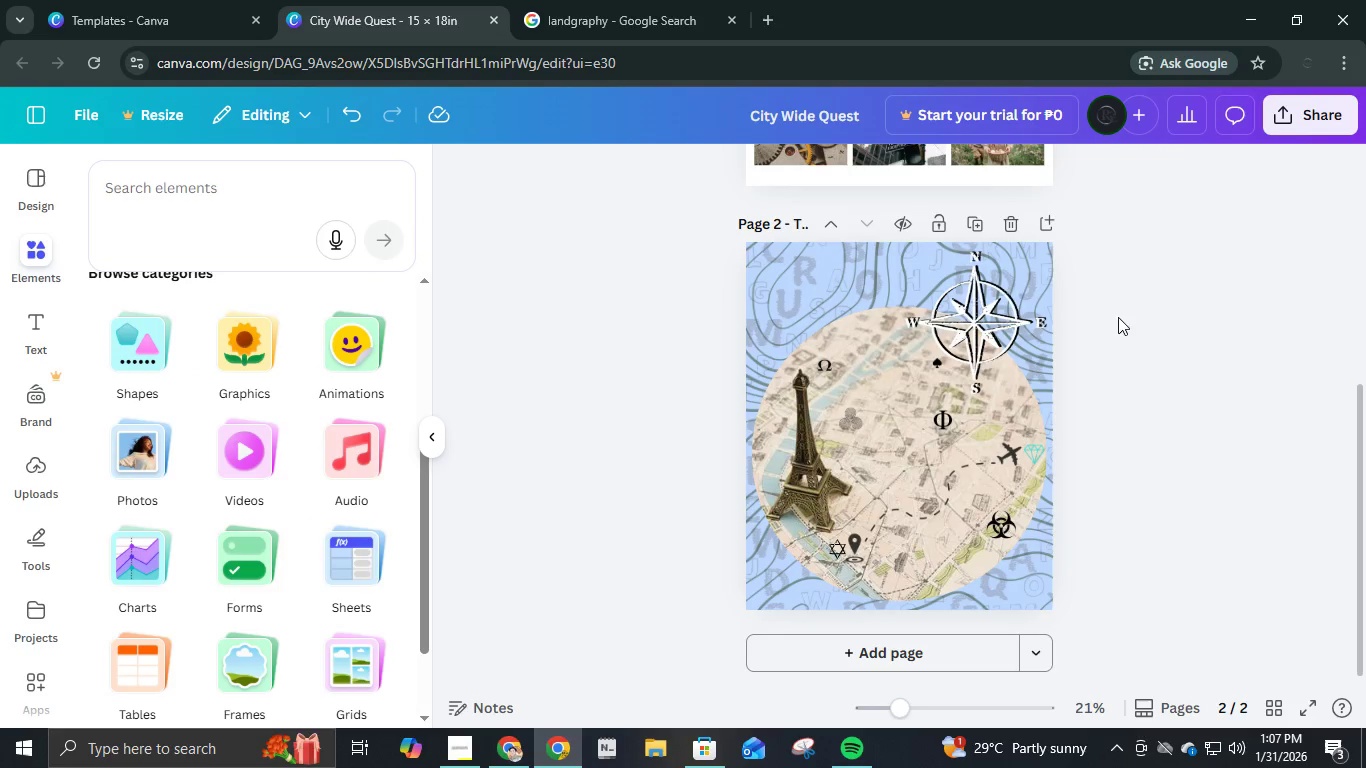 
left_click([1209, 317])
 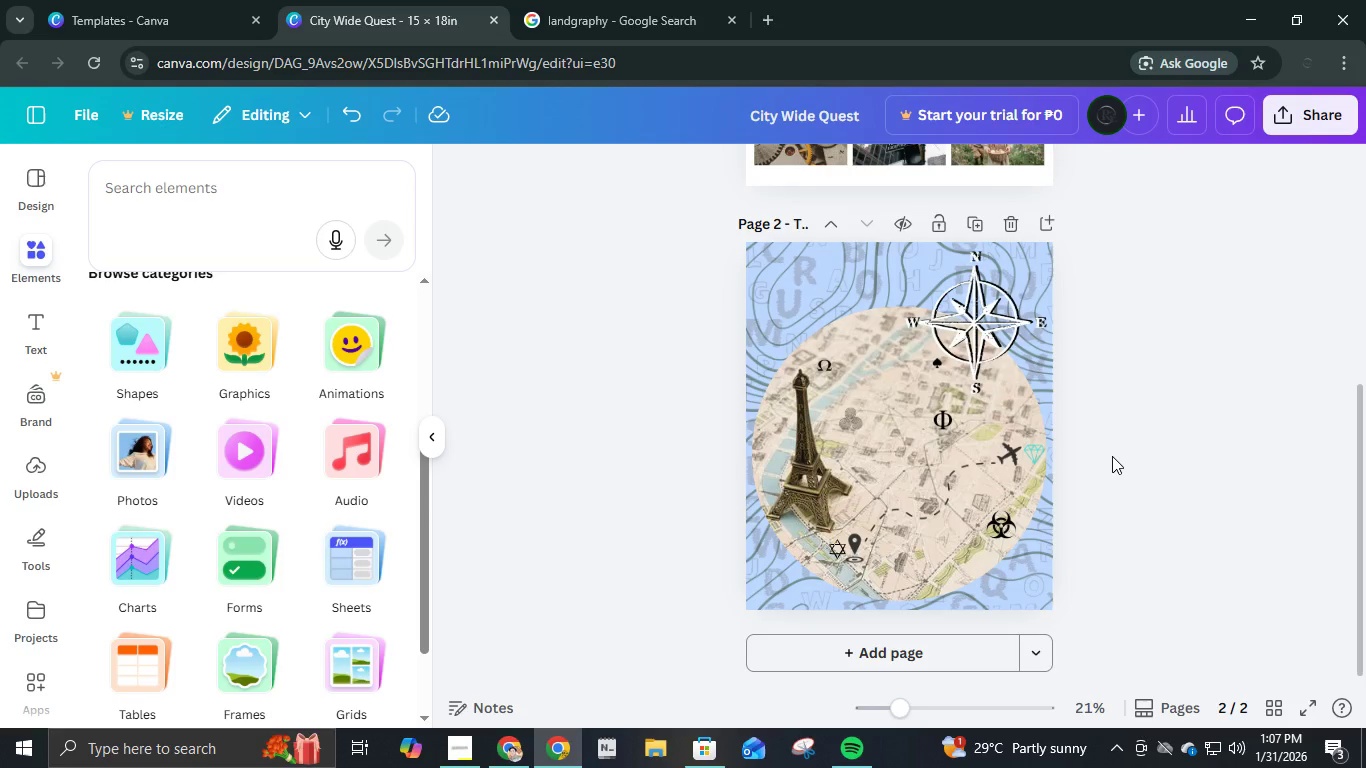 
scroll: coordinate [1110, 464], scroll_direction: down, amount: 1.0
 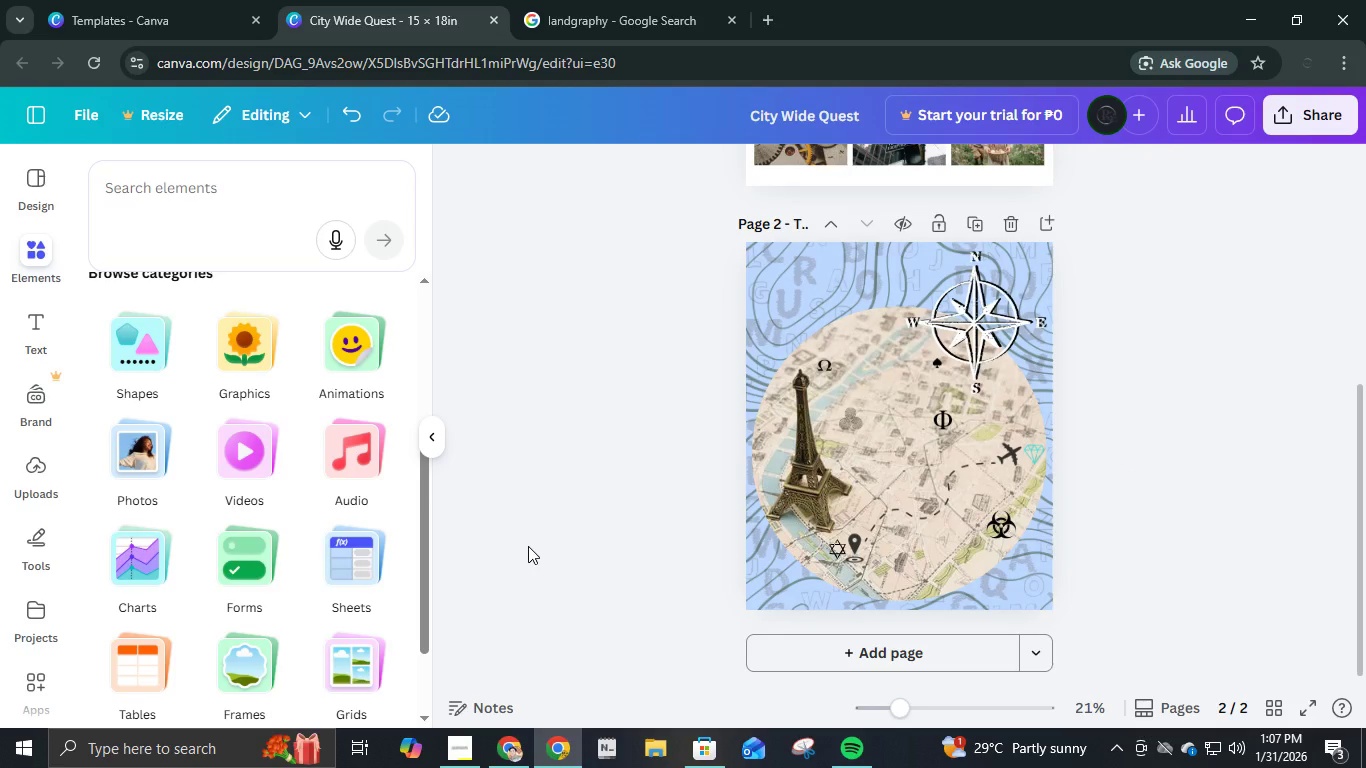 
wait(10.99)
 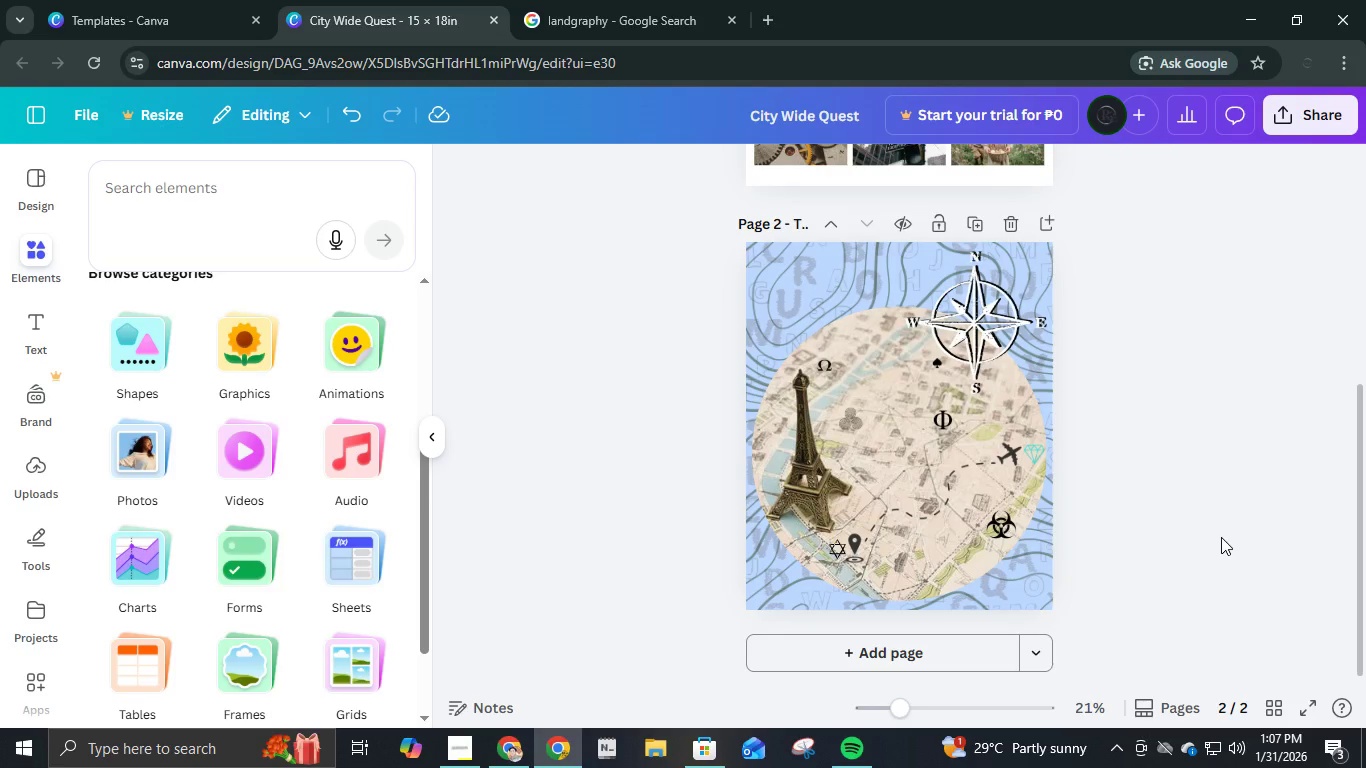 
key(Tab)
 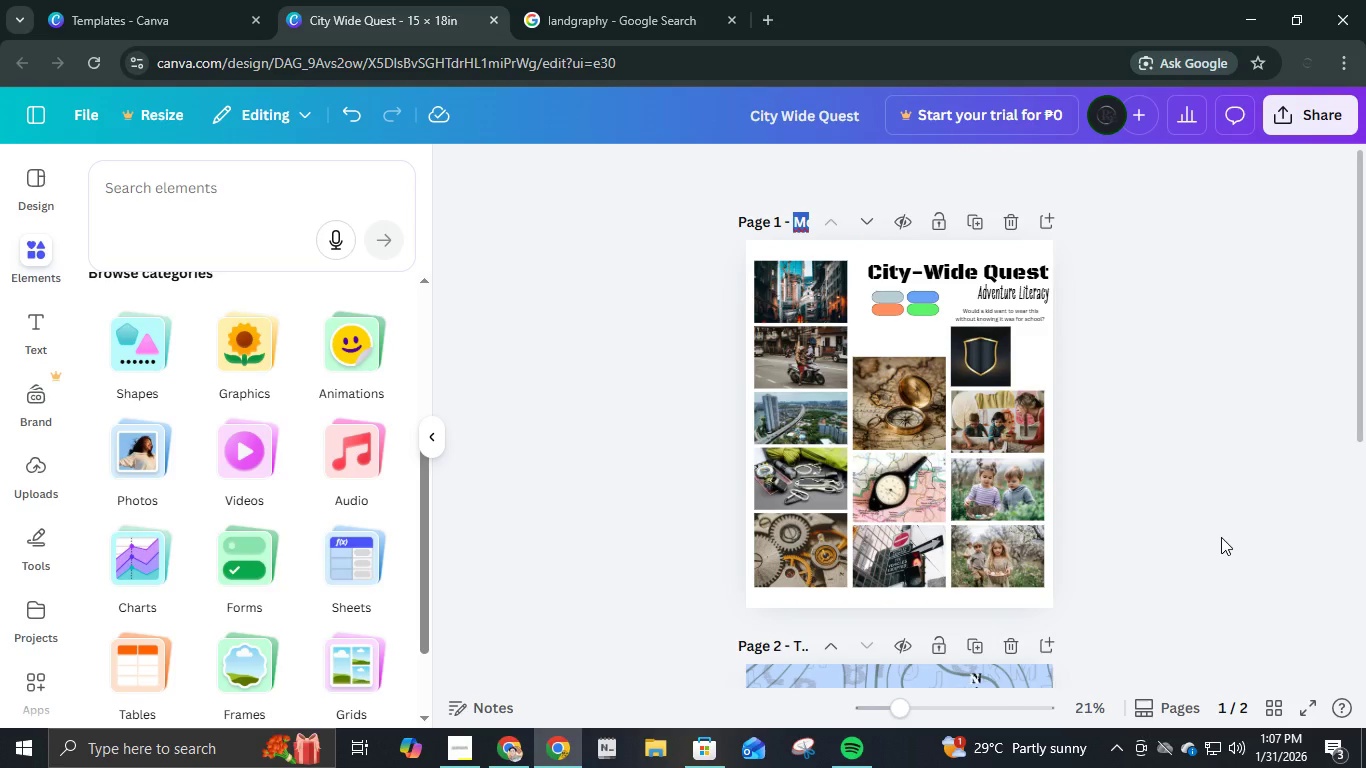 
scroll: coordinate [1221, 537], scroll_direction: down, amount: 3.0
 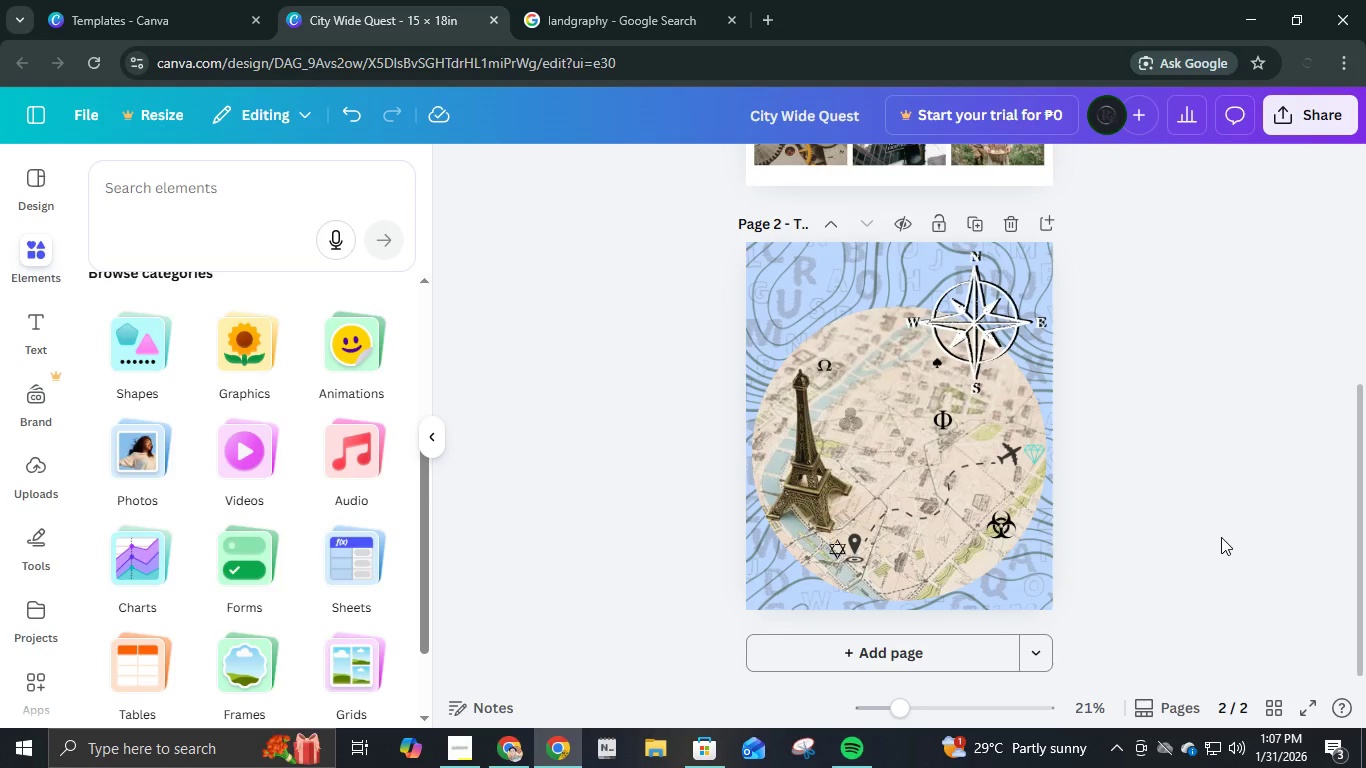 
key(Tab)
 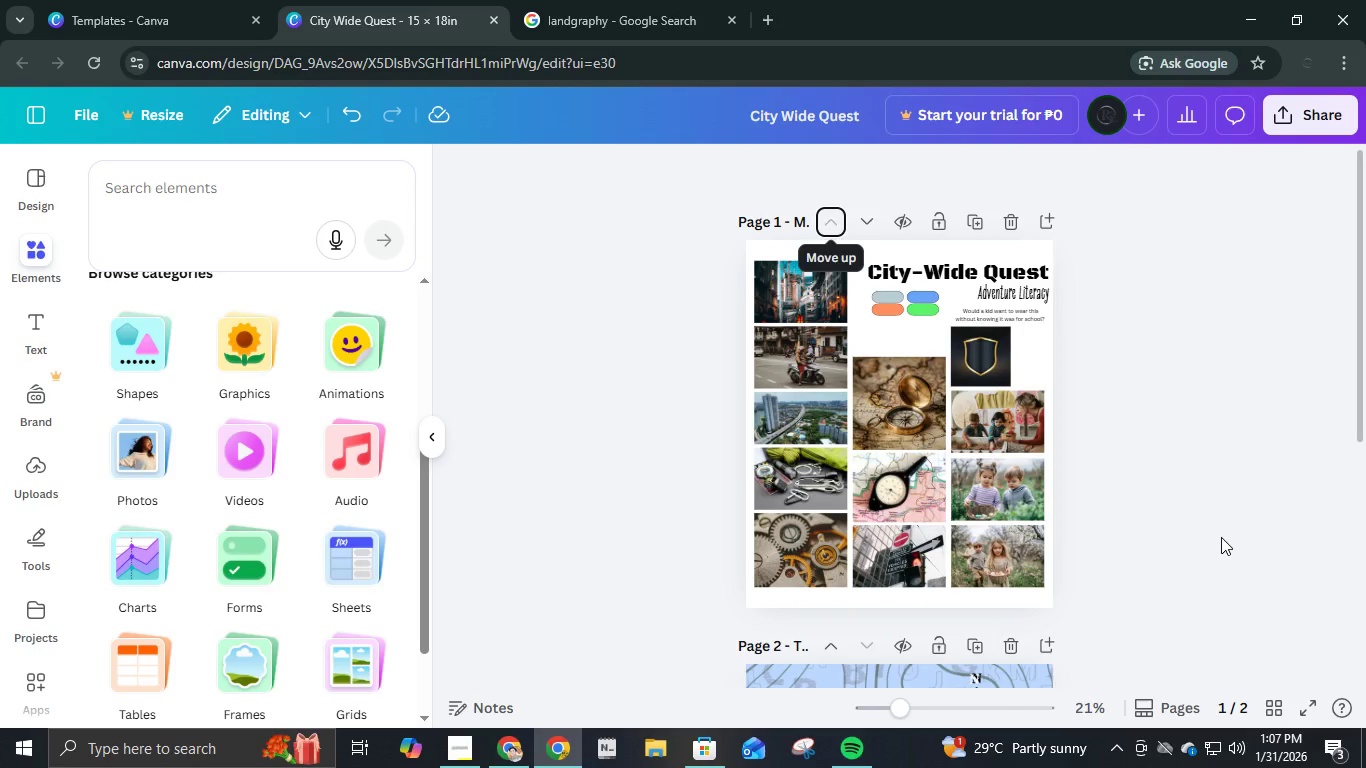 
hold_key(key=Tab, duration=0.64)
 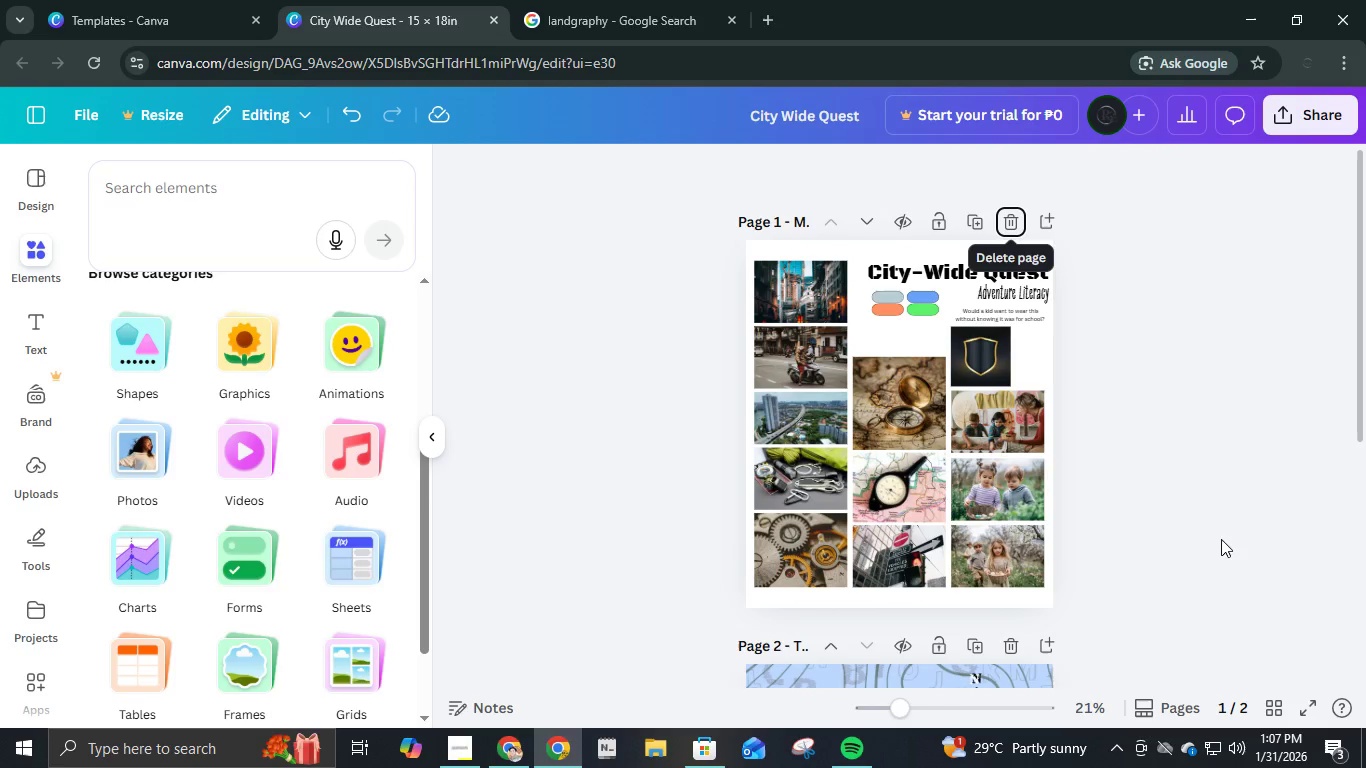 
scroll: coordinate [1221, 539], scroll_direction: down, amount: 2.0
 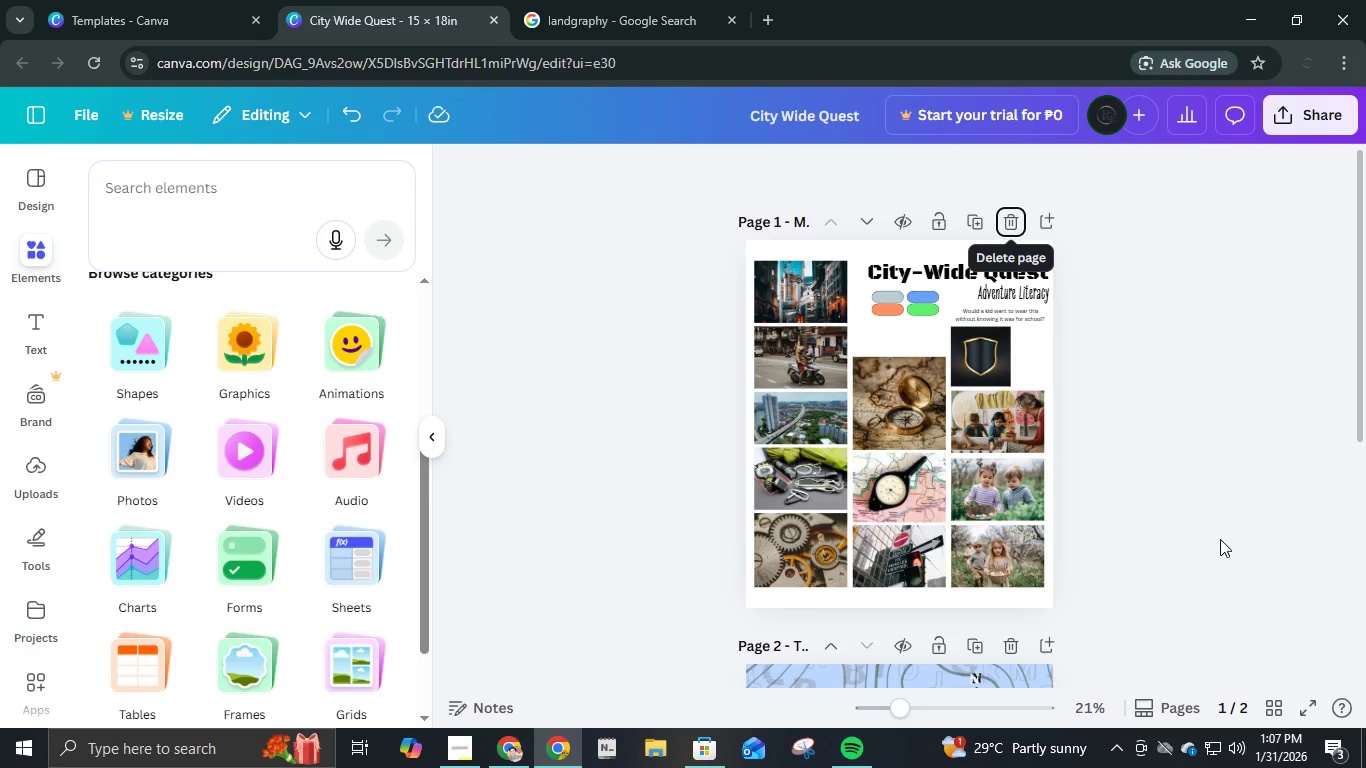 
key(Tab)
 